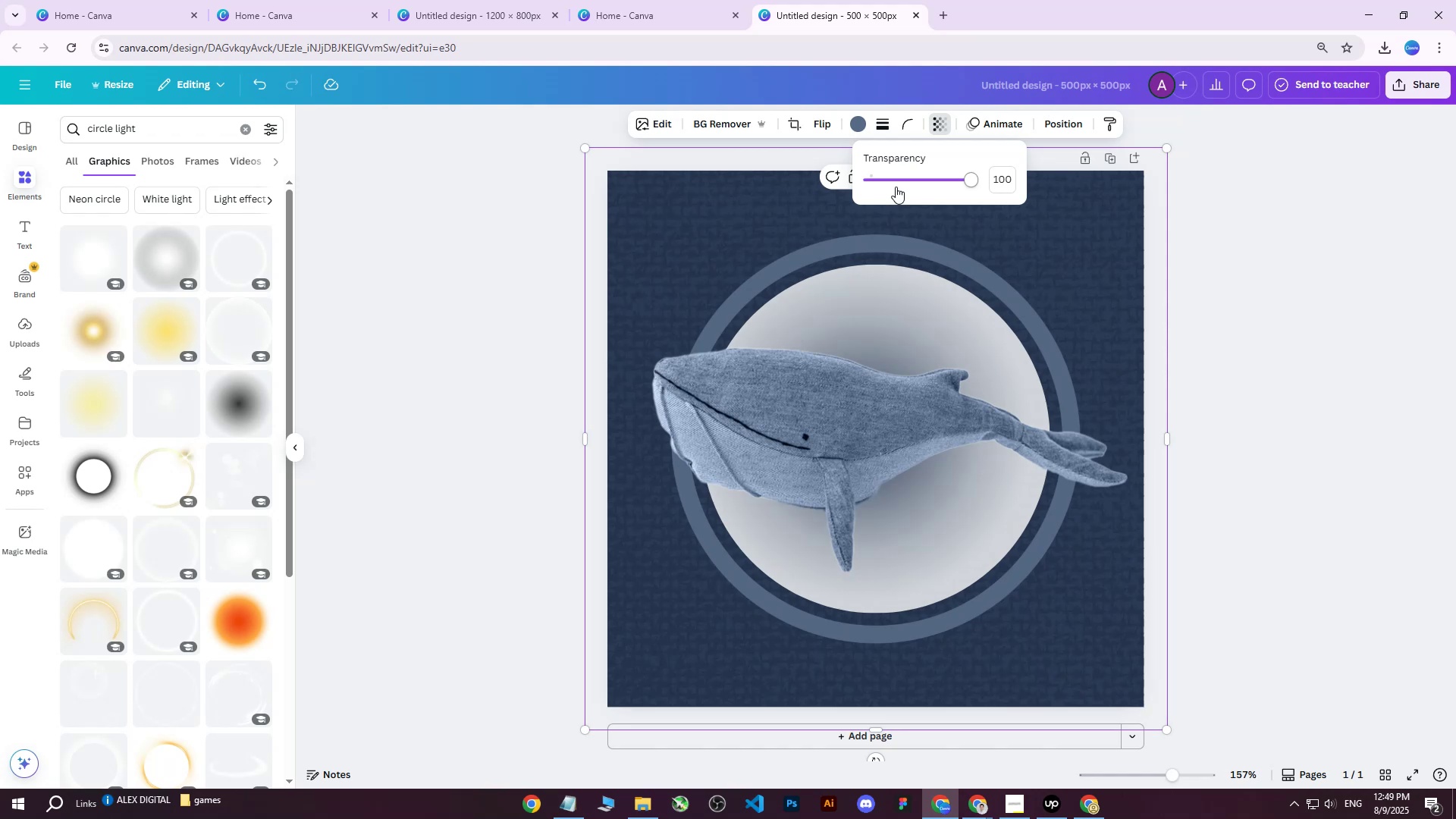 
left_click_drag(start_coordinate=[938, 180], to_coordinate=[924, 180])
 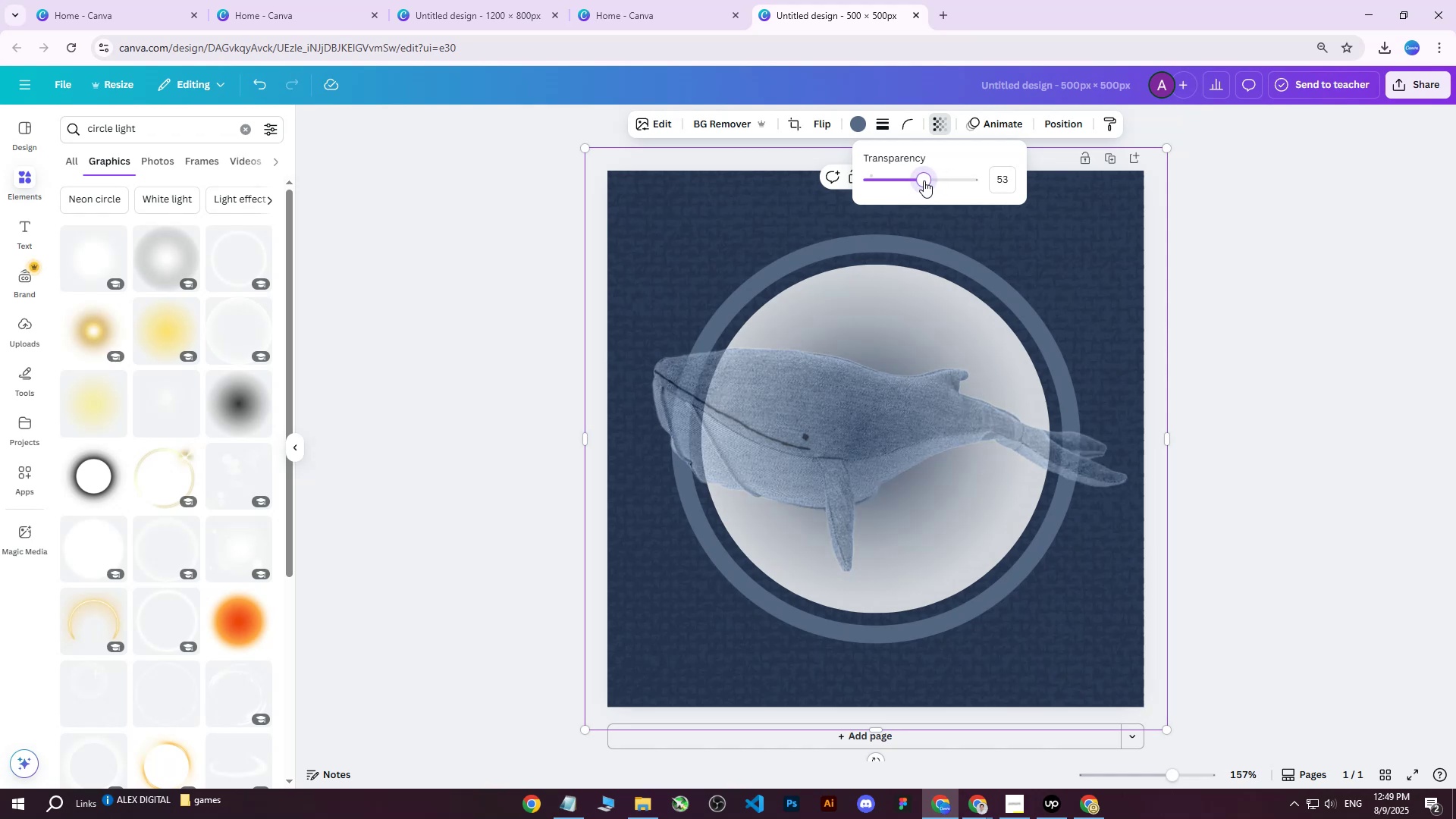 
key(Control+Z)
 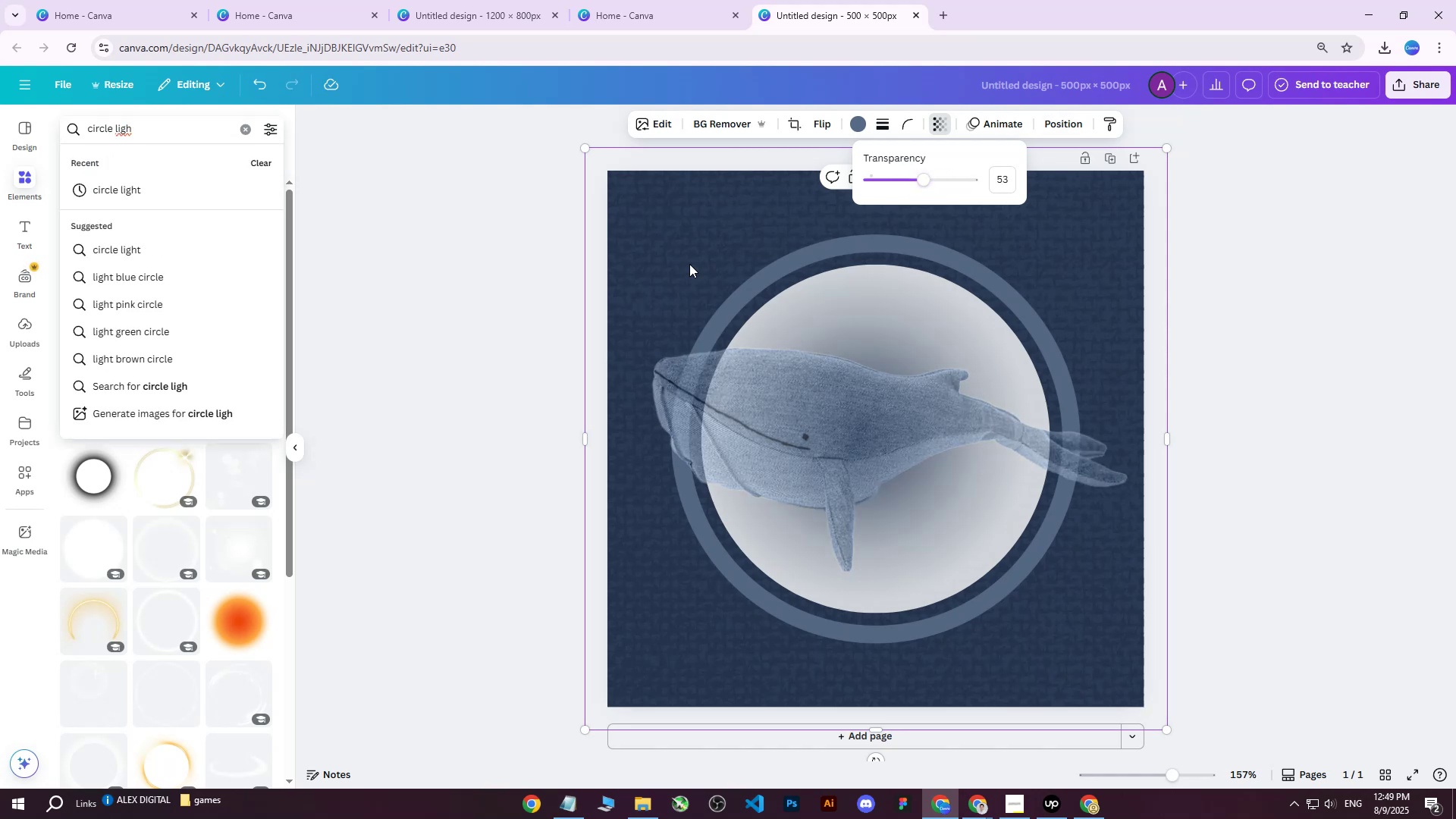 
left_click([481, 306])
 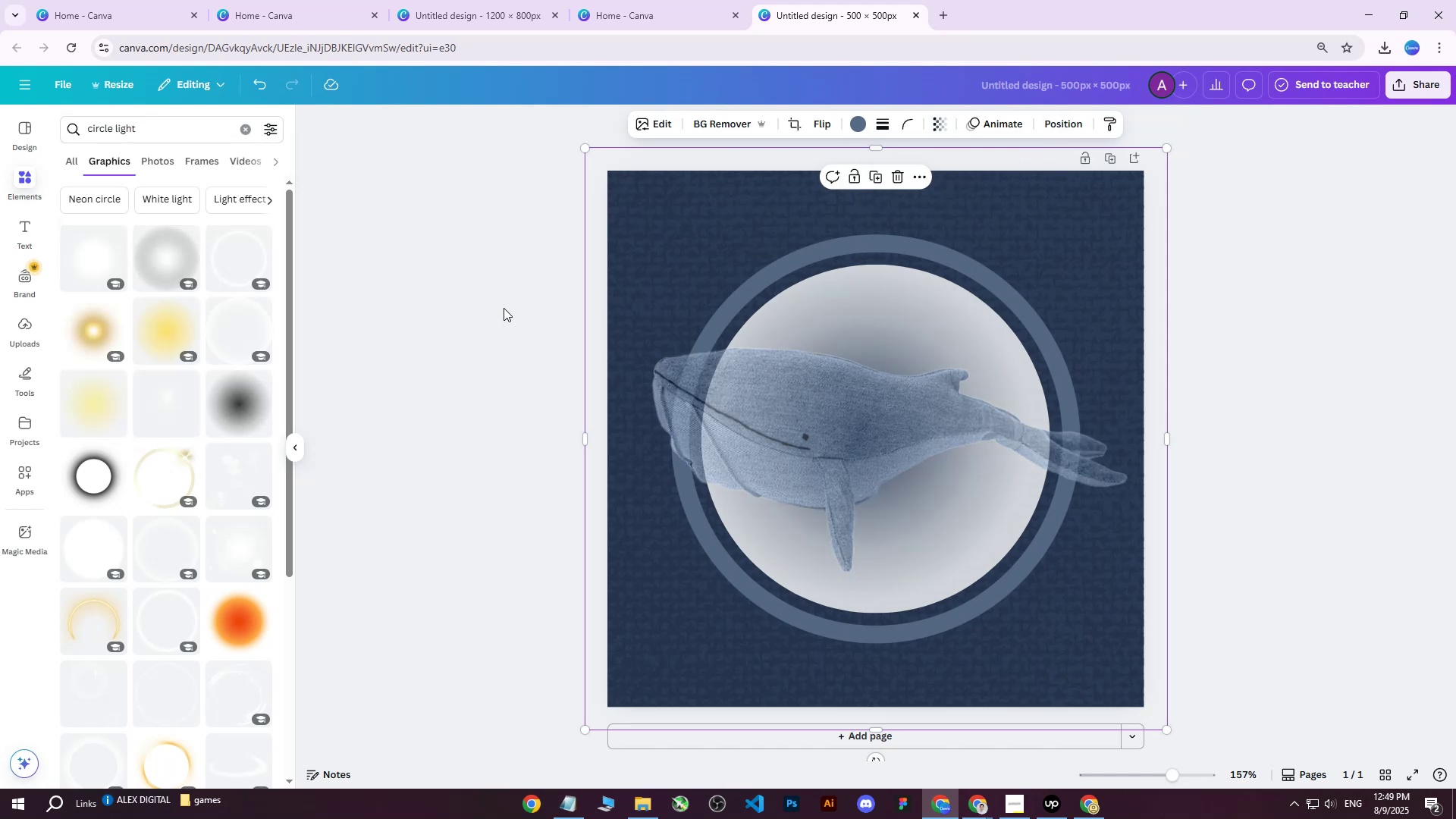 
key(Control+Z)
 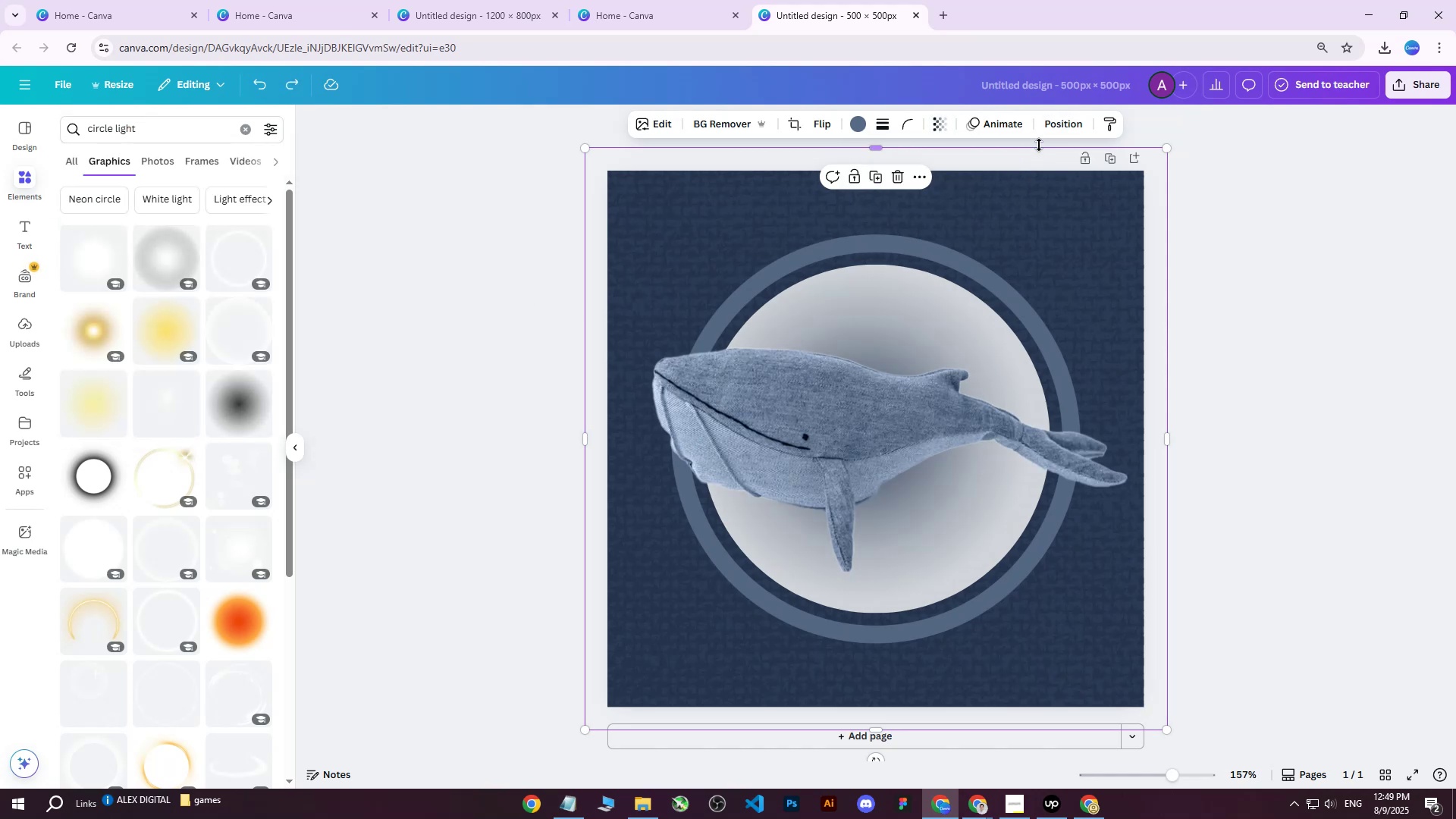 
left_click([1050, 127])
 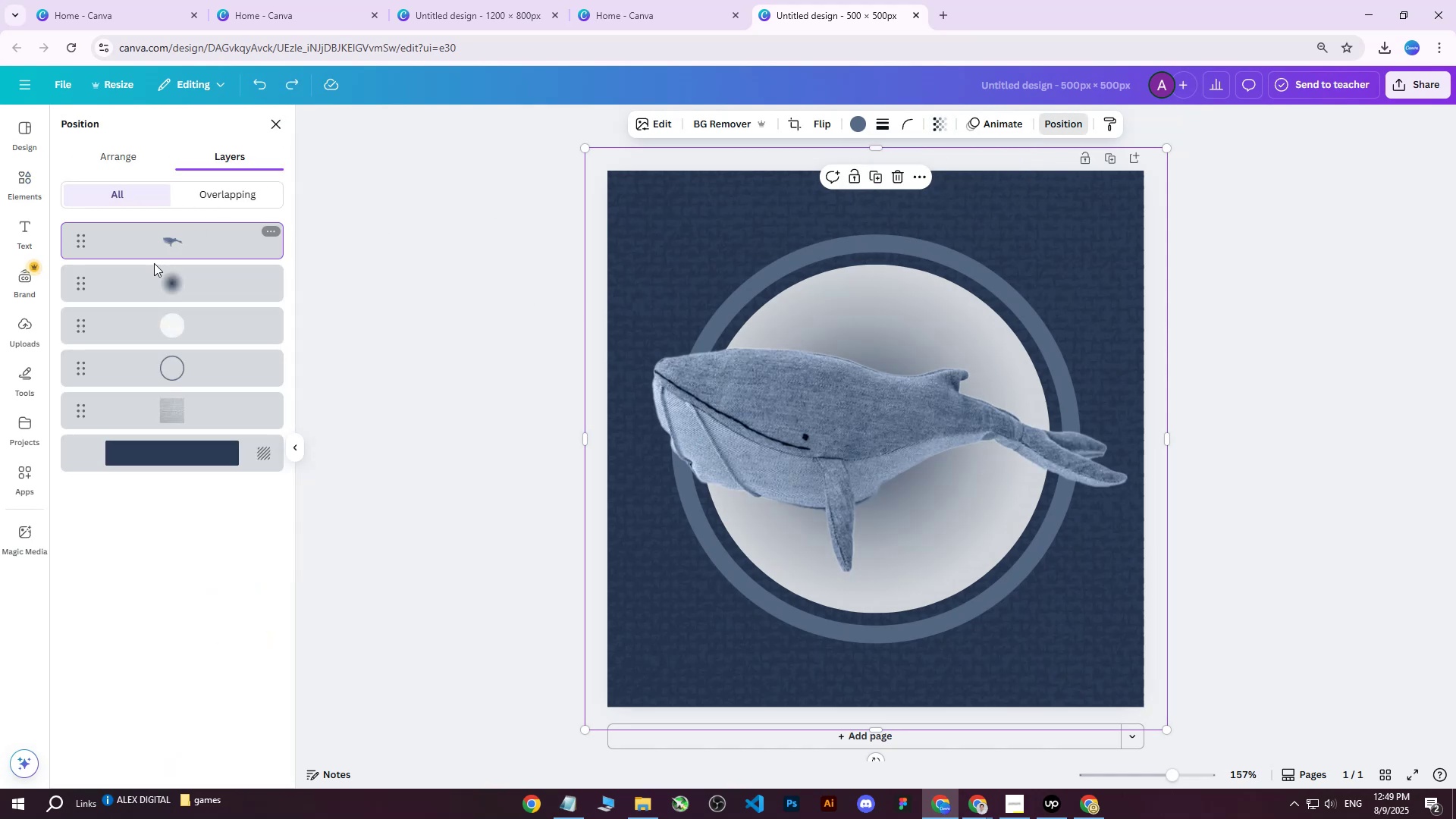 
left_click([142, 279])
 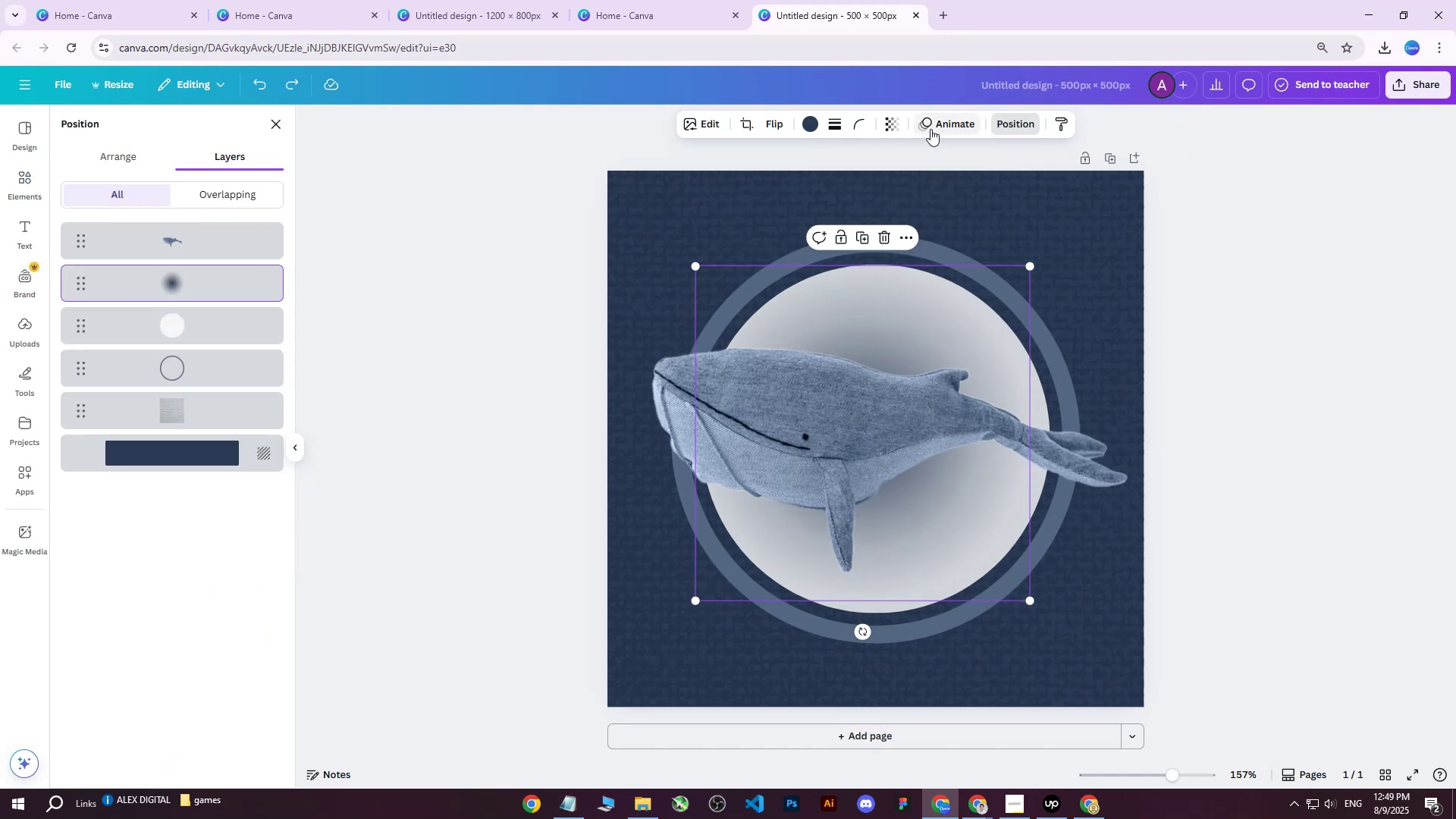 
left_click([896, 127])
 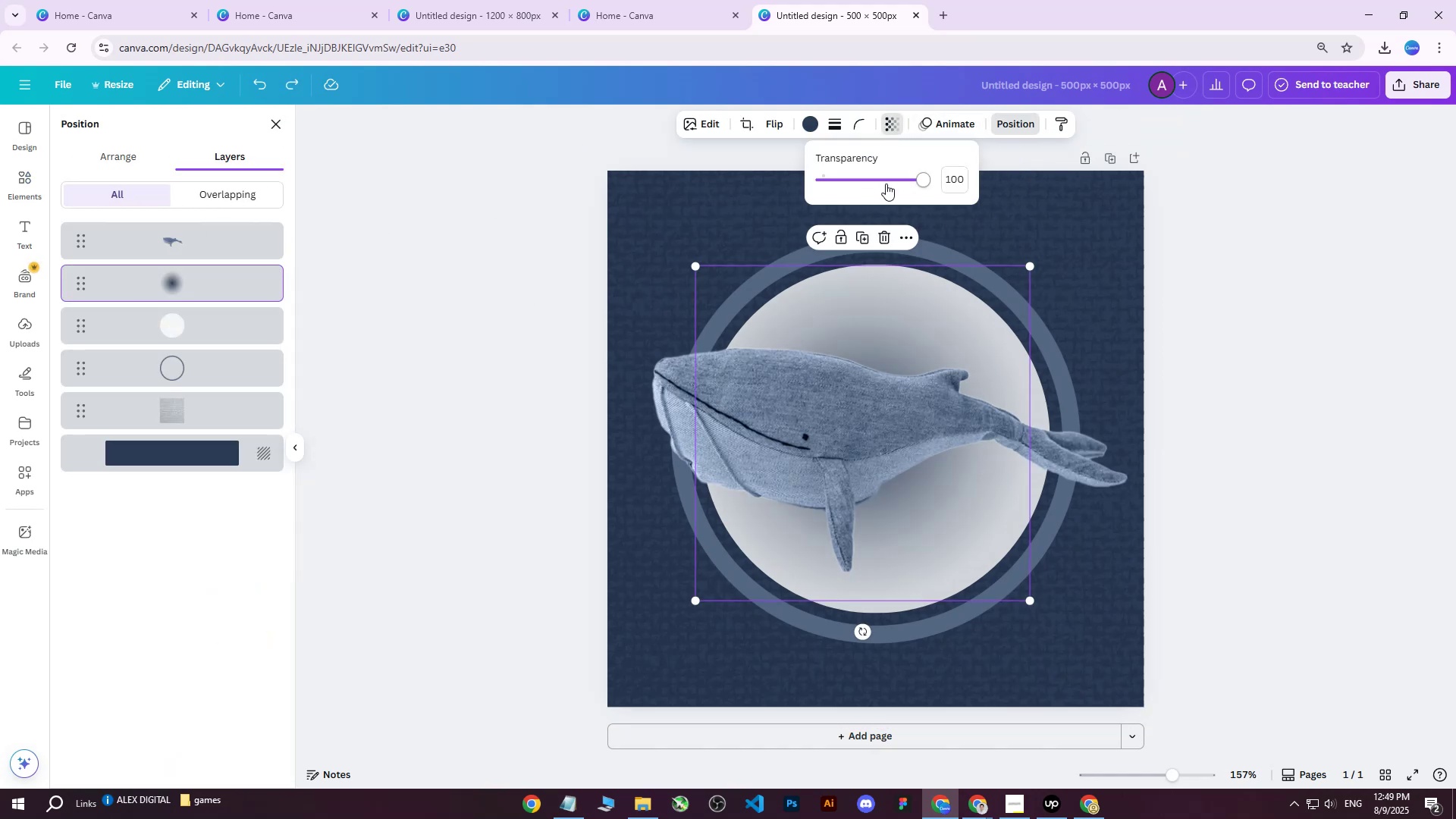 
left_click_drag(start_coordinate=[896, 183], to_coordinate=[891, 180])
 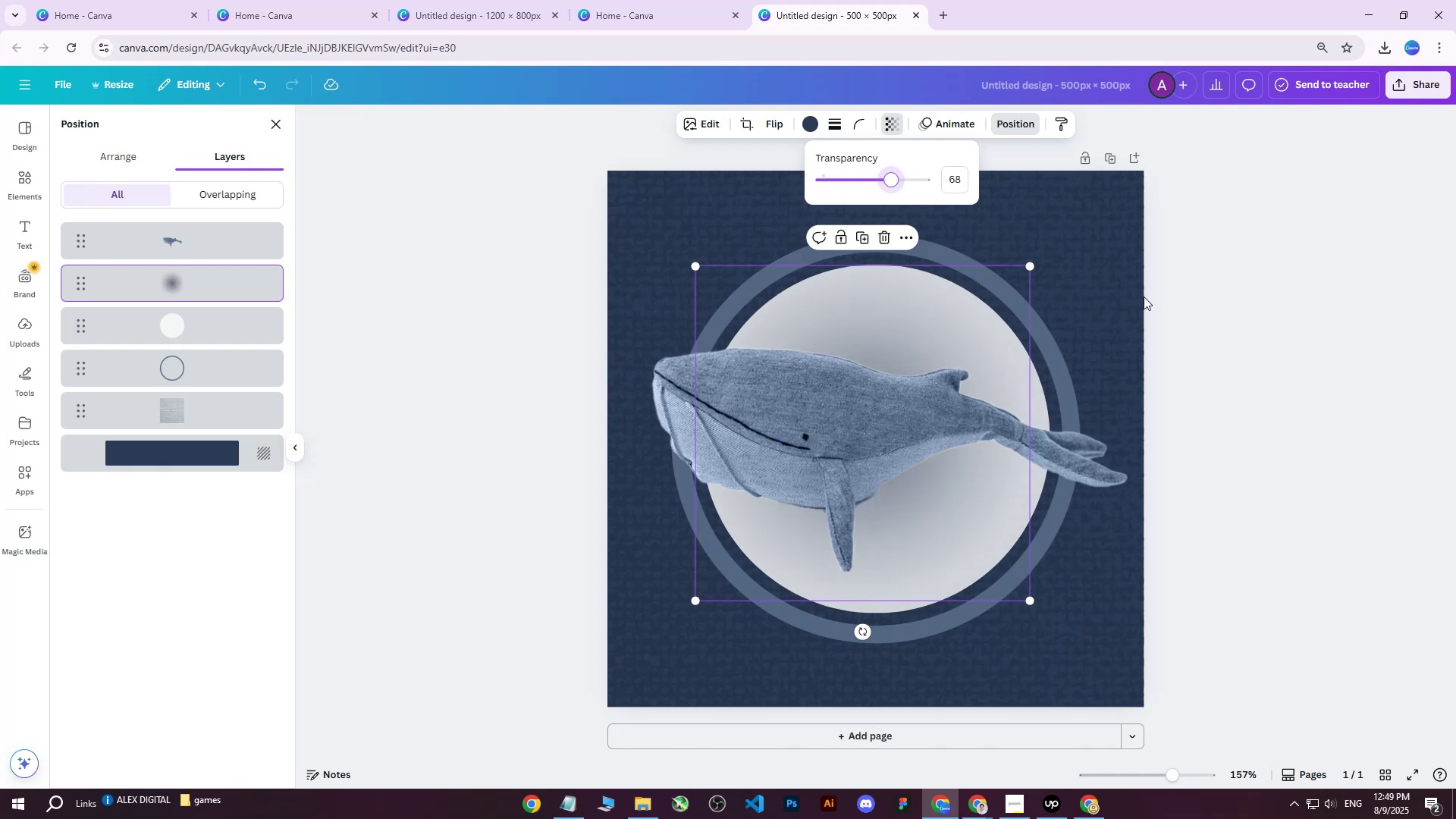 
left_click([1132, 295])
 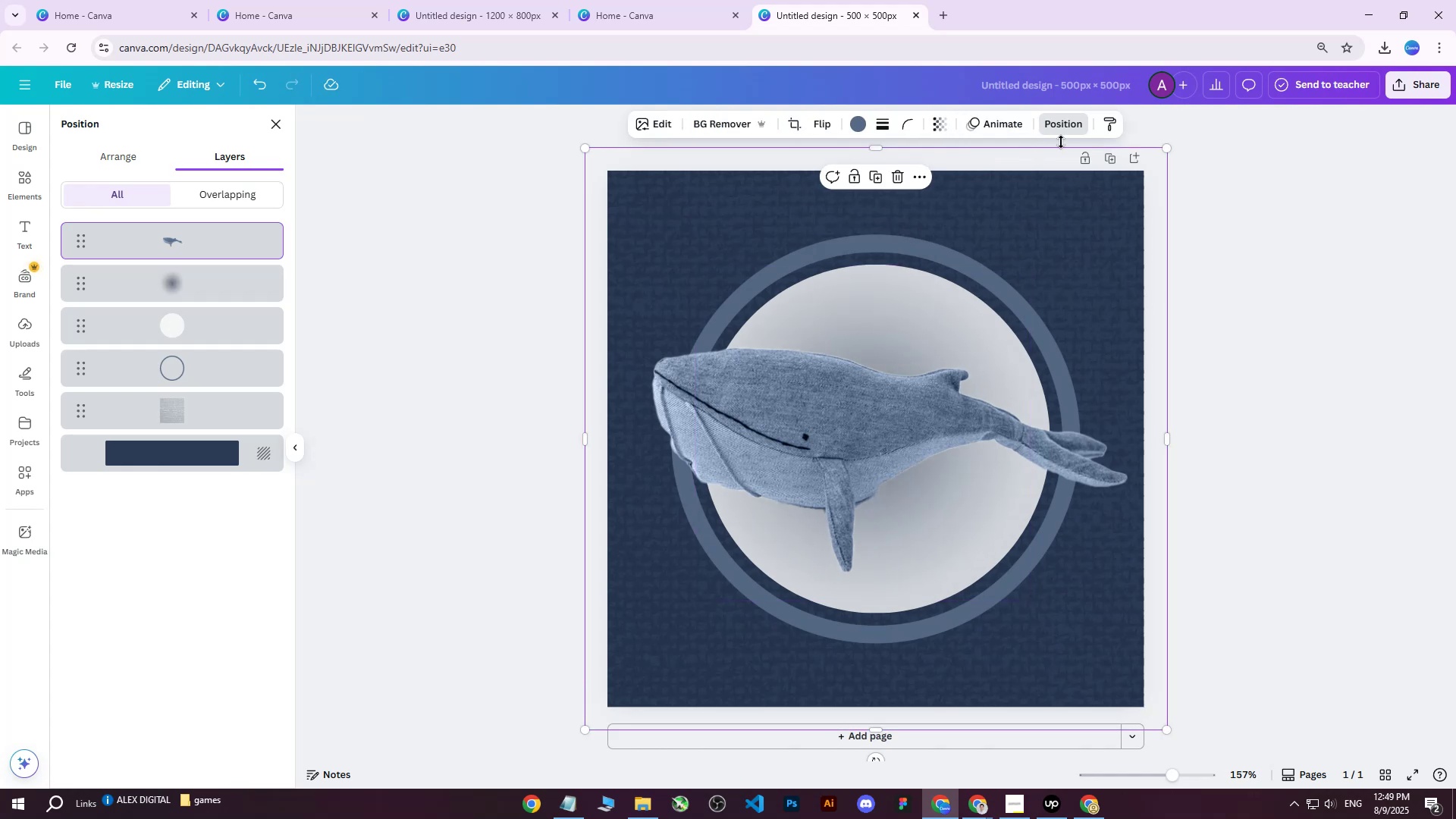 
left_click([1065, 124])
 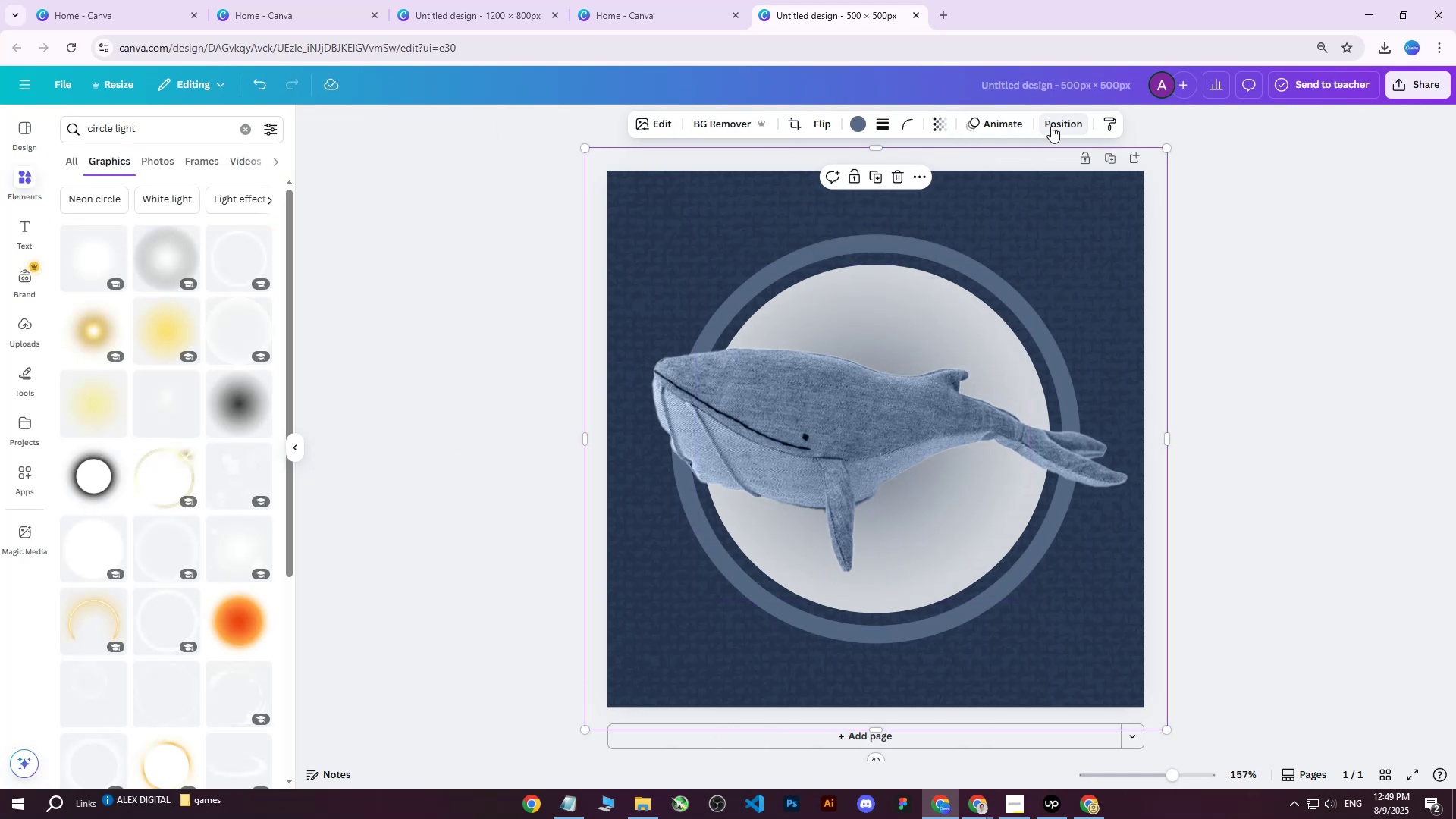 
left_click([1056, 126])
 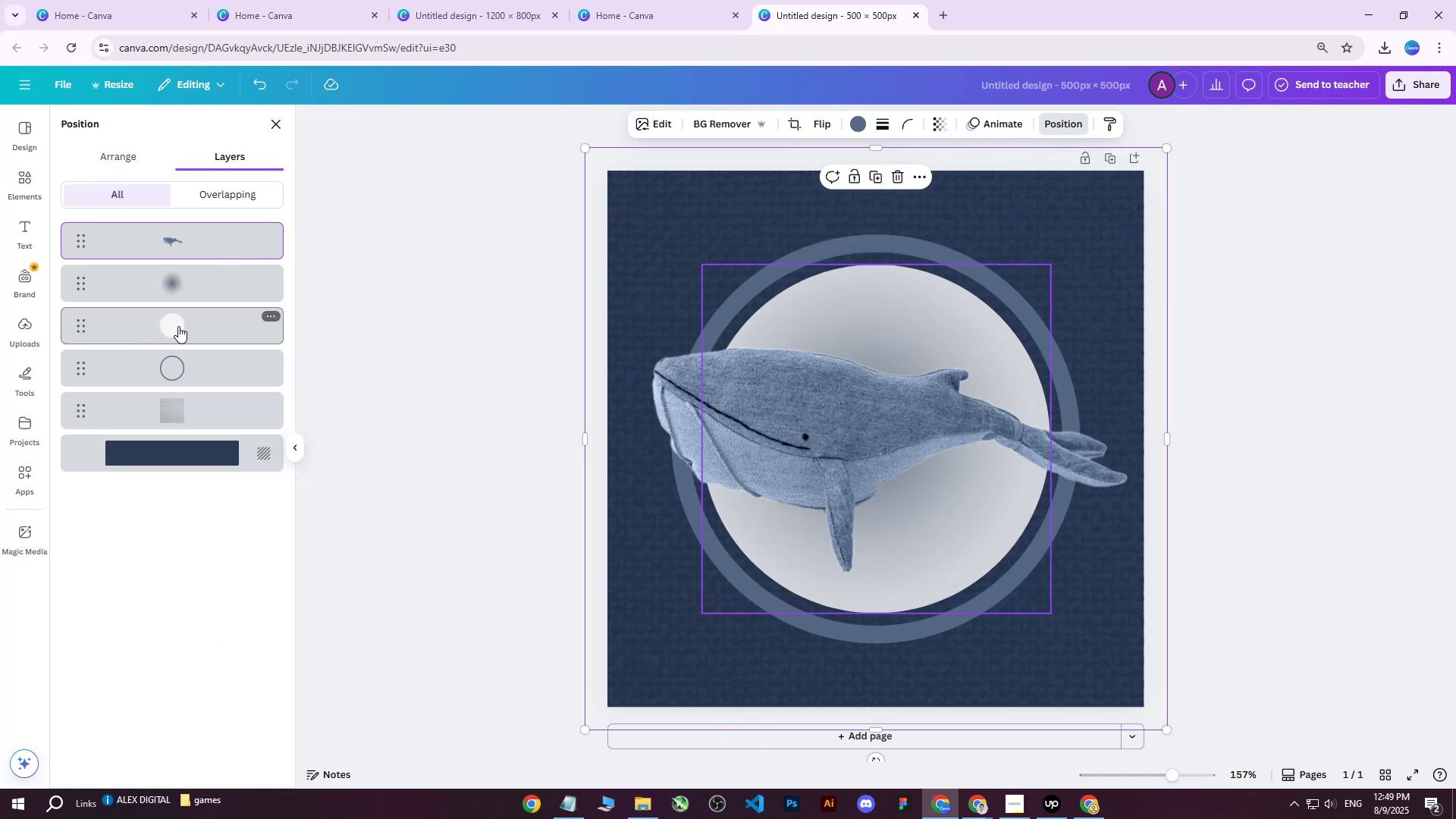 
left_click([178, 326])
 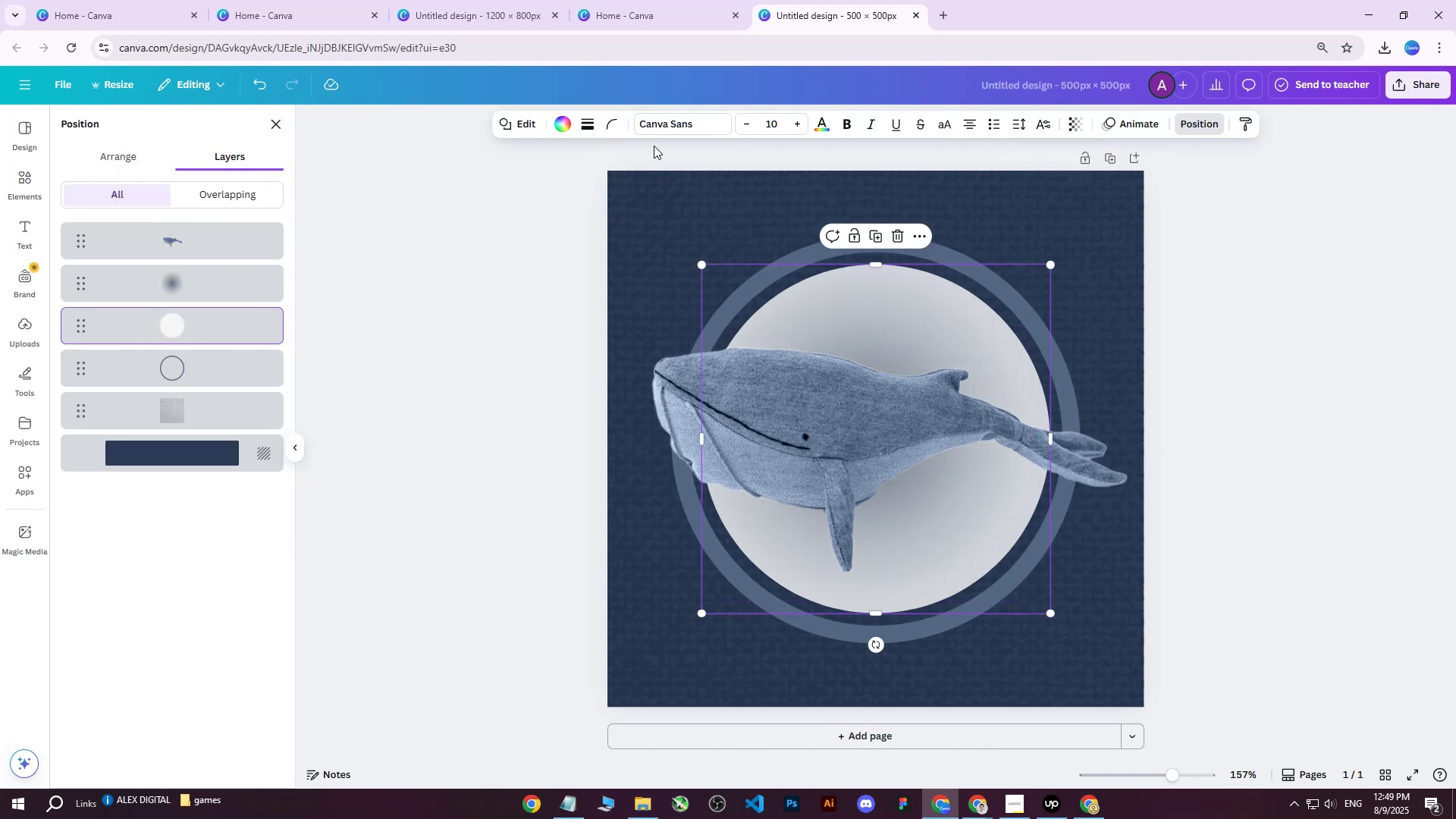 
left_click([566, 119])
 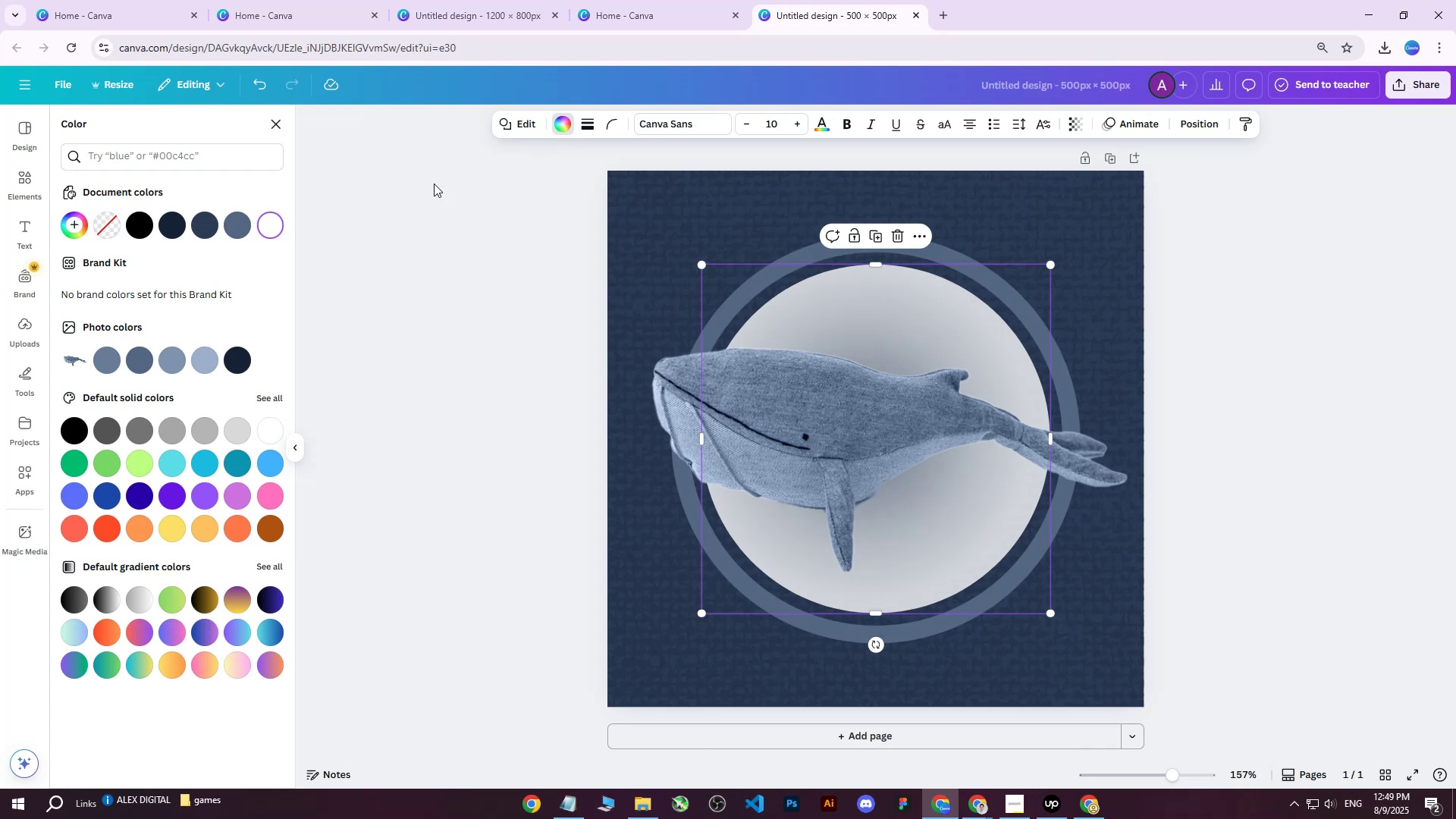 
mouse_move([300, 231])
 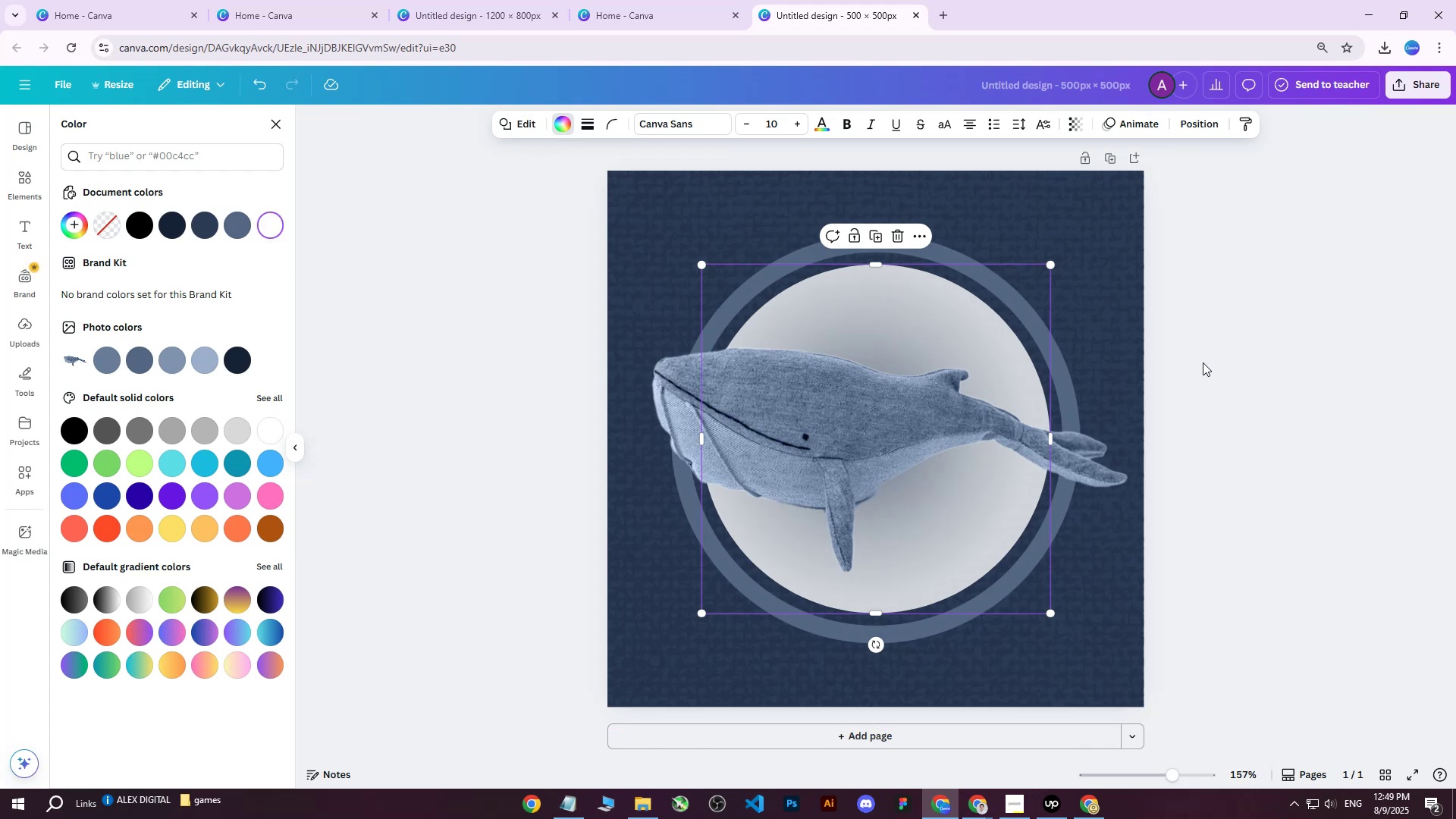 
left_click([1203, 362])
 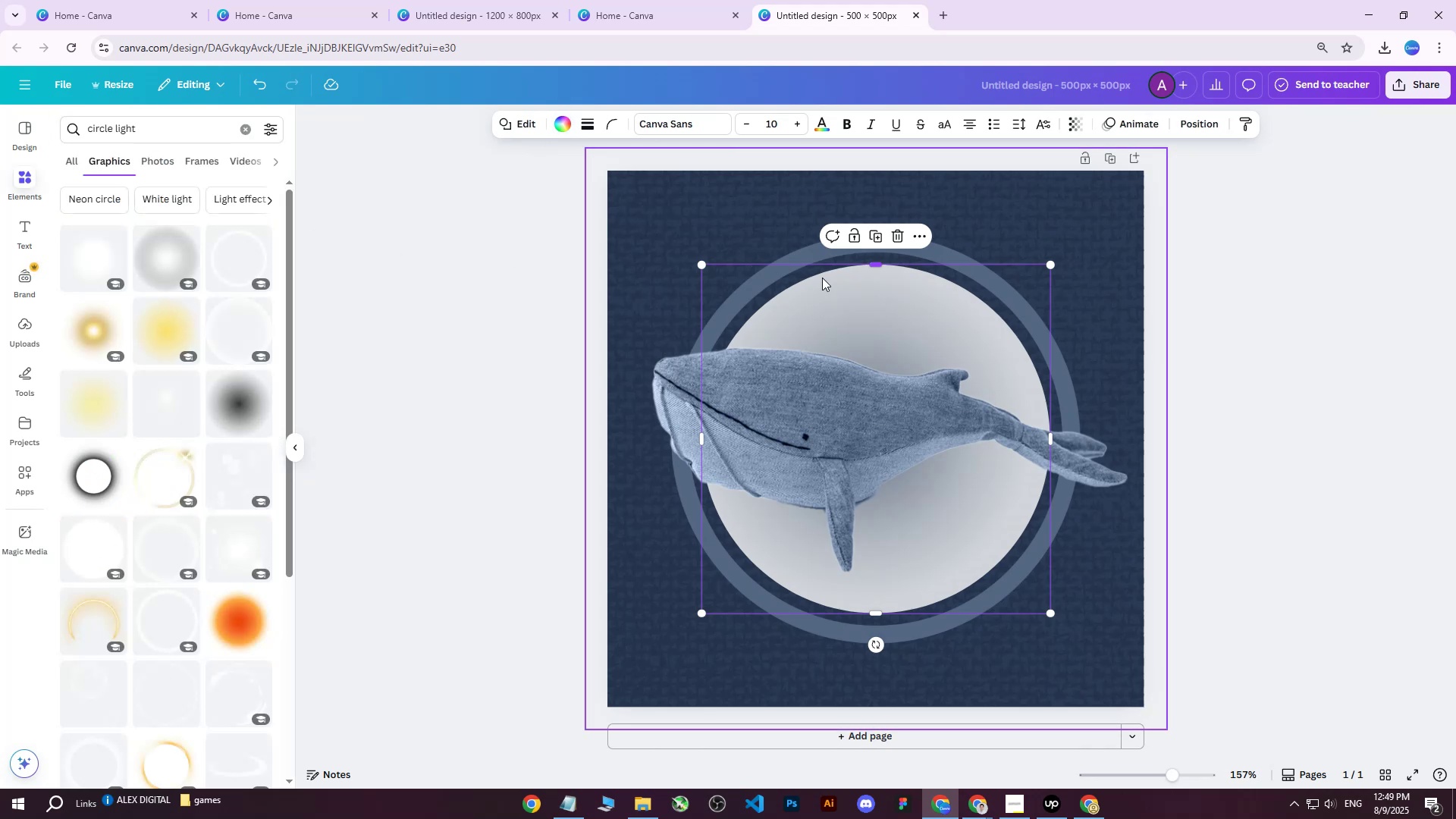 
wait(5.37)
 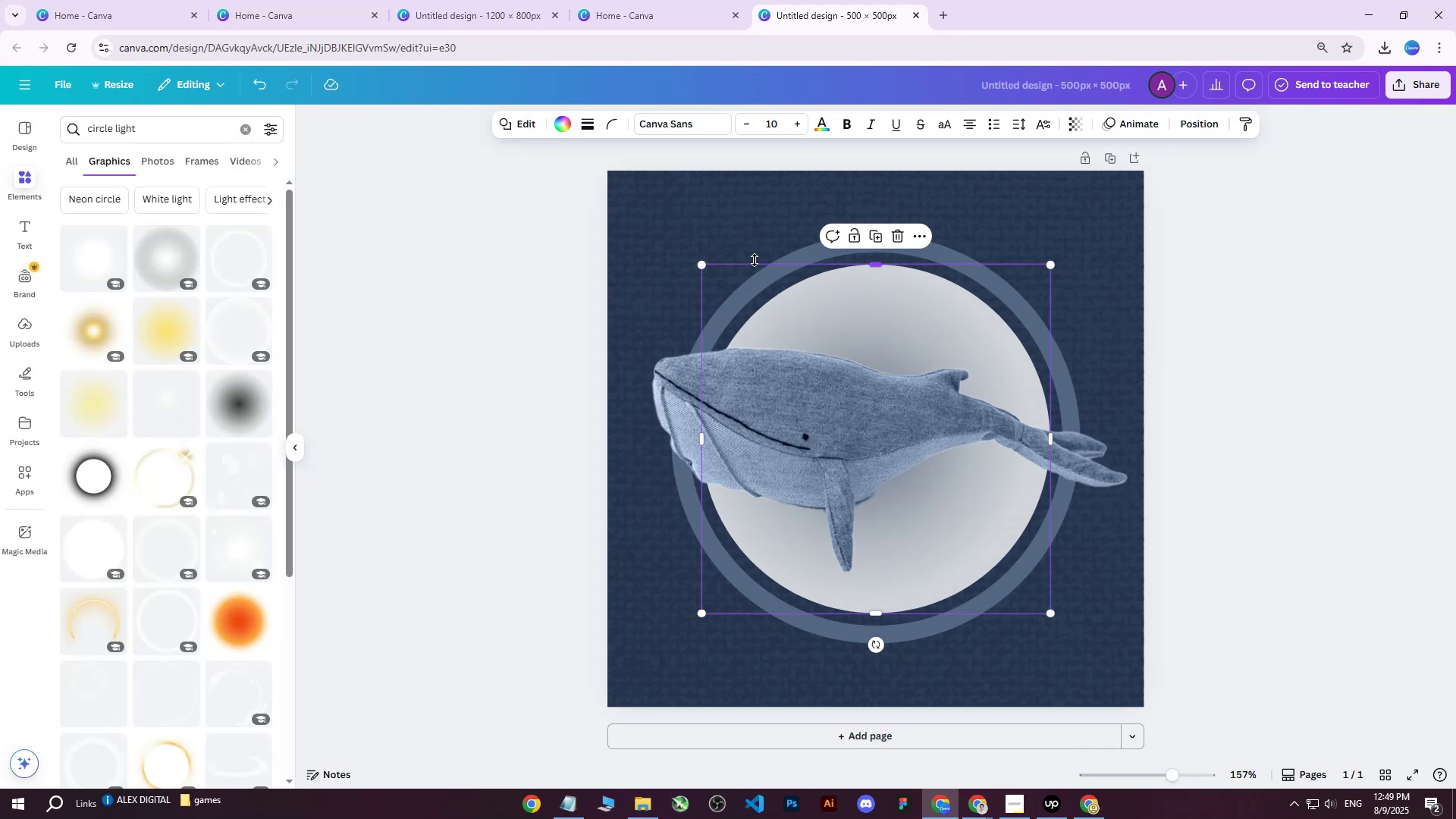 
left_click([1283, 268])
 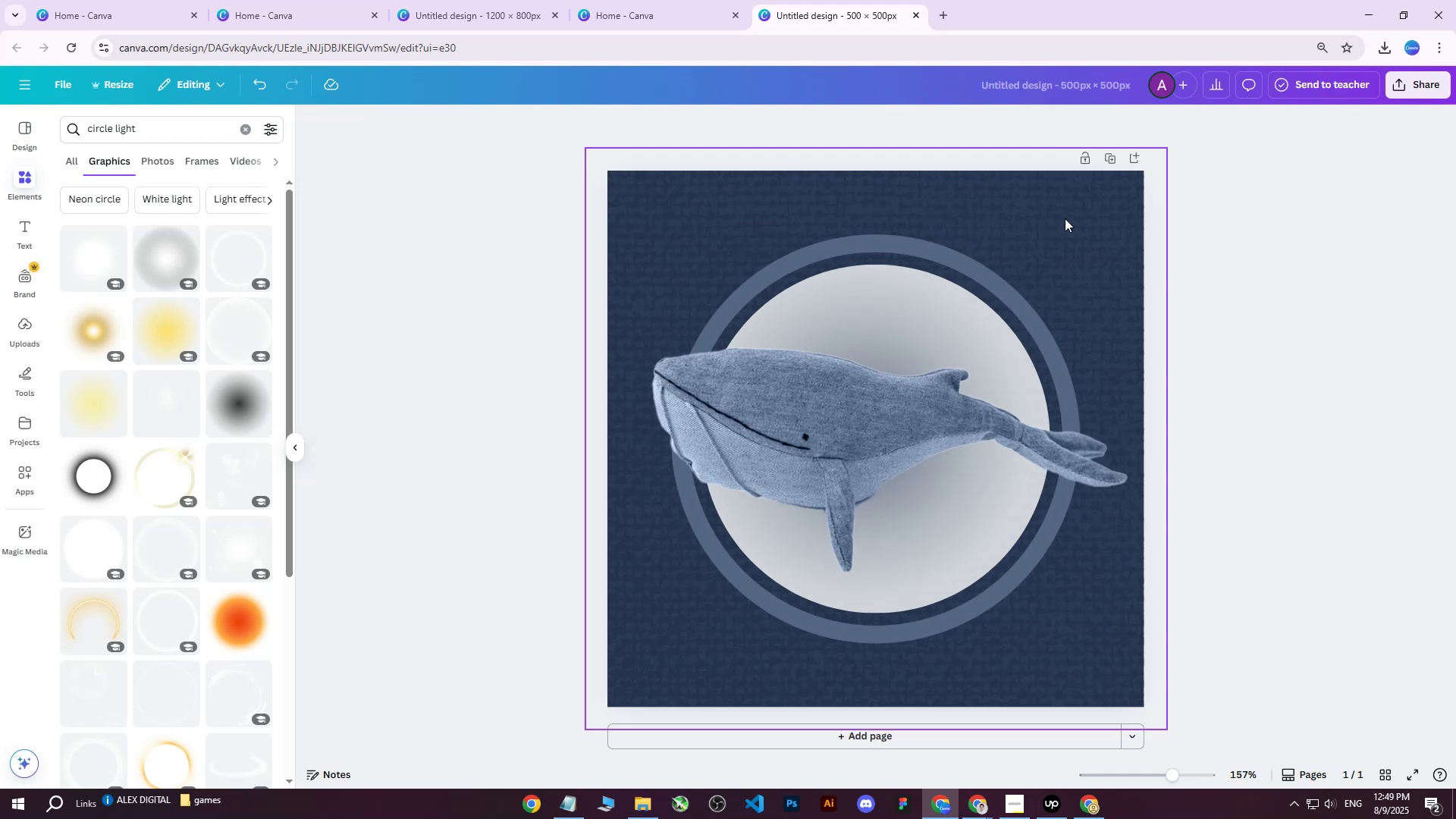 
double_click([902, 329])
 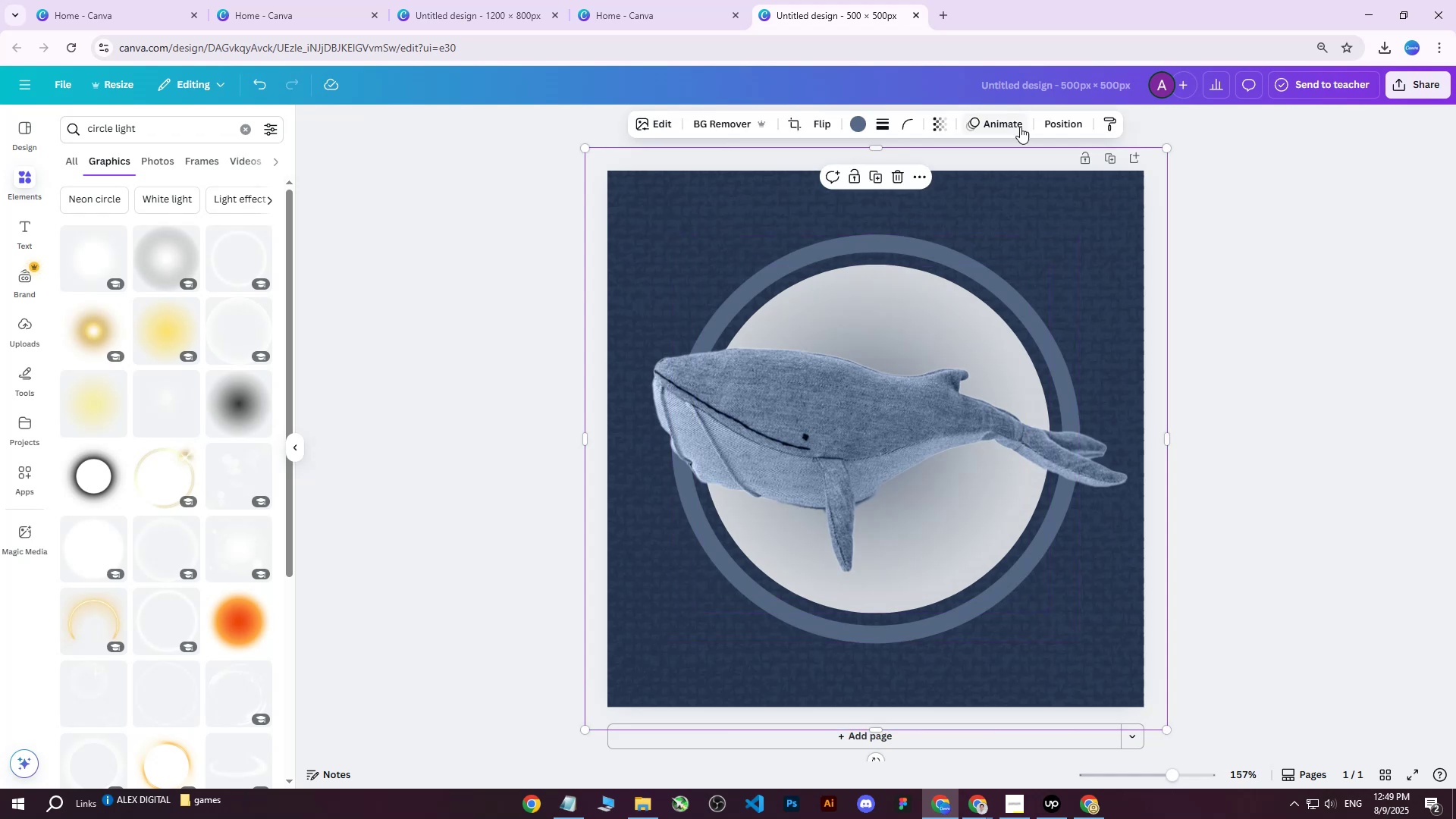 
left_click([1062, 127])
 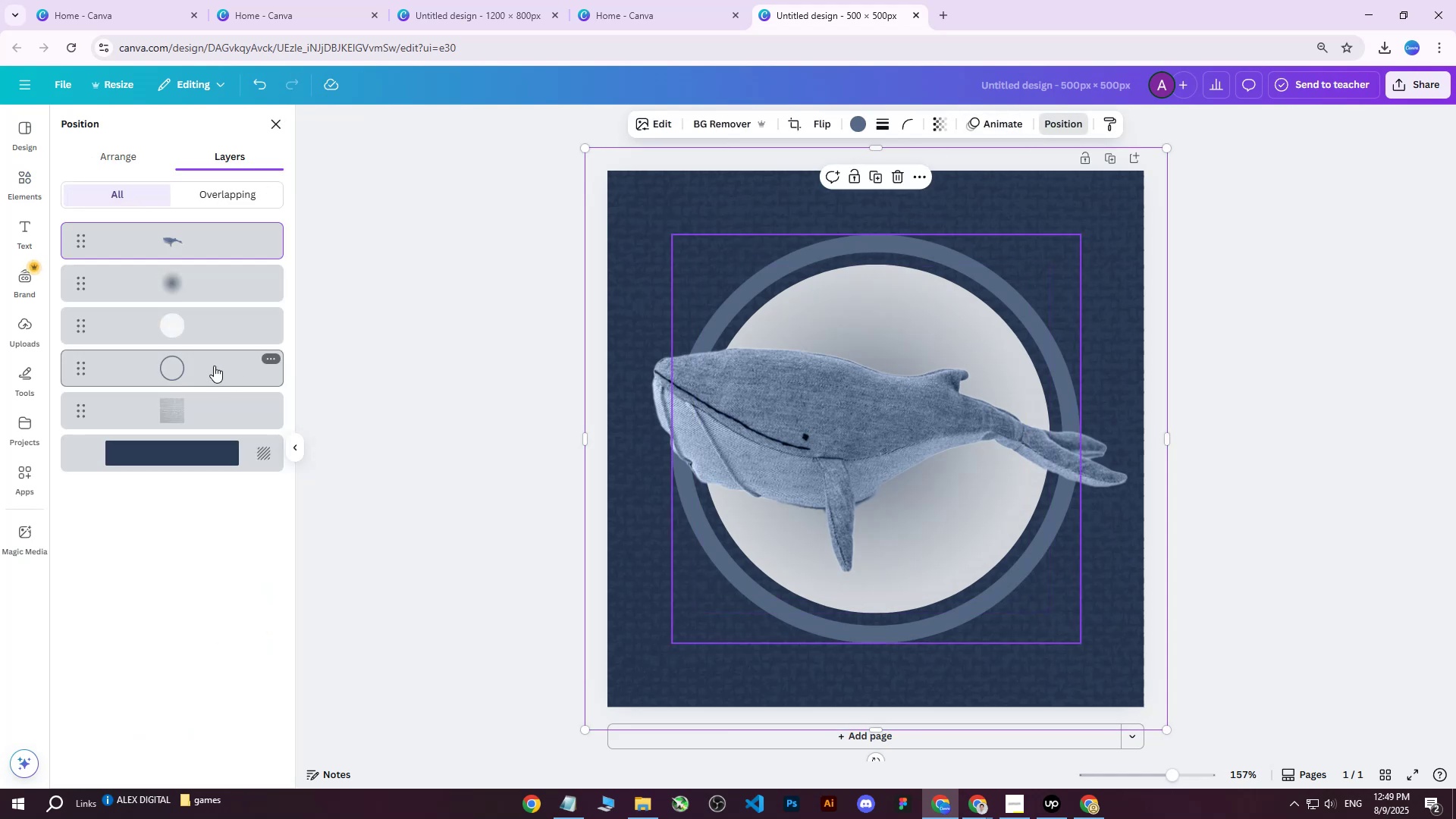 
left_click([184, 329])
 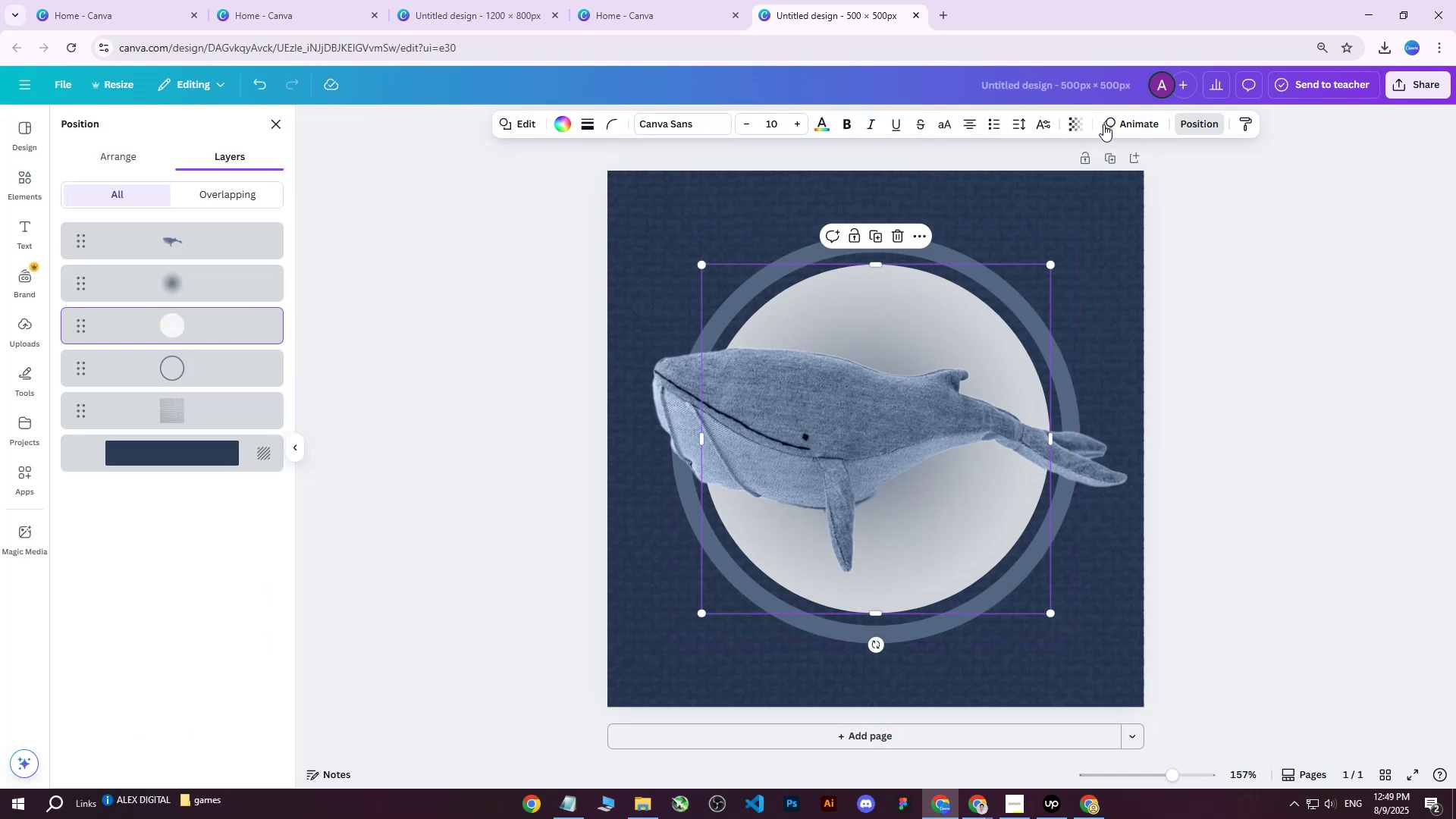 
left_click([1068, 125])
 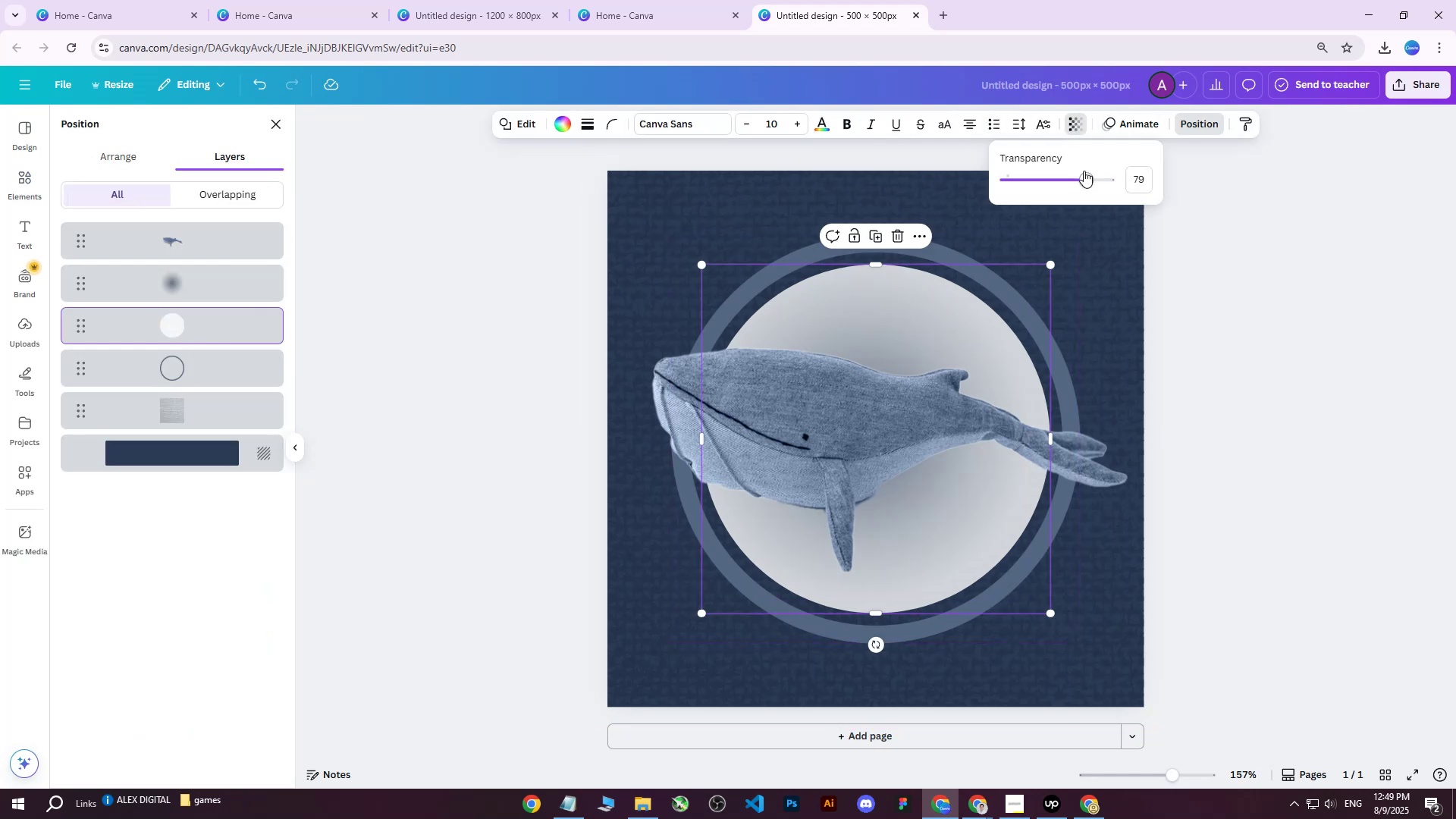 
left_click_drag(start_coordinate=[1082, 178], to_coordinate=[1151, 177])
 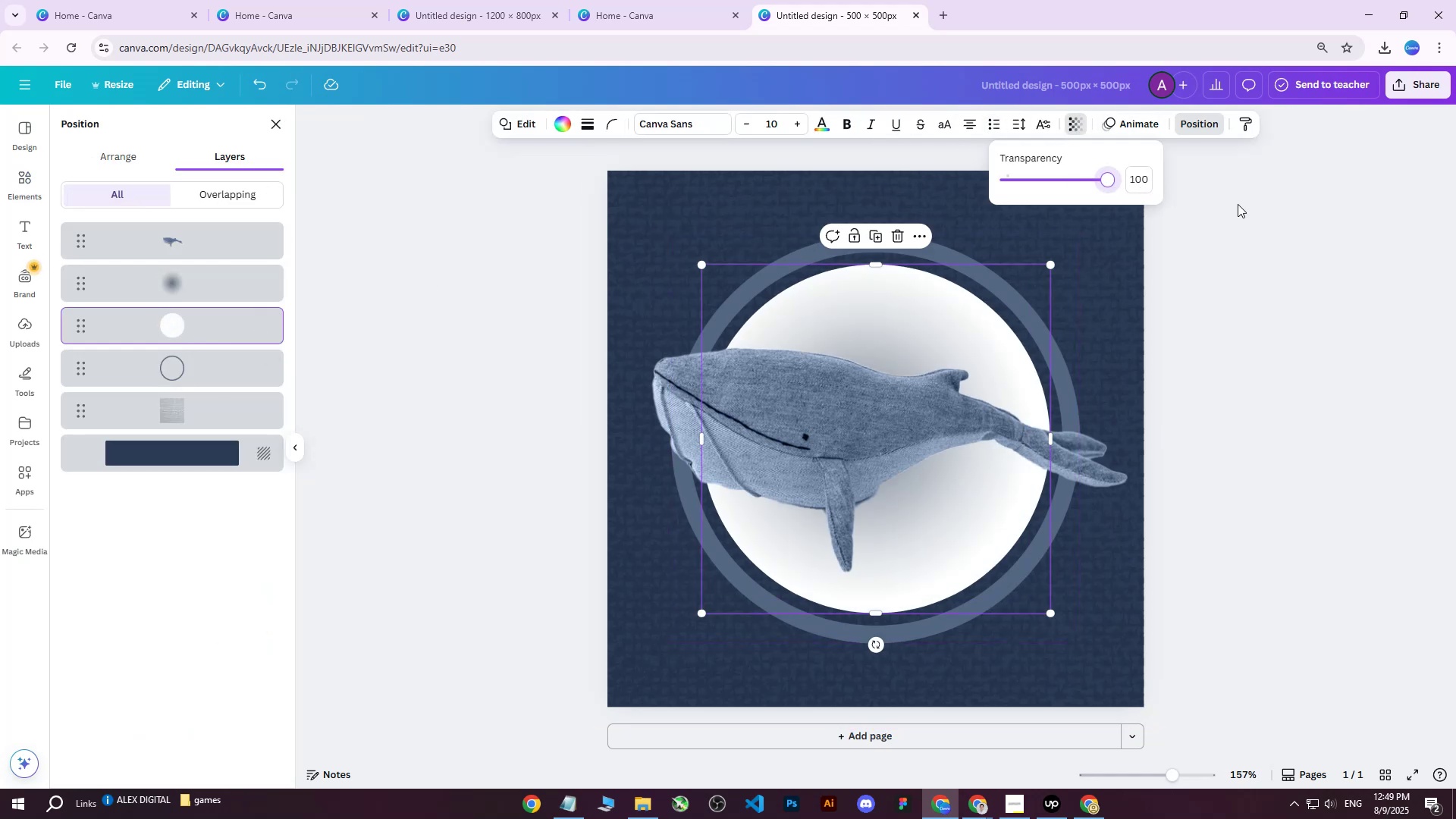 
left_click([1238, 204])
 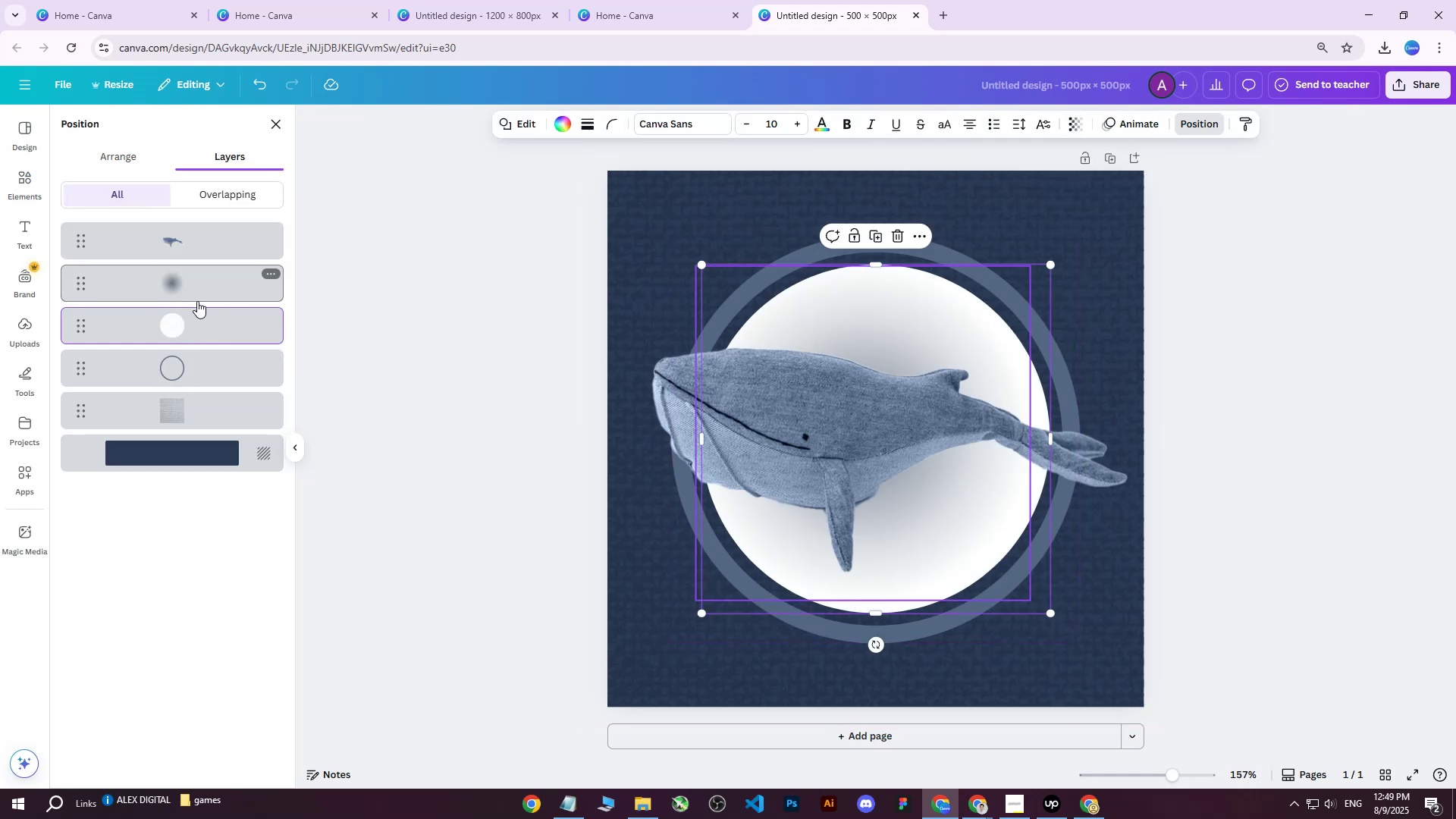 
left_click([165, 293])
 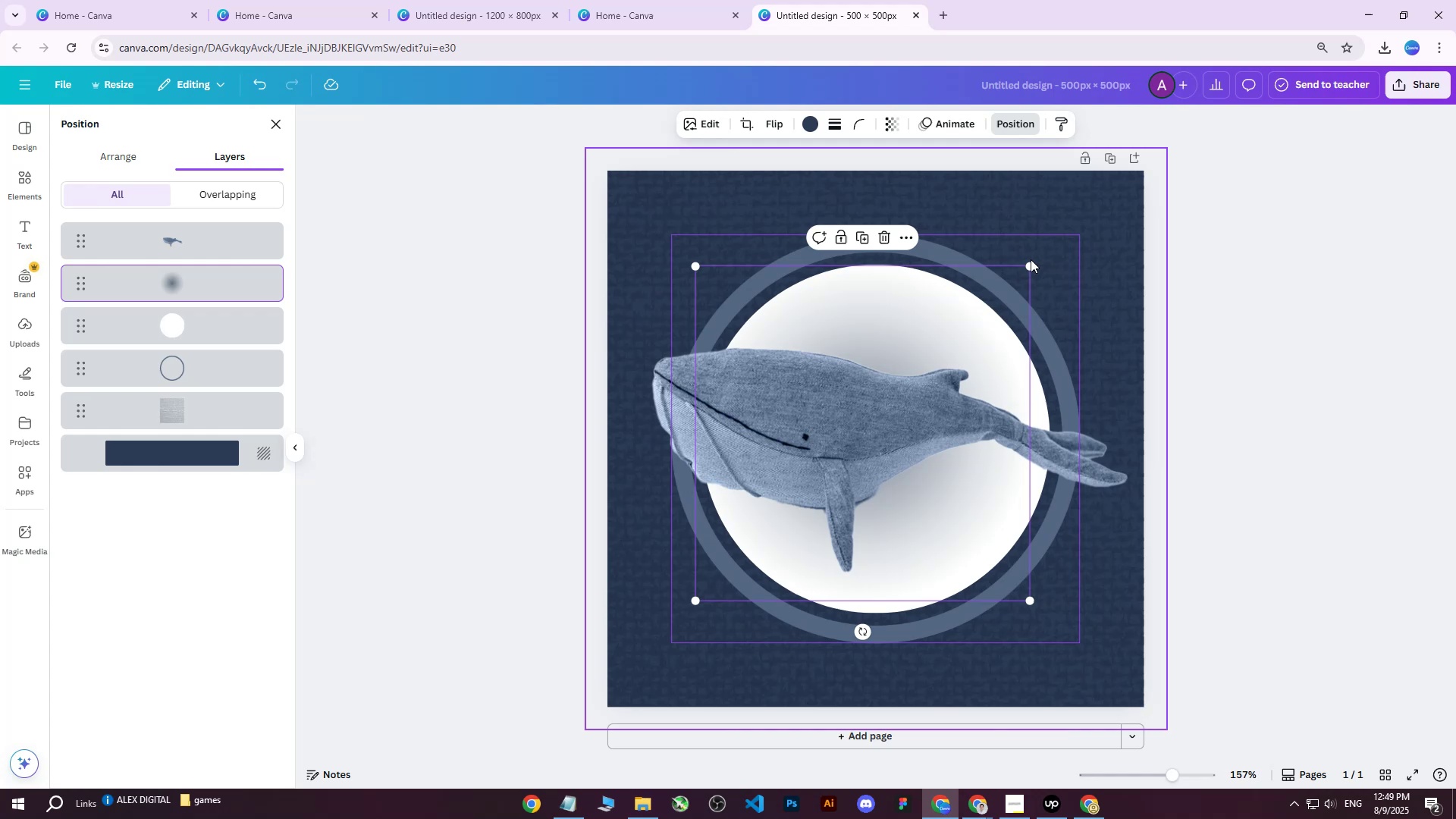 
left_click([868, 416])
 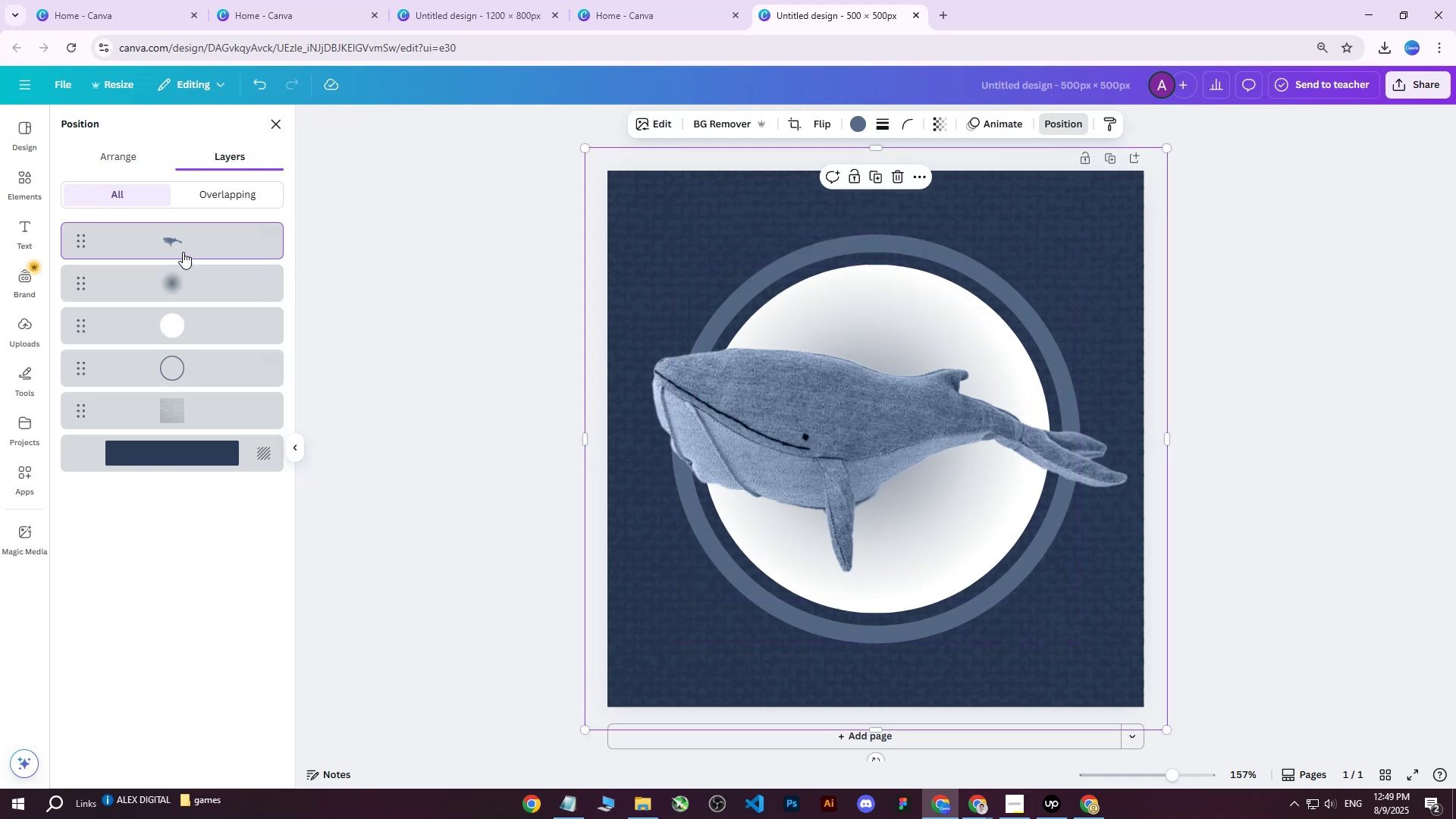 
left_click([168, 277])
 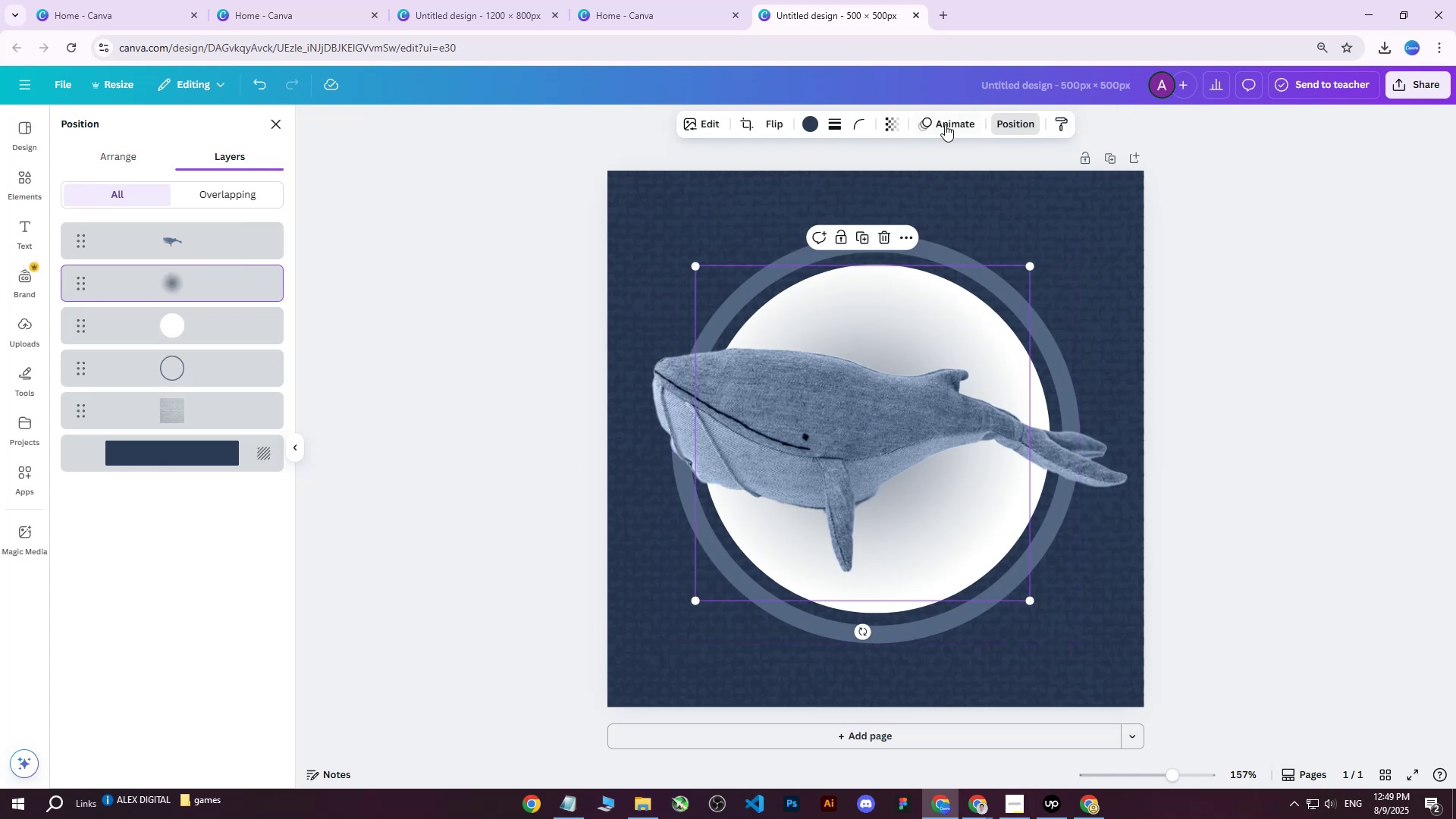 
left_click([901, 123])
 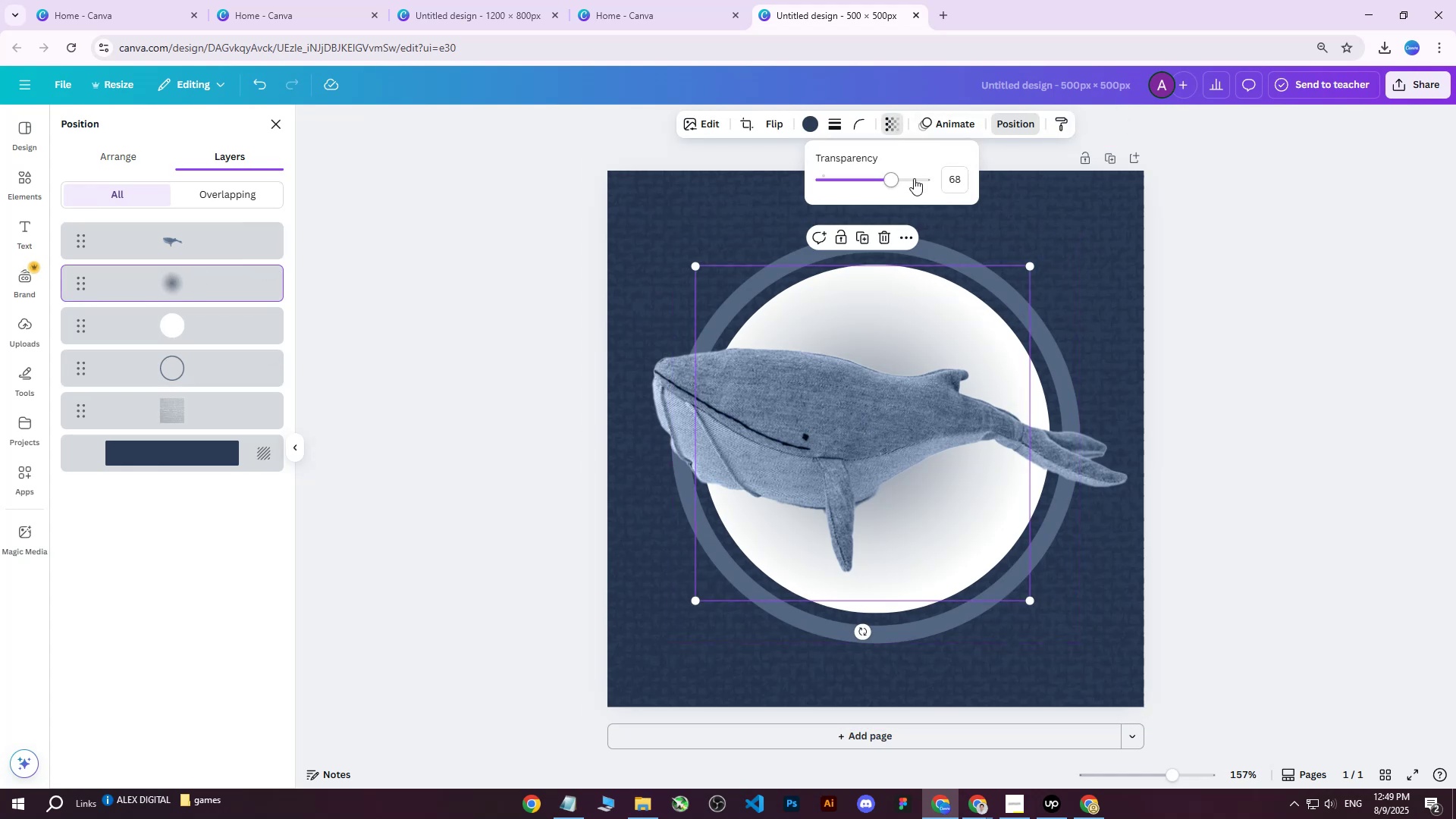 
left_click_drag(start_coordinate=[902, 180], to_coordinate=[977, 174])
 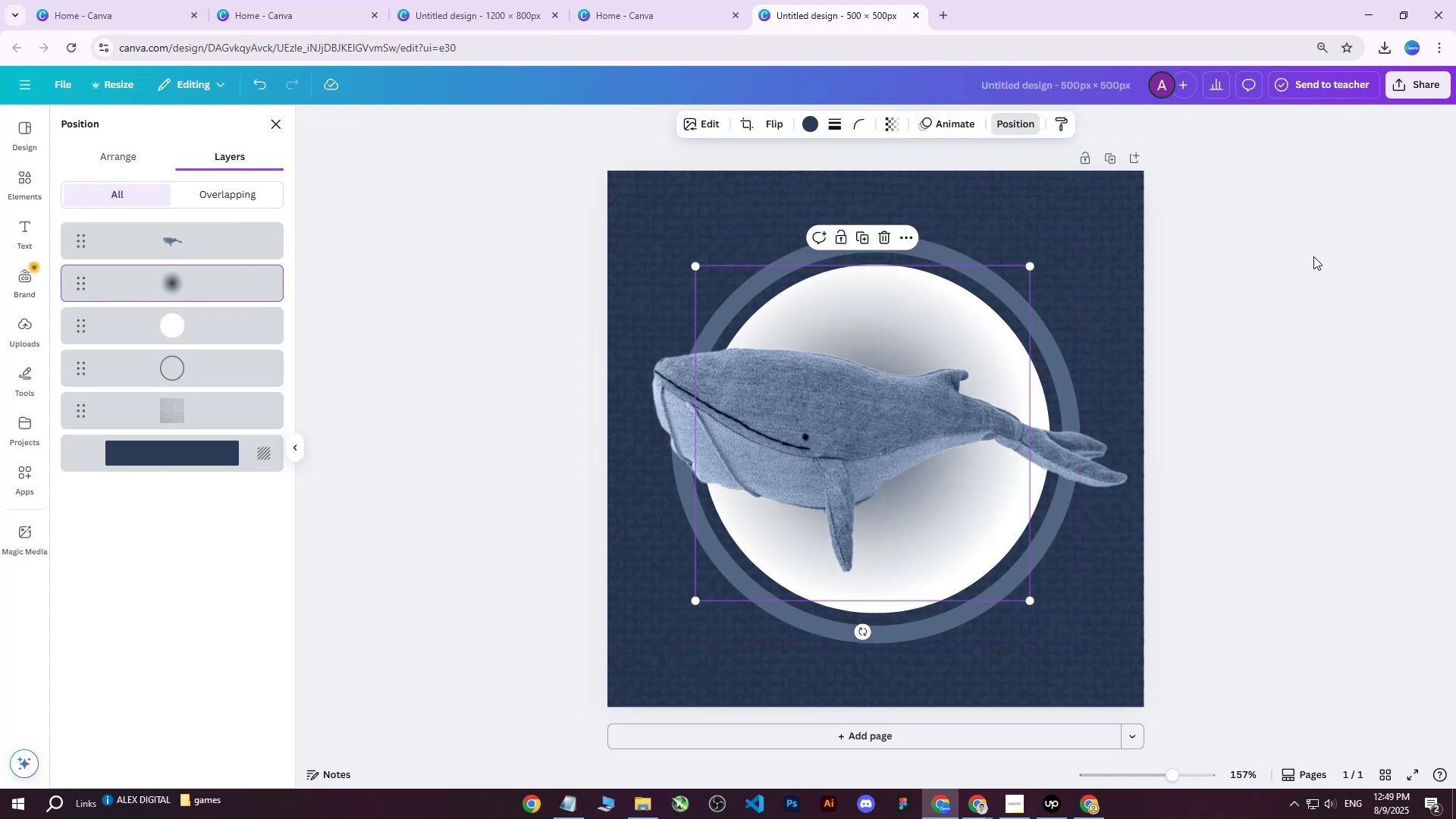 
double_click([1313, 256])
 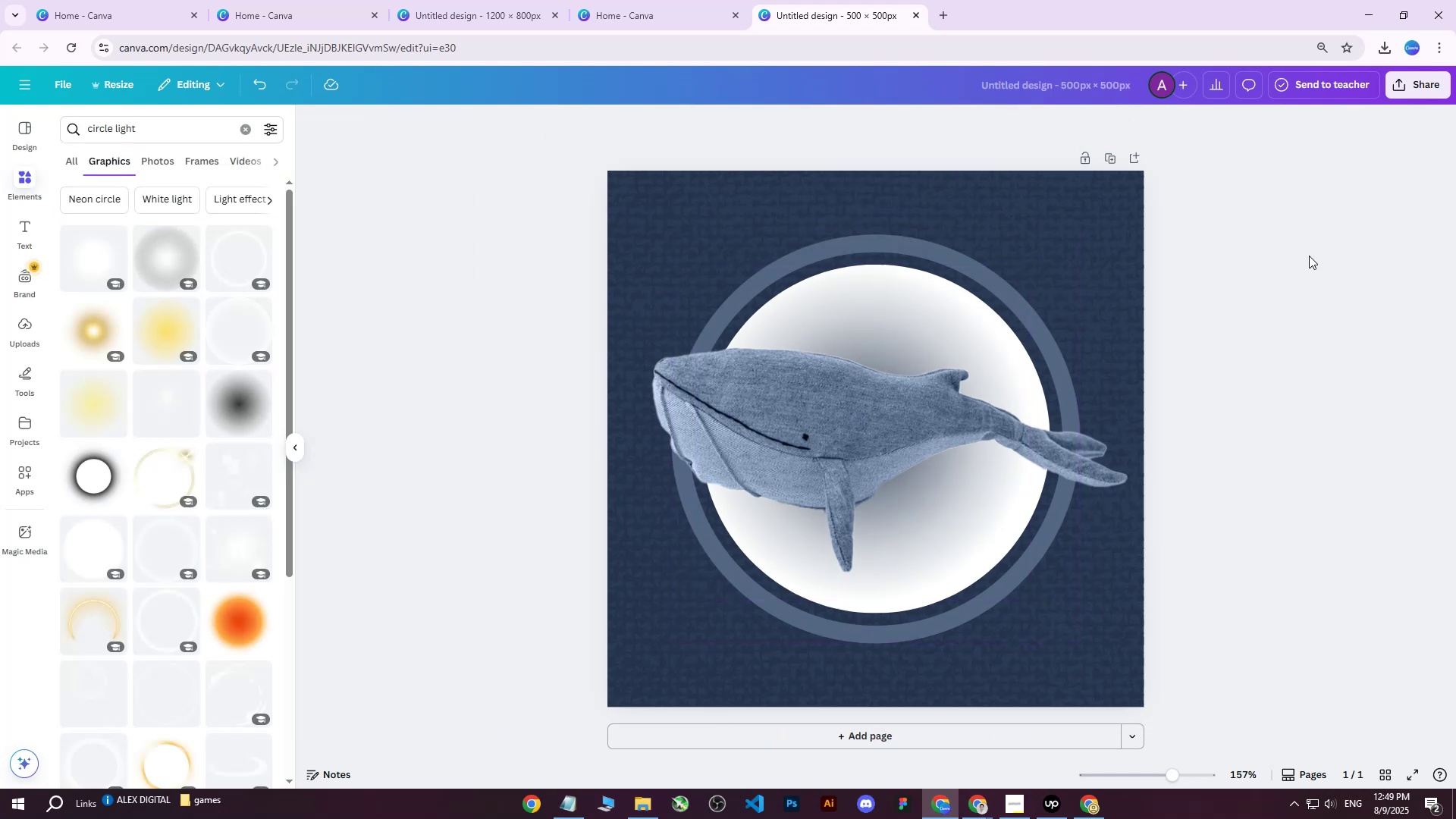 
double_click([1237, 275])
 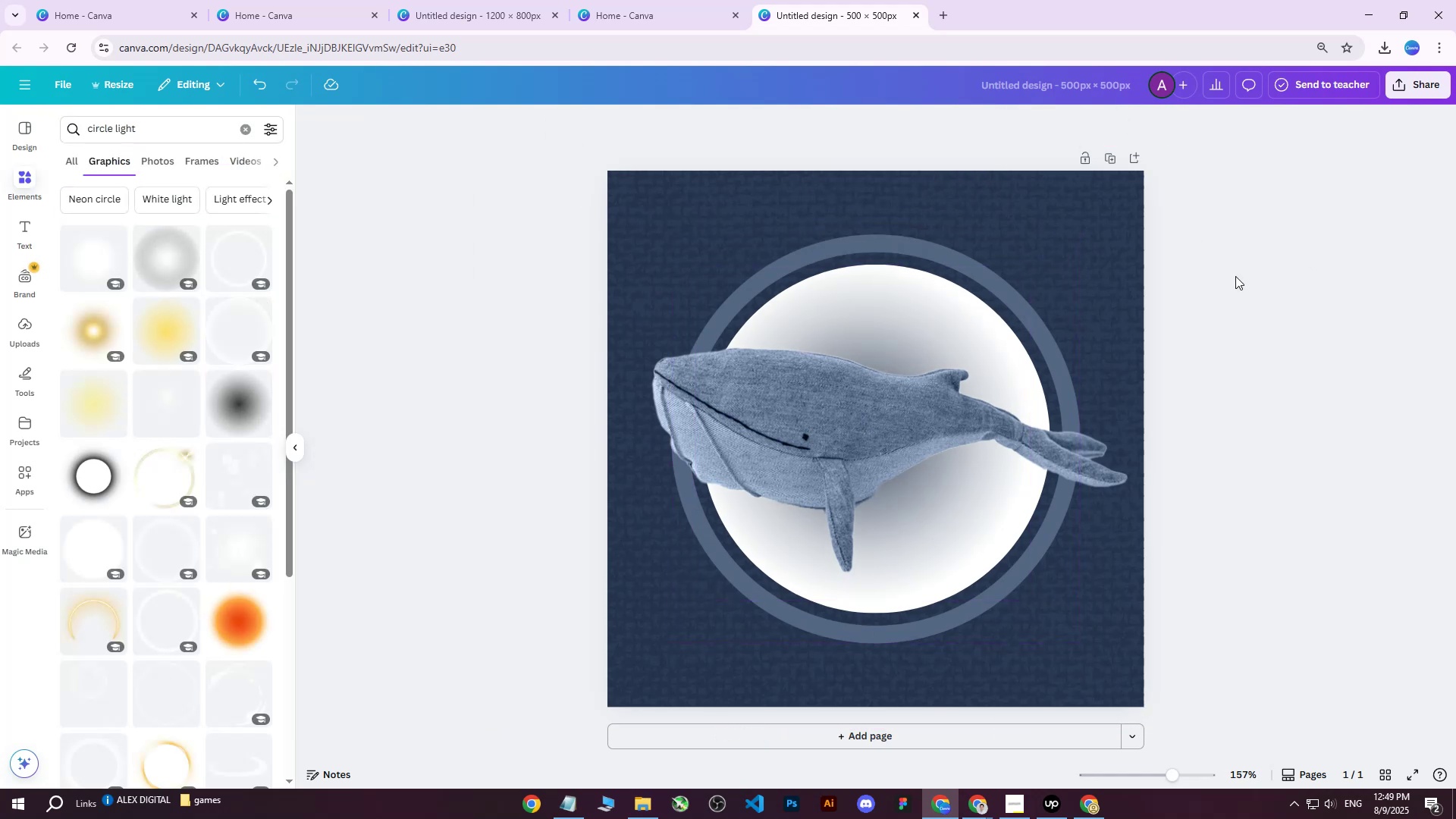 
double_click([996, 283])
 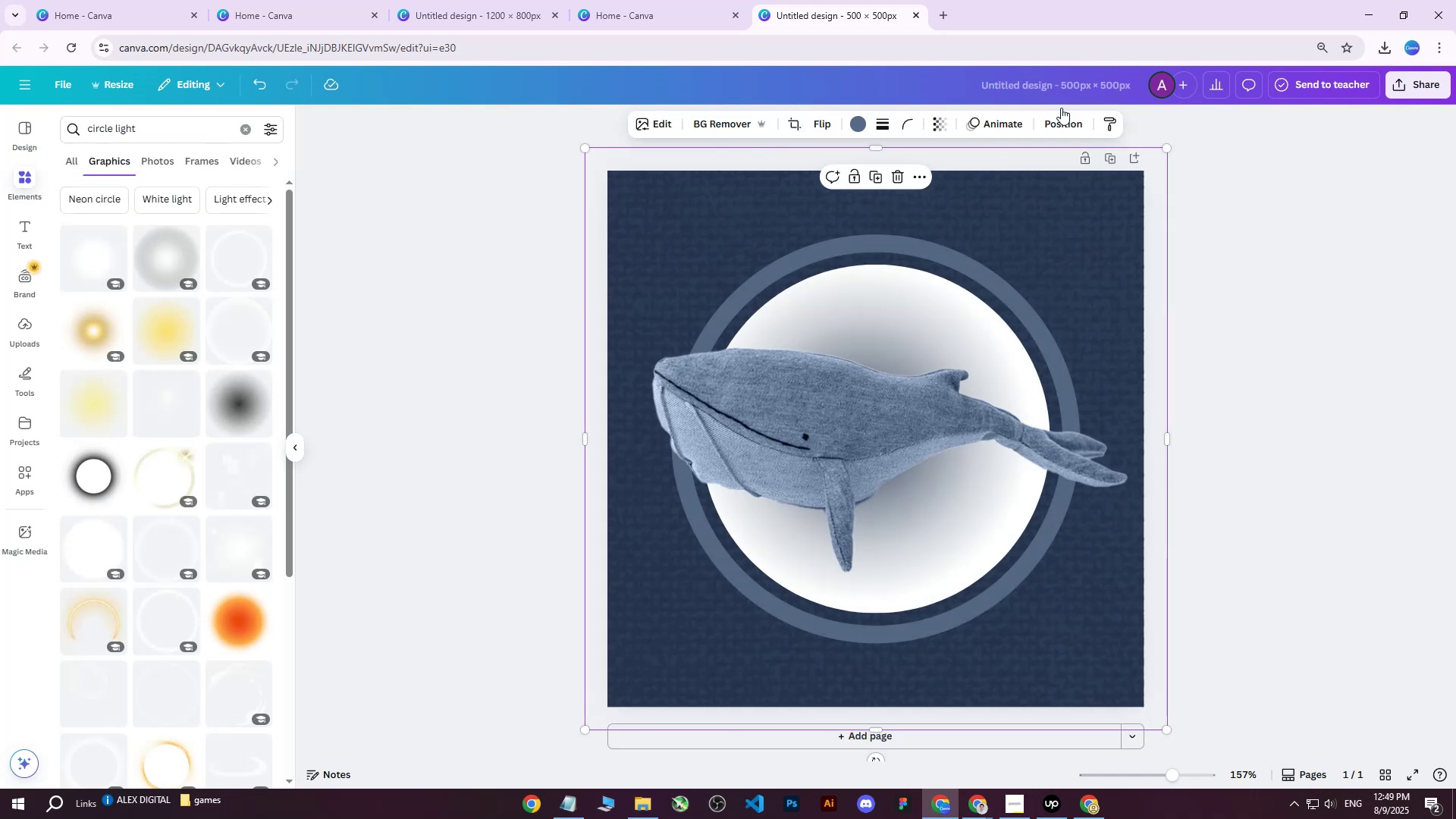 
left_click([1061, 122])
 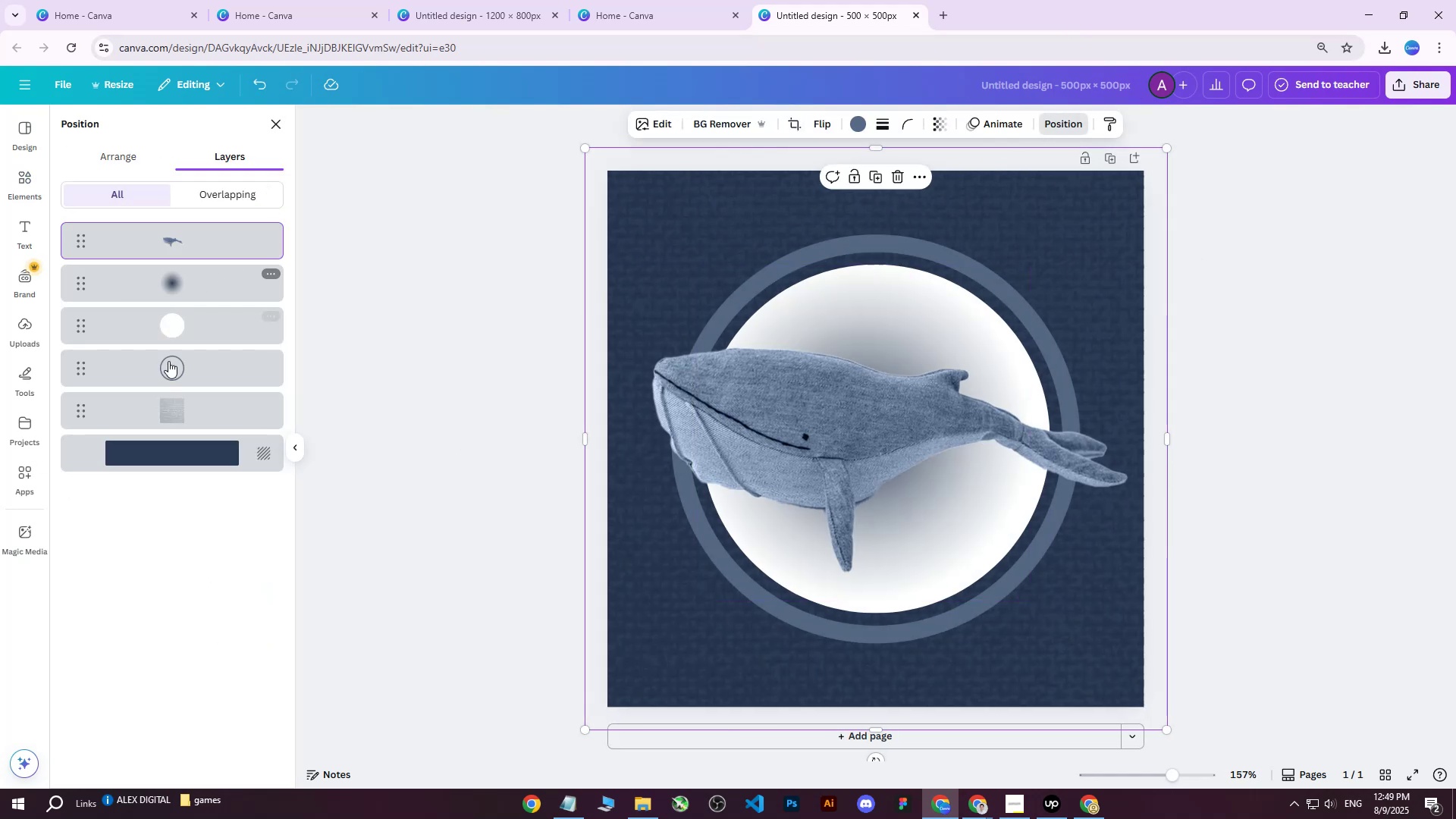 
left_click([168, 368])
 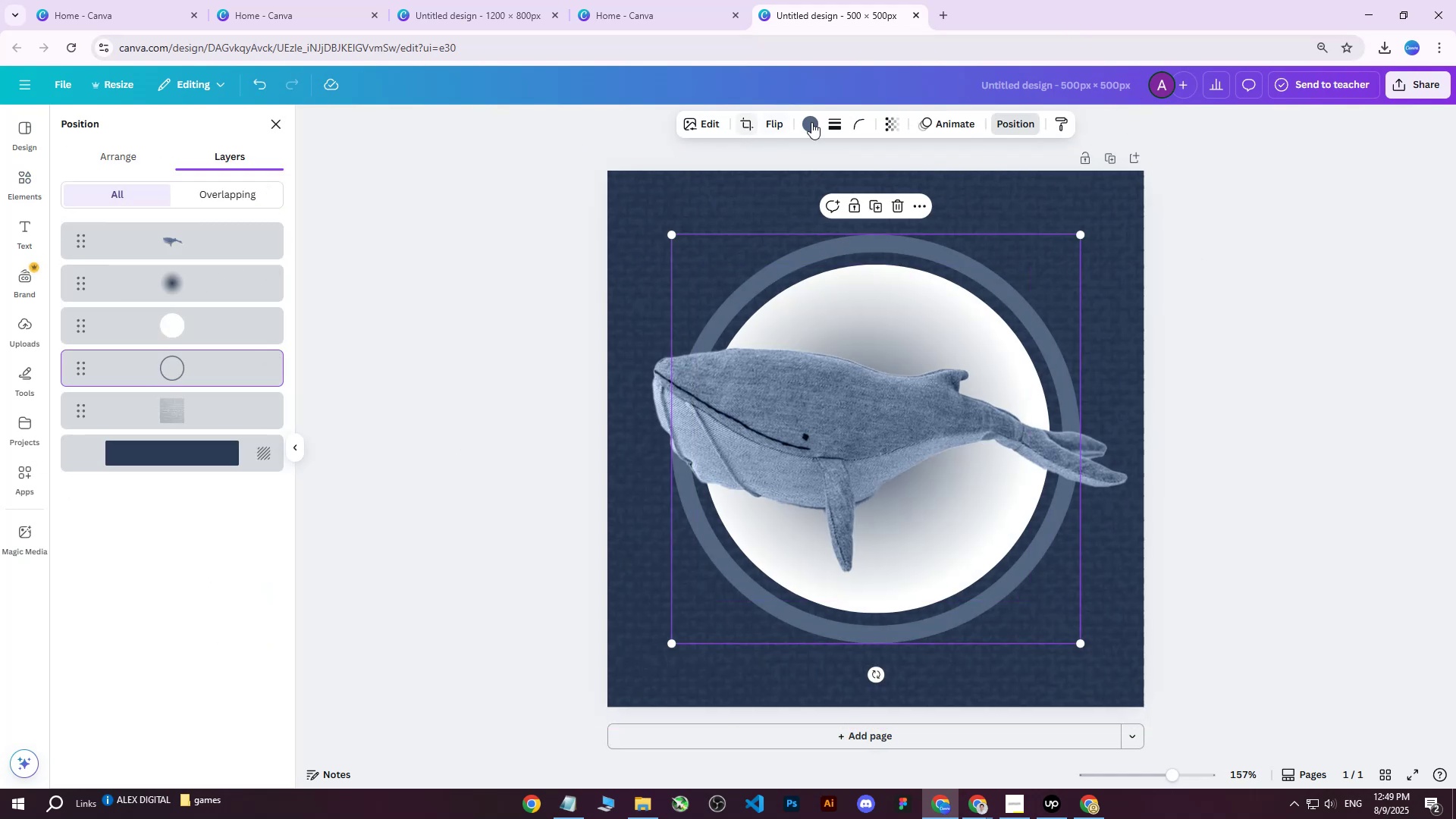 
left_click([838, 126])
 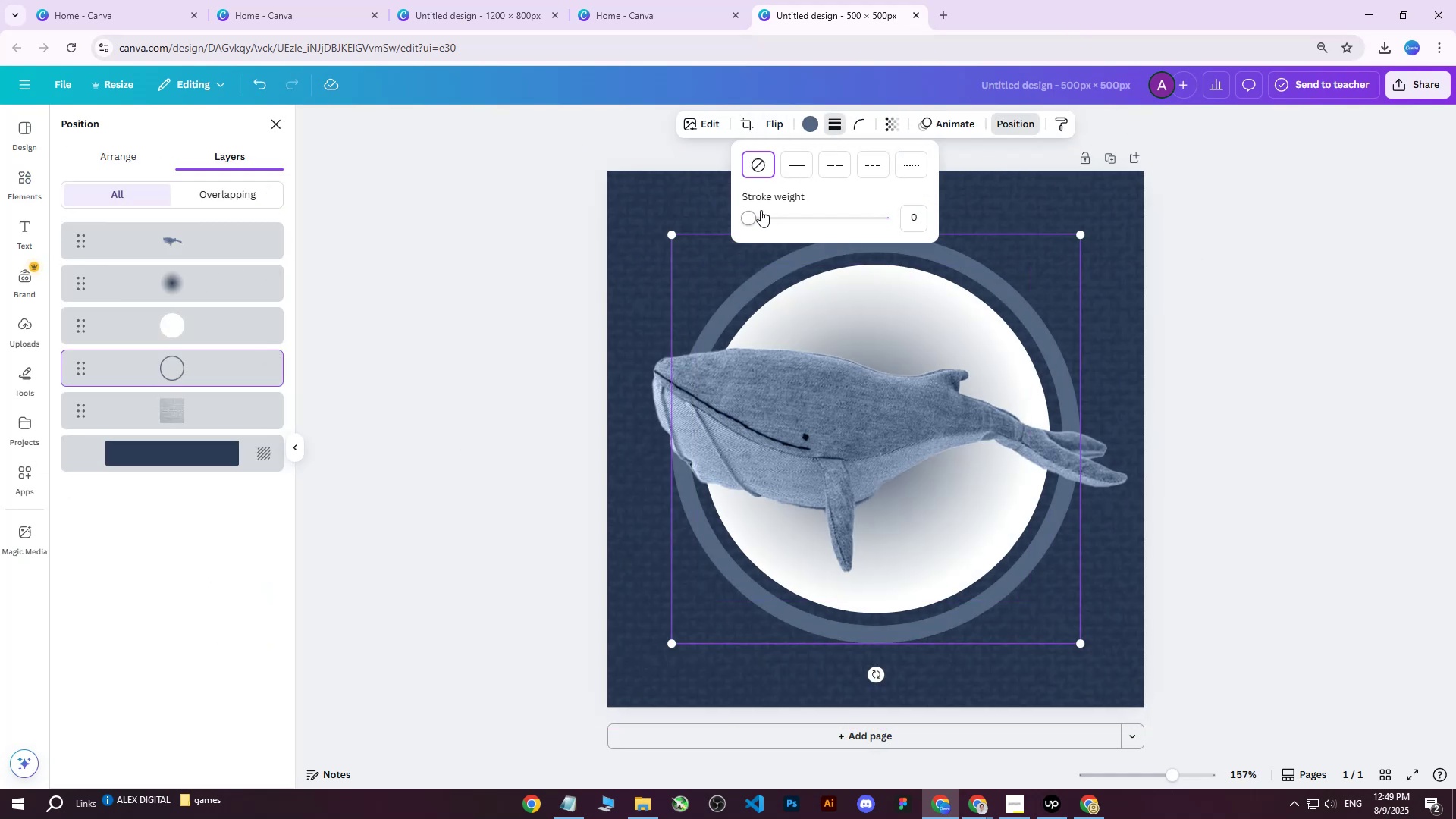 
left_click_drag(start_coordinate=[749, 219], to_coordinate=[708, 214])
 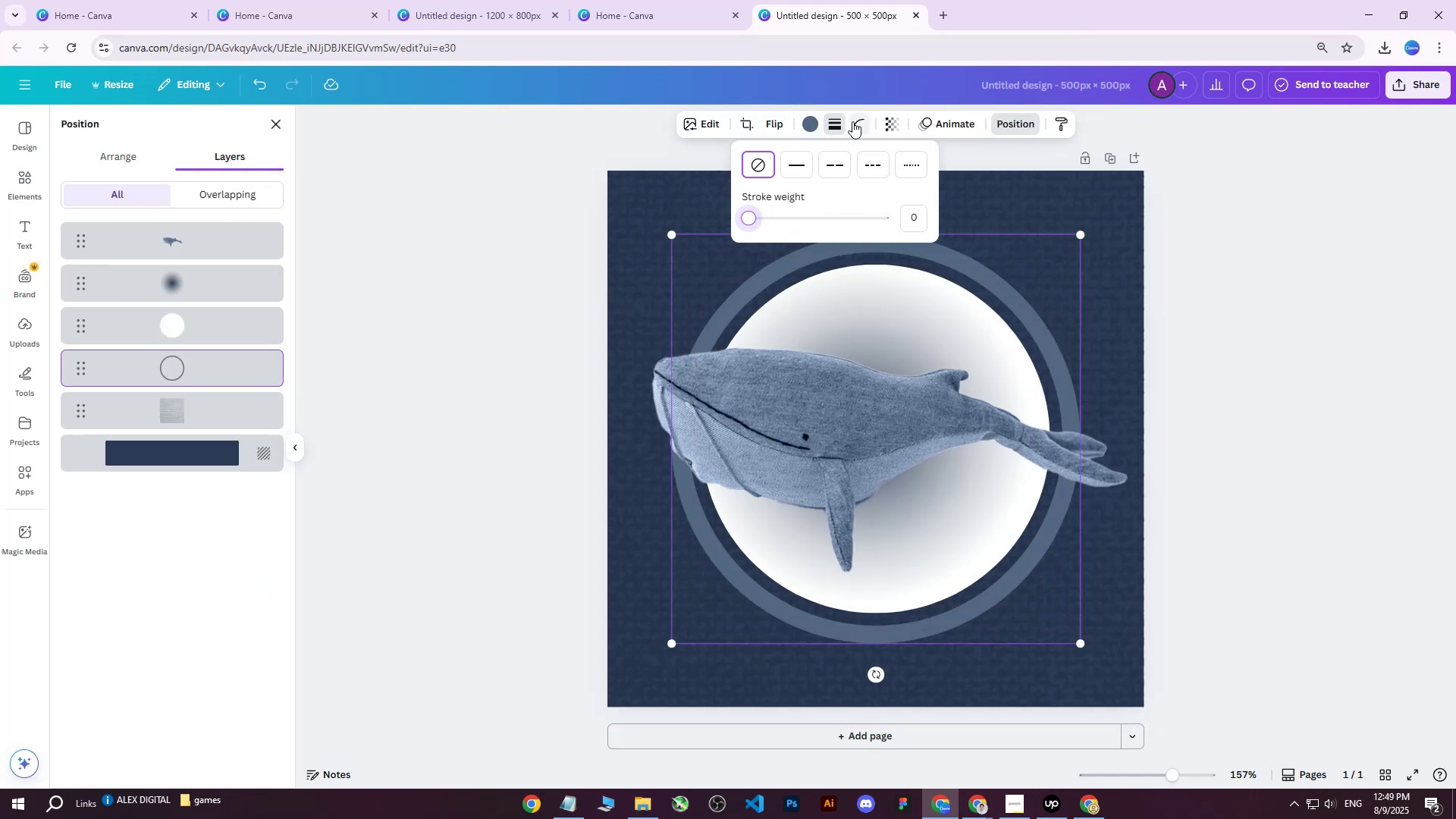 
left_click([854, 121])
 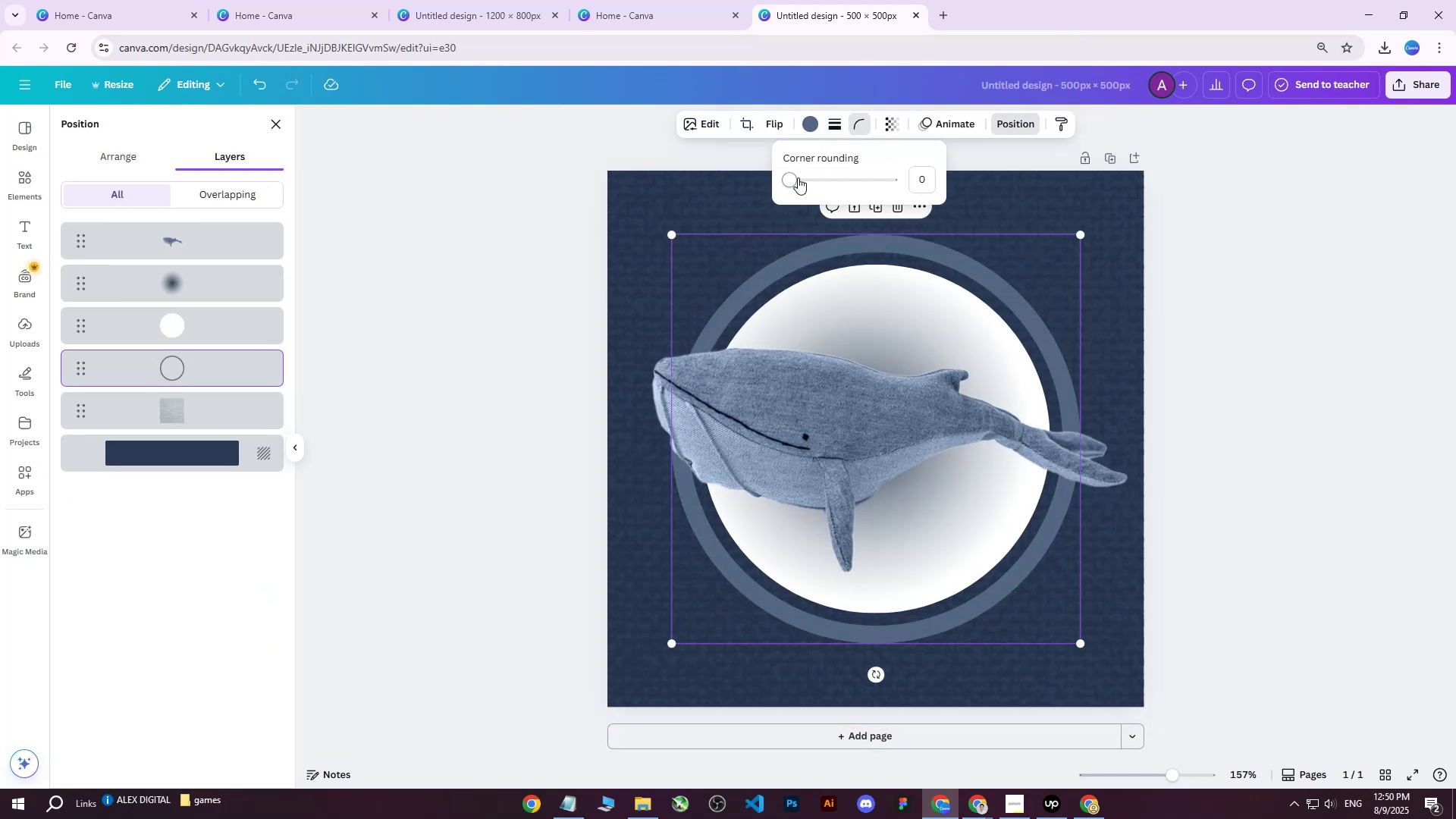 
left_click_drag(start_coordinate=[790, 181], to_coordinate=[669, 178])
 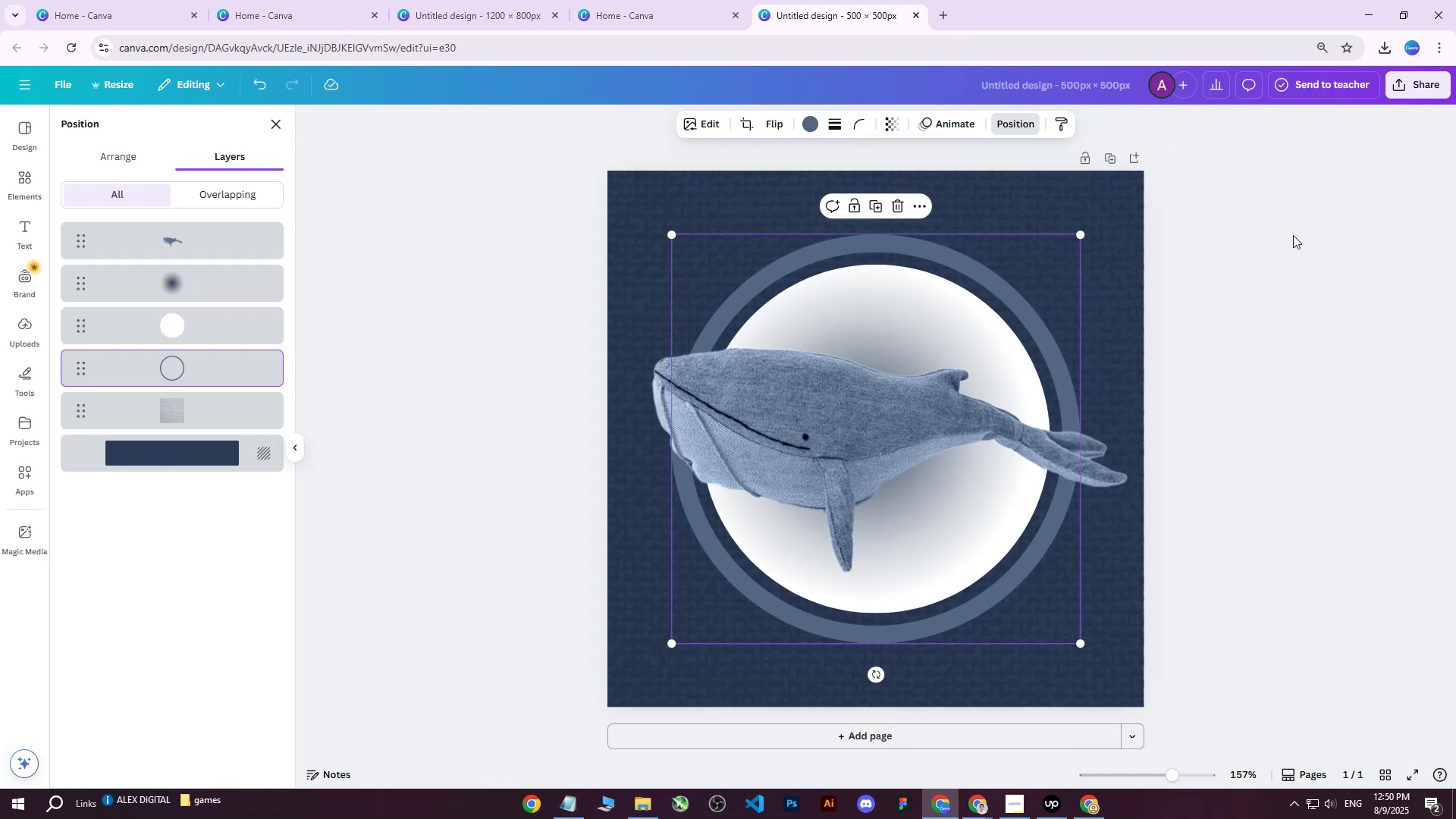 
double_click([1293, 235])
 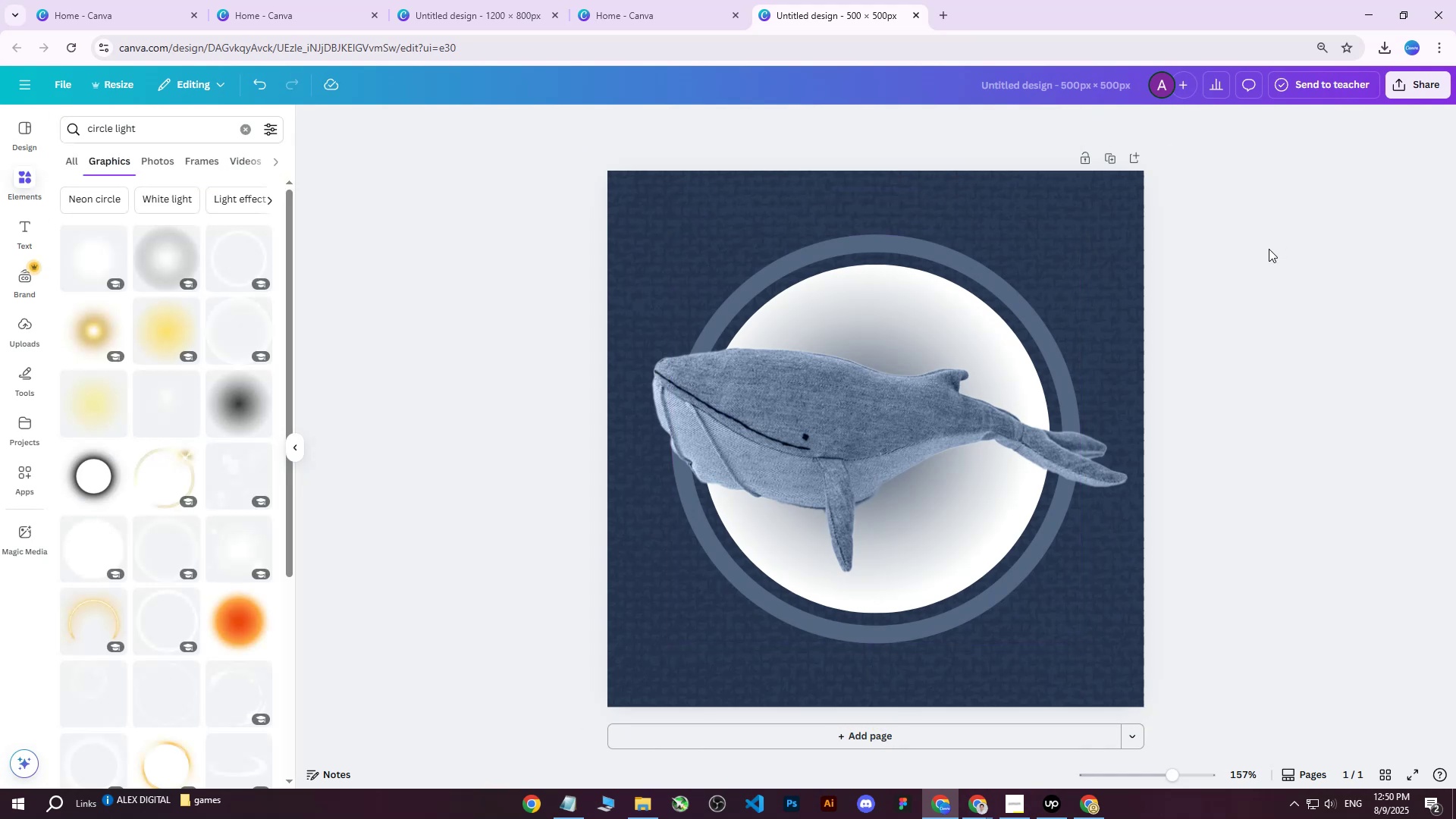 
double_click([1269, 249])
 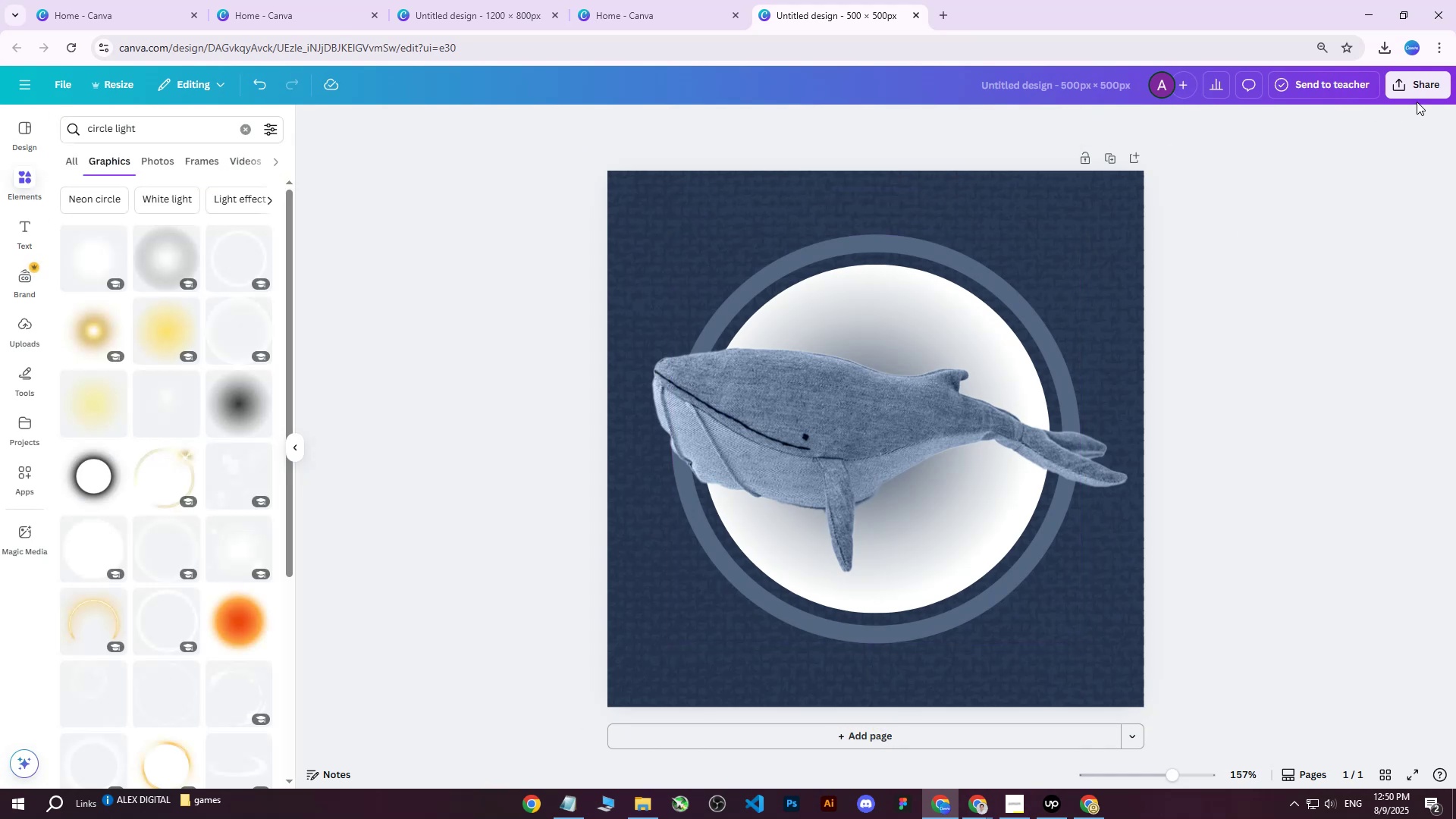 
mouse_move([1104, 186])
 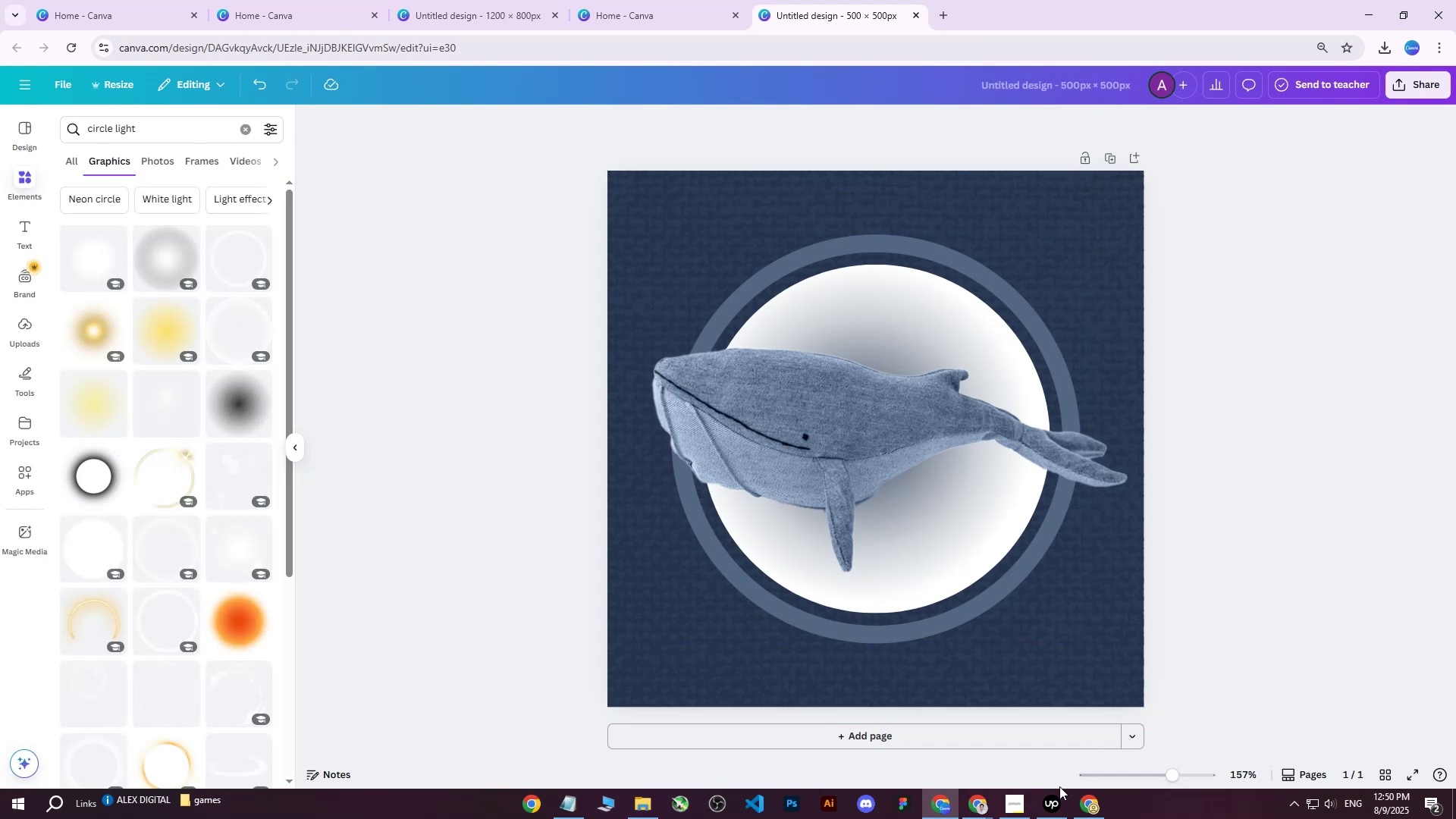 
left_click([1051, 805])
 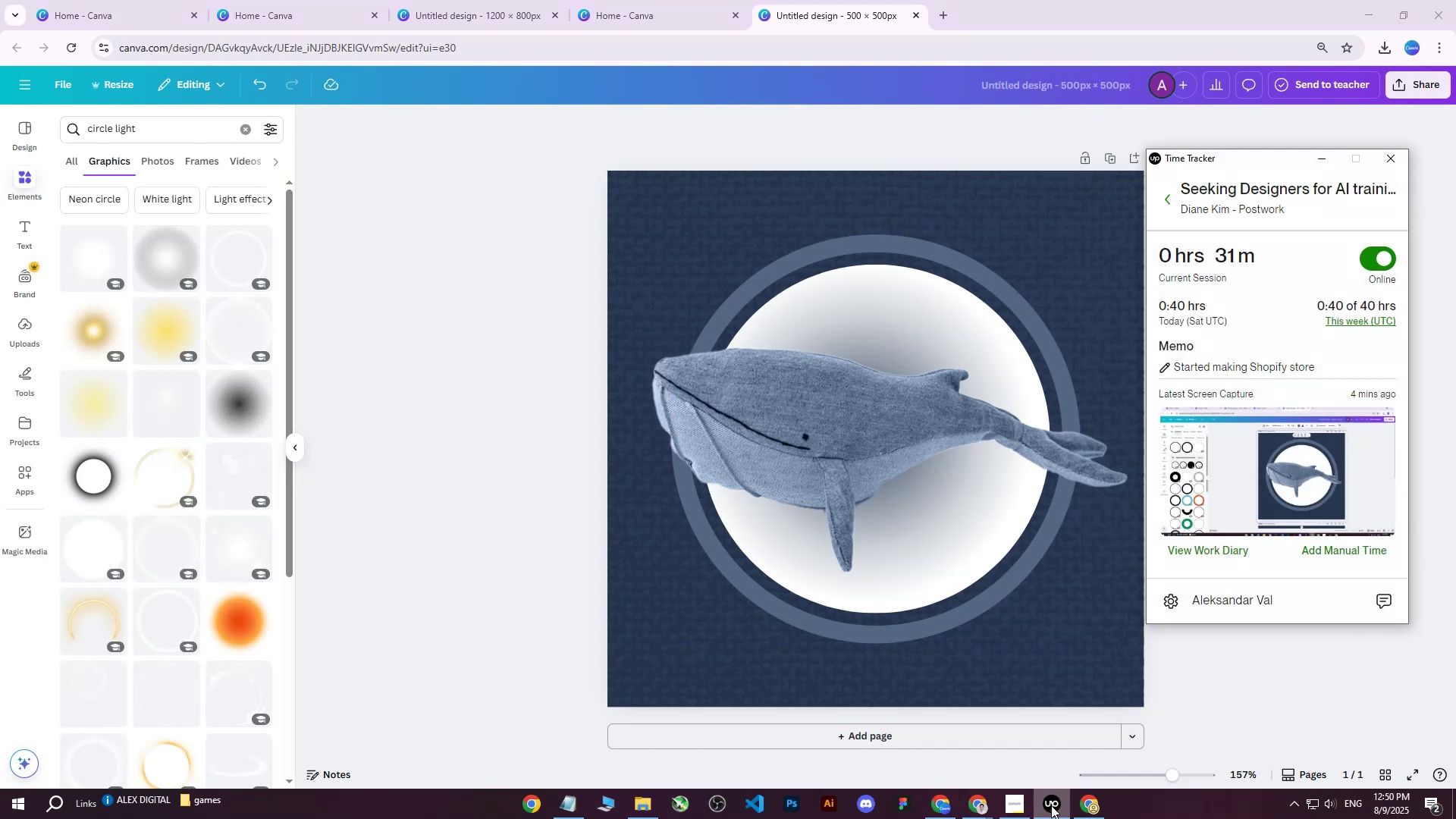 
left_click([1051, 805])
 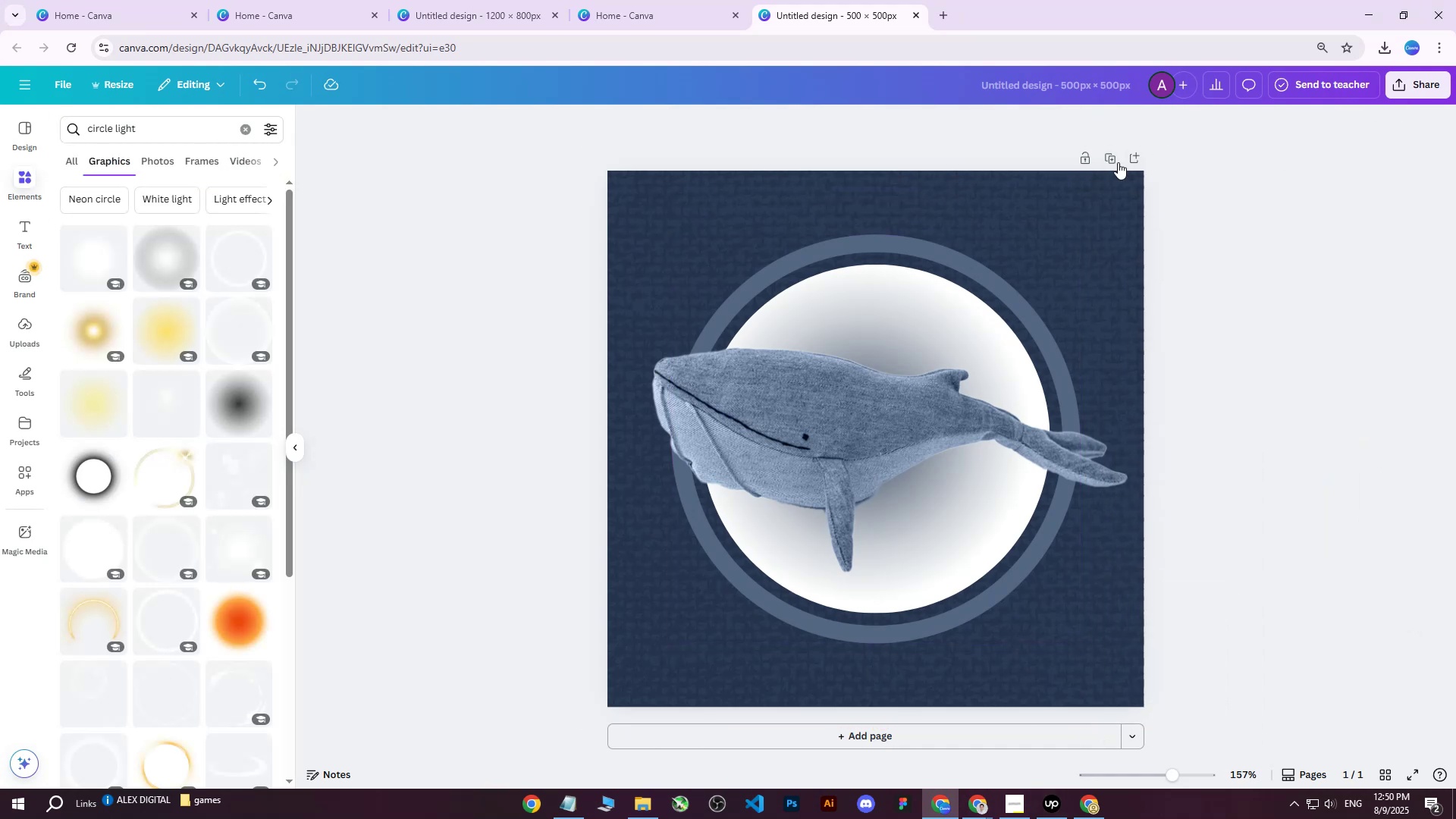 
left_click([1112, 156])
 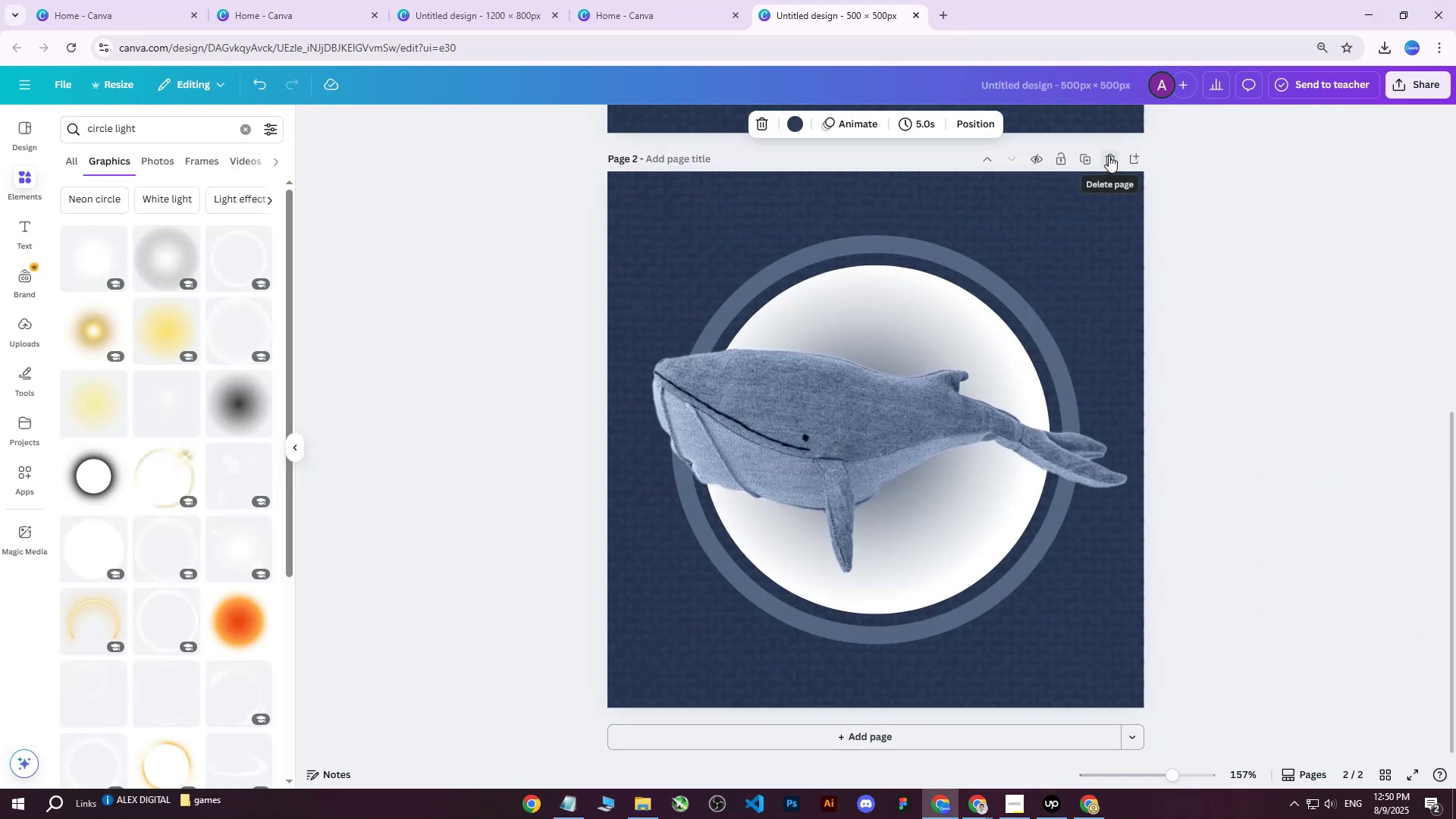 
left_click([1086, 158])
 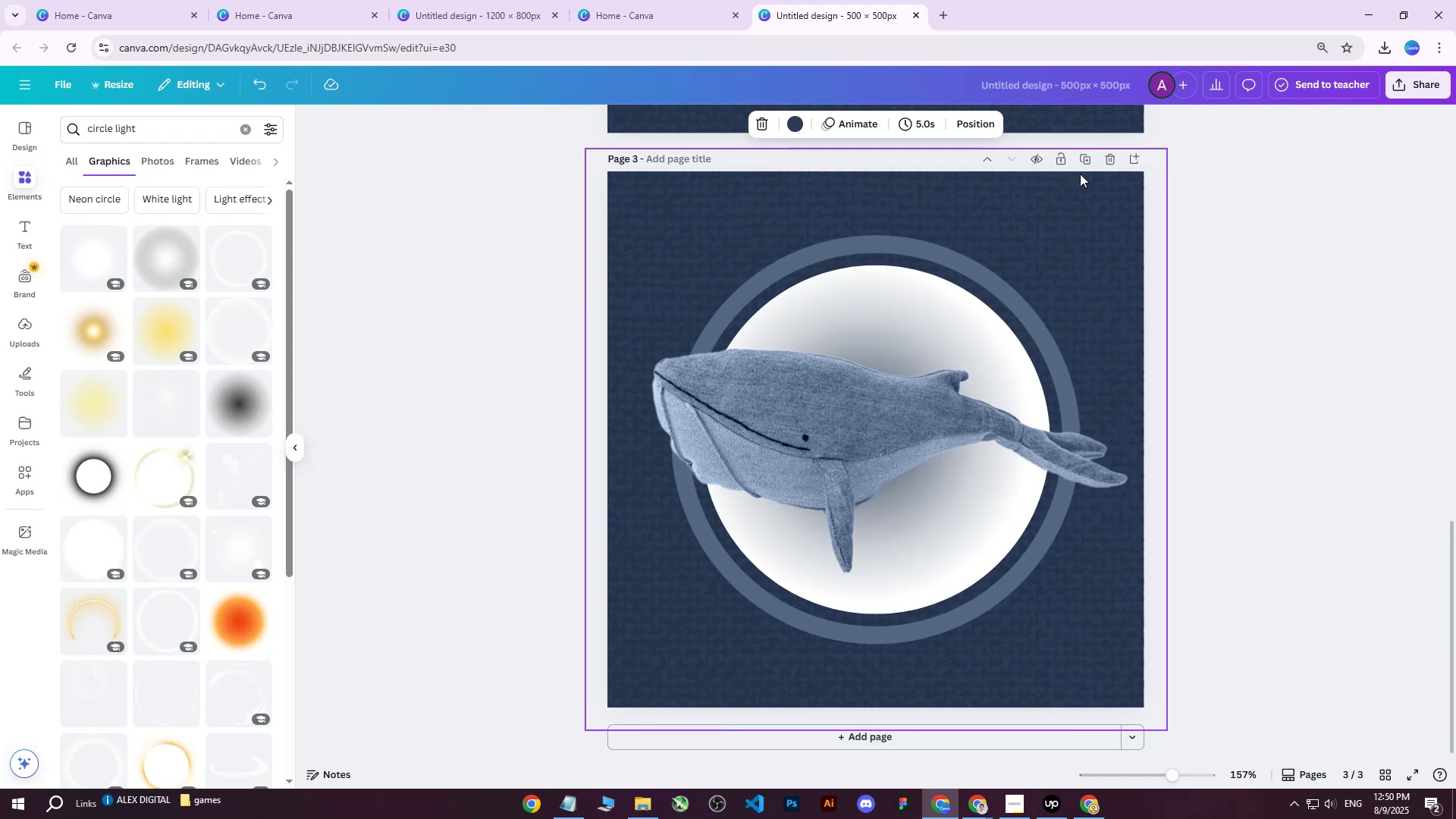 
left_click([1087, 160])
 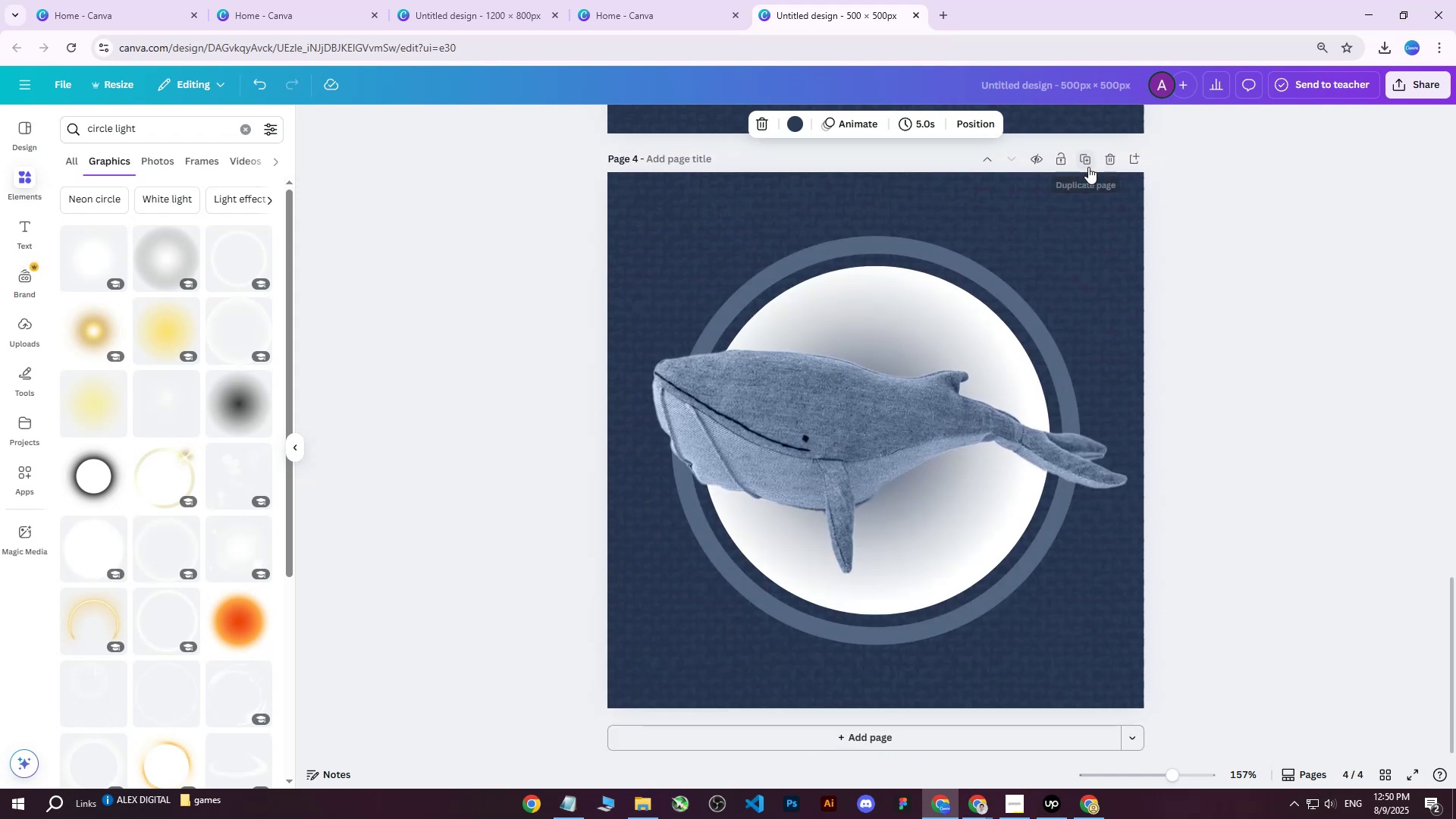 
left_click([1087, 162])
 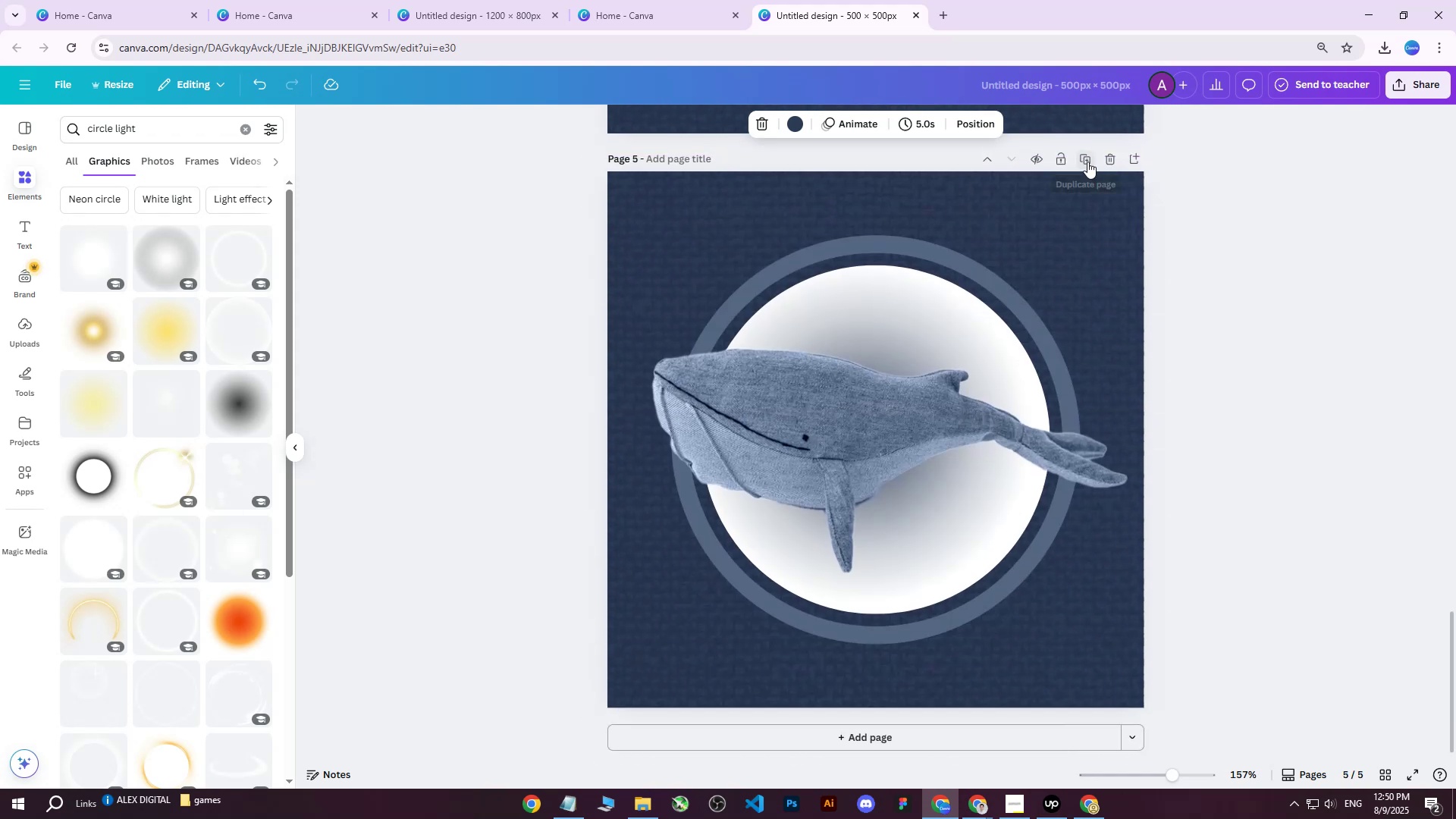 
left_click([1087, 157])
 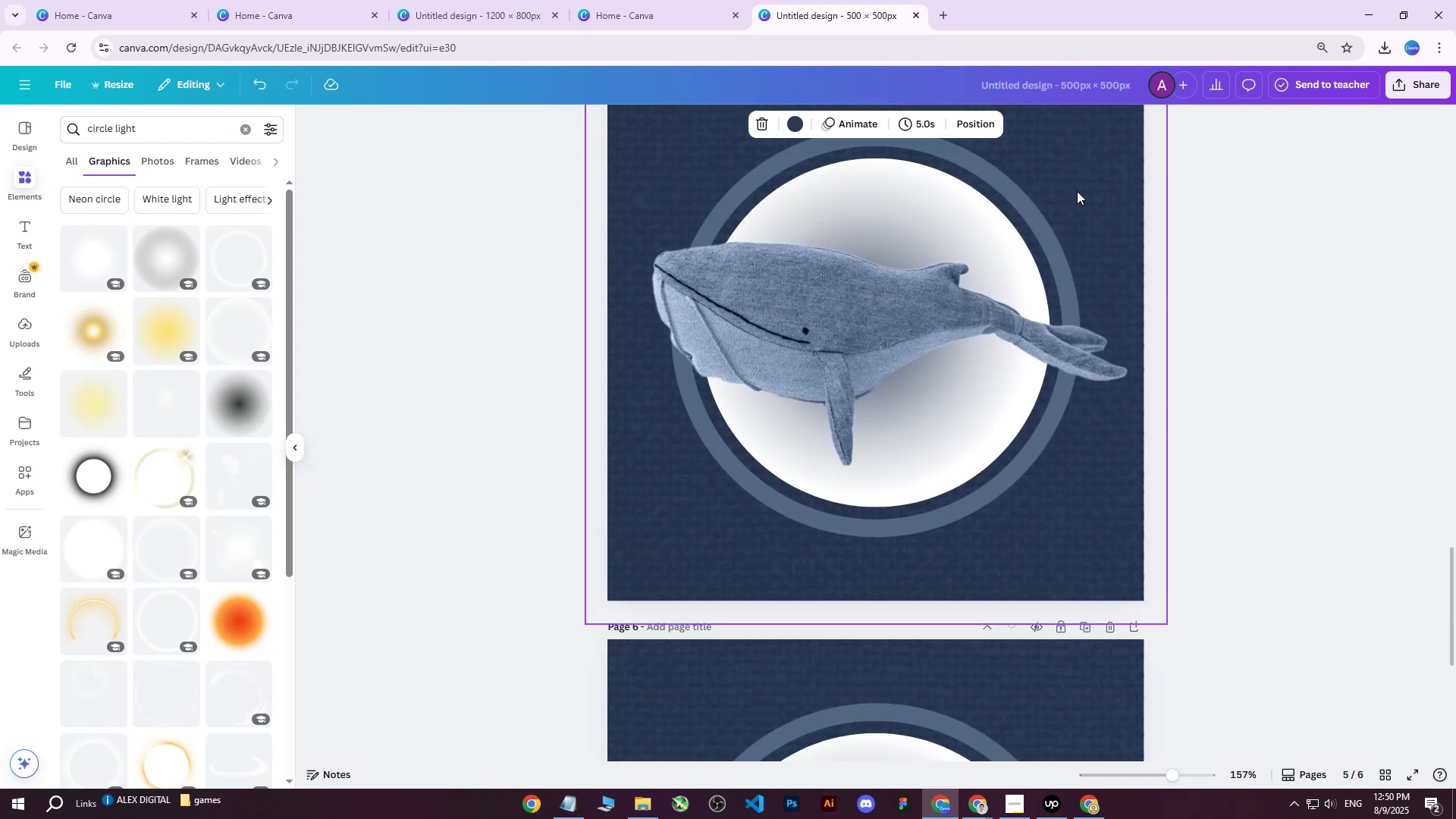 
scroll: coordinate [959, 311], scroll_direction: up, amount: 40.0
 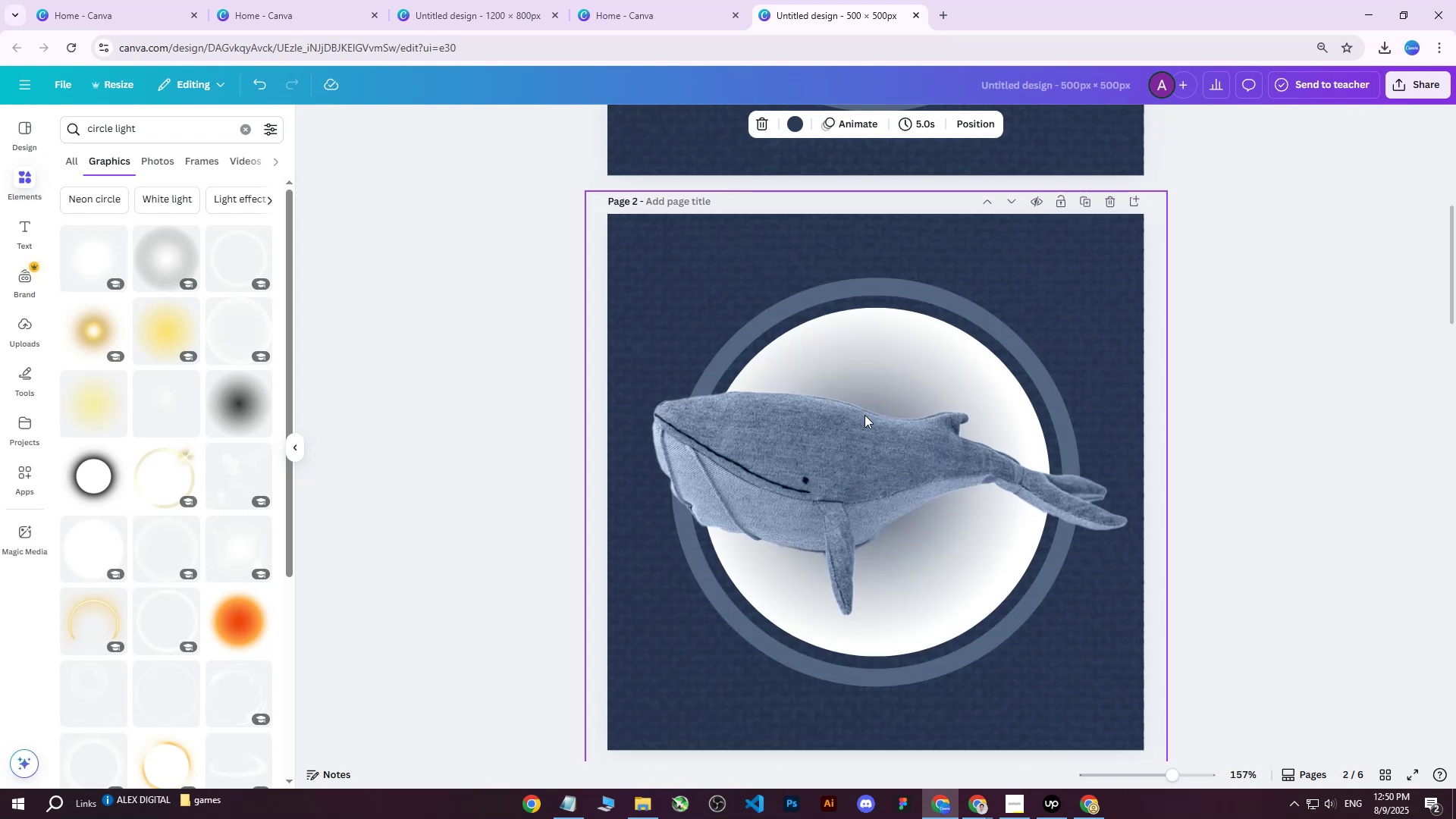 
left_click([851, 435])
 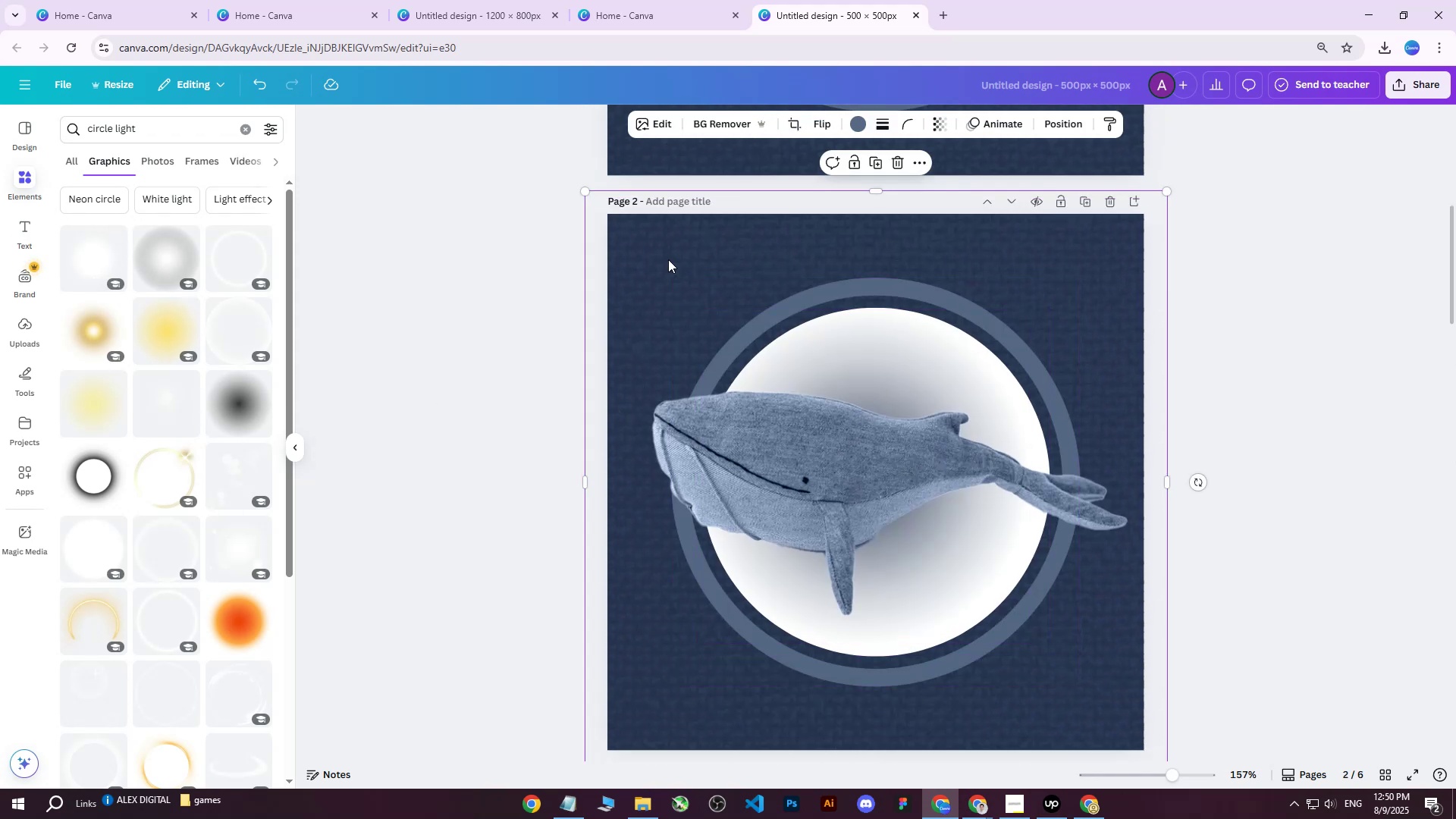 
double_click([825, 484])
 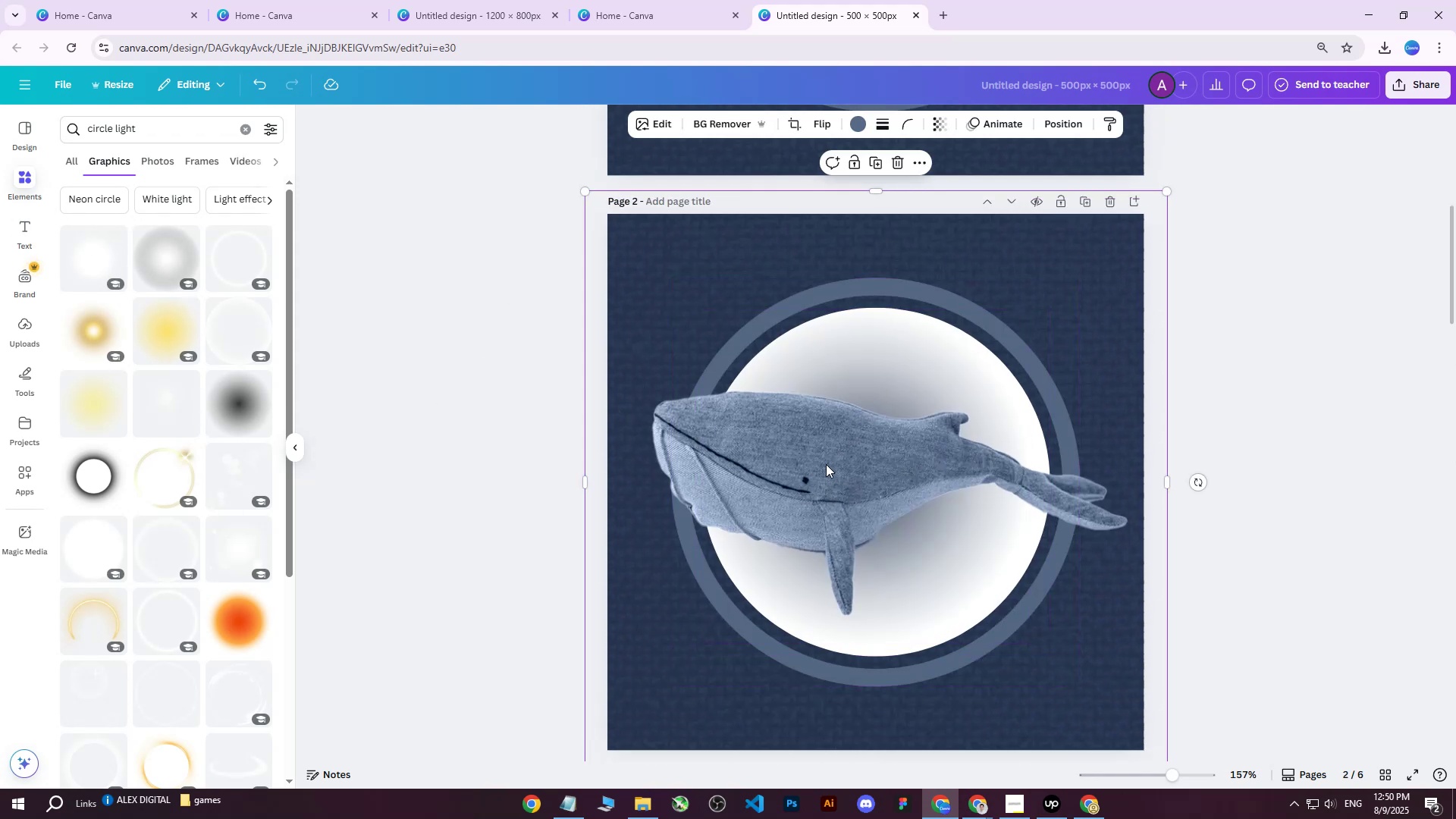 
double_click([454, 431])
 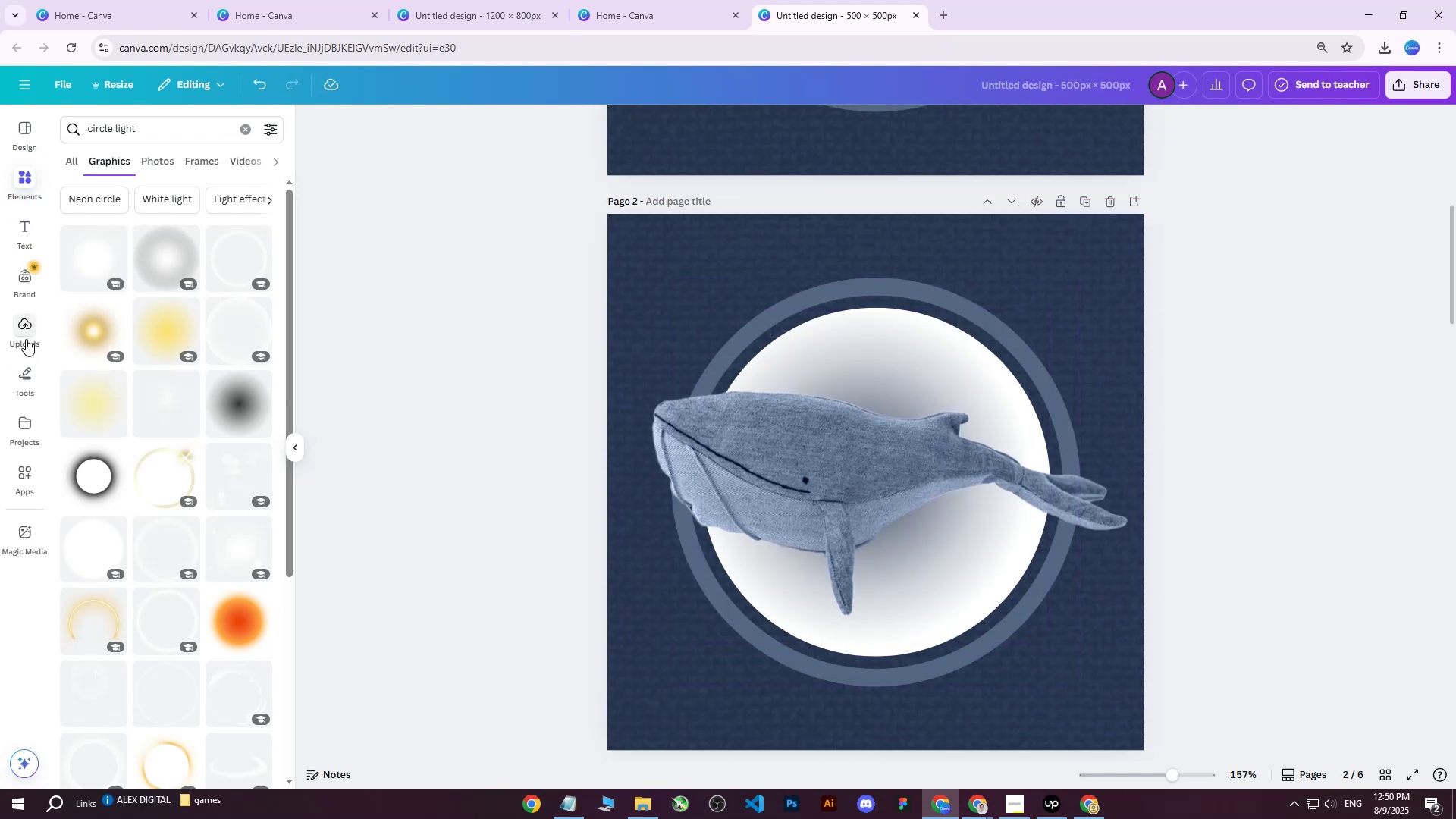 
left_click([26, 339])
 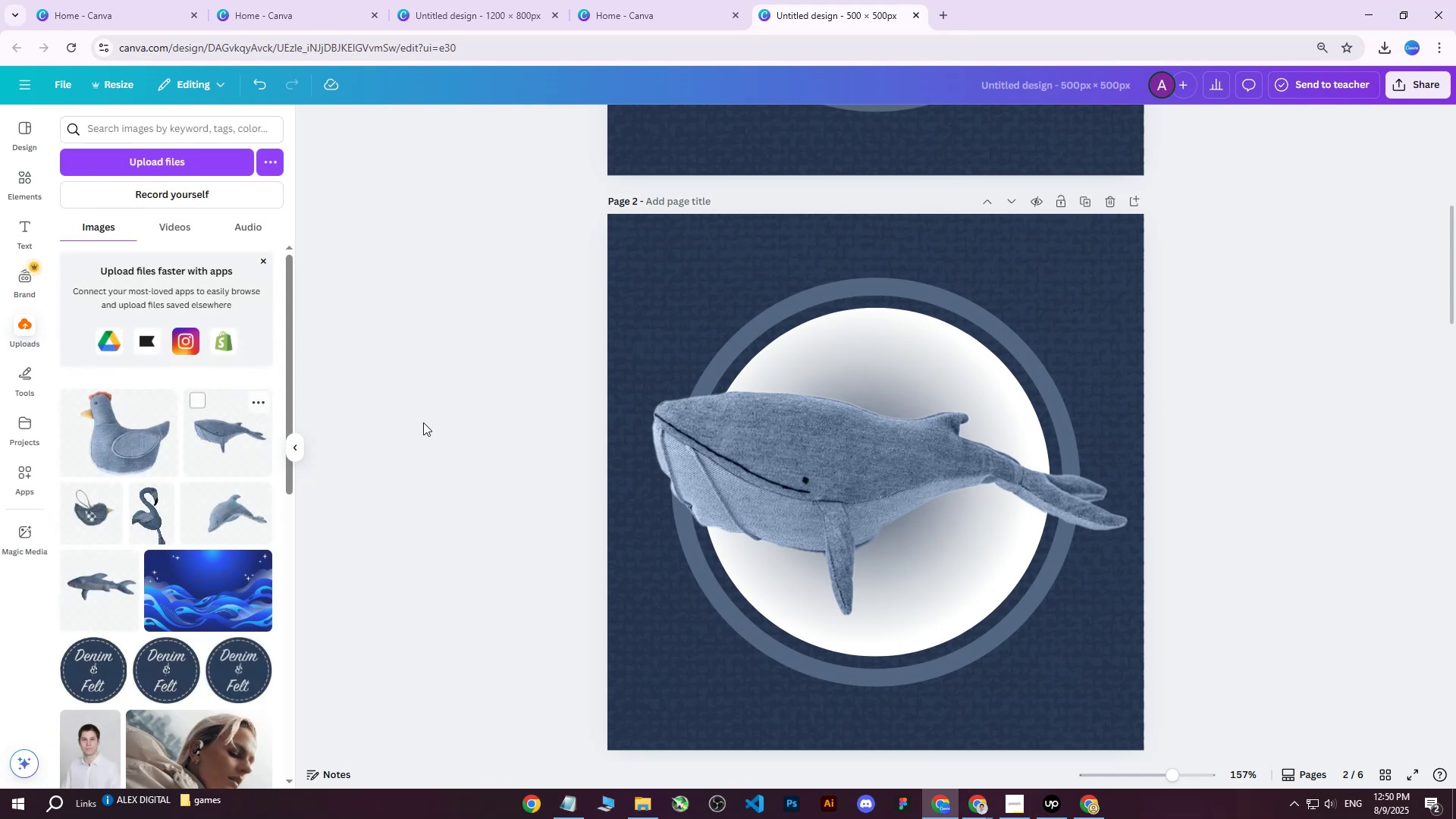 
left_click([835, 457])
 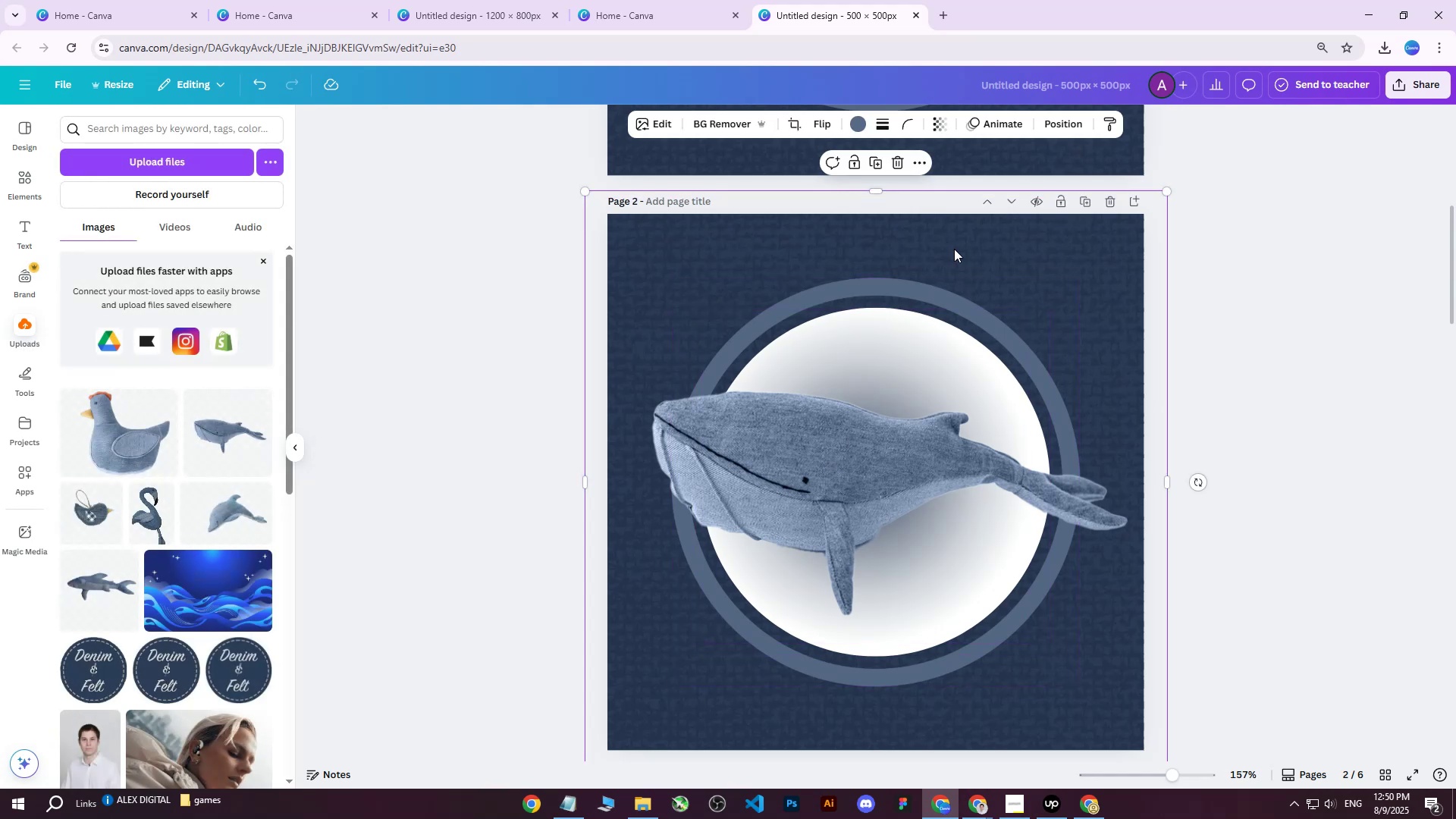 
left_click_drag(start_coordinate=[875, 426], to_coordinate=[849, 439])
 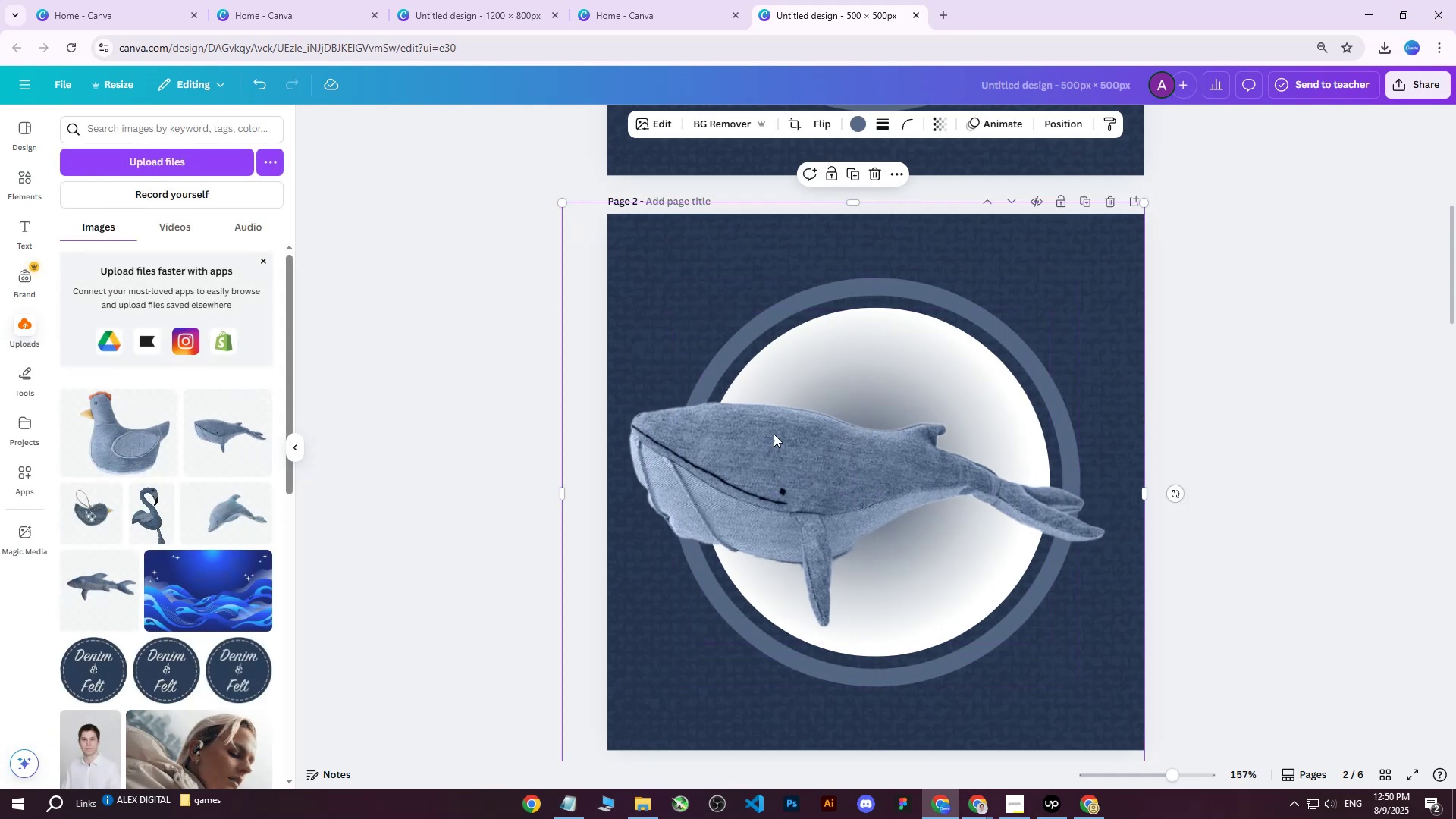 
key(Delete)
 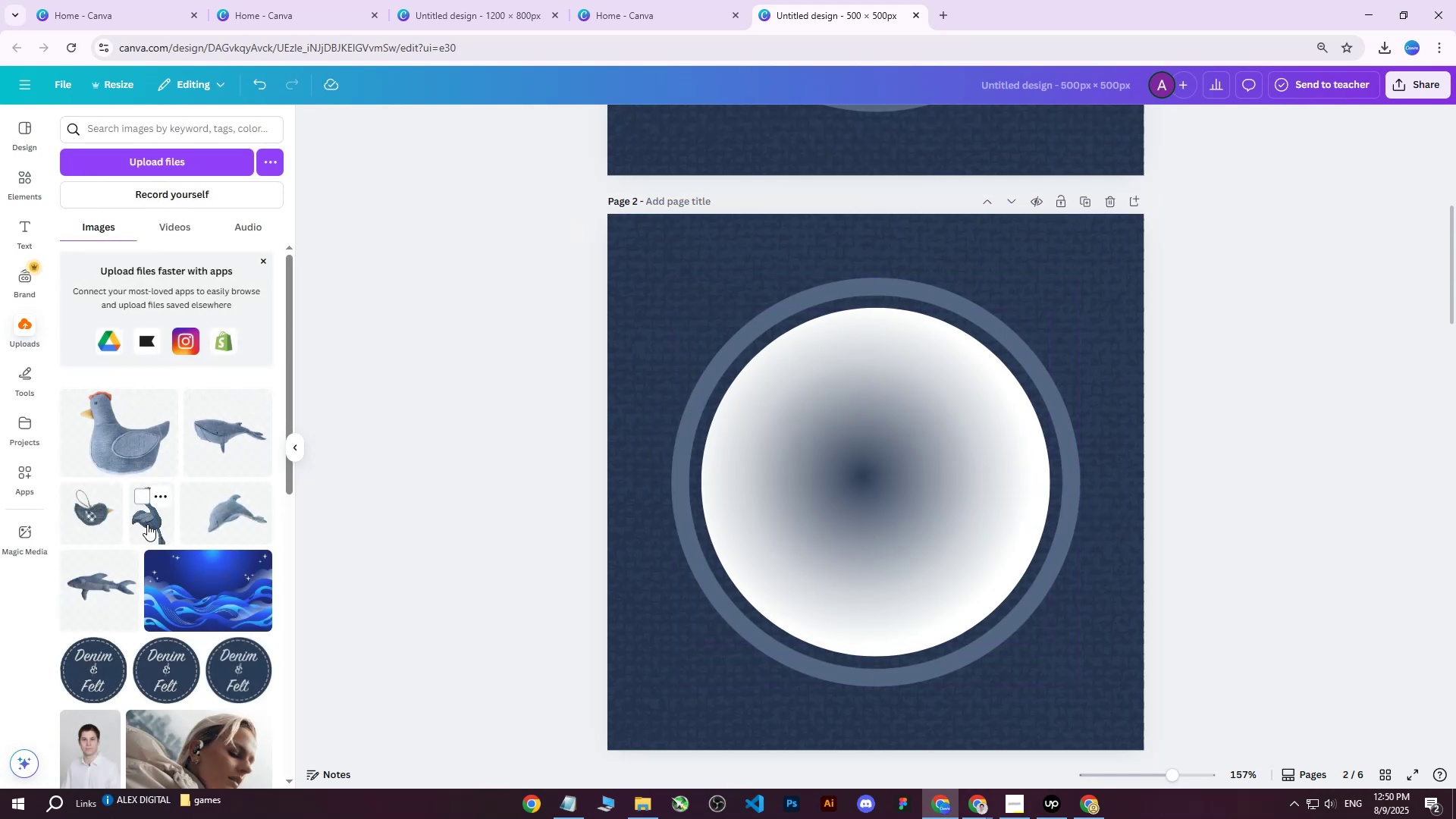 
left_click([147, 524])
 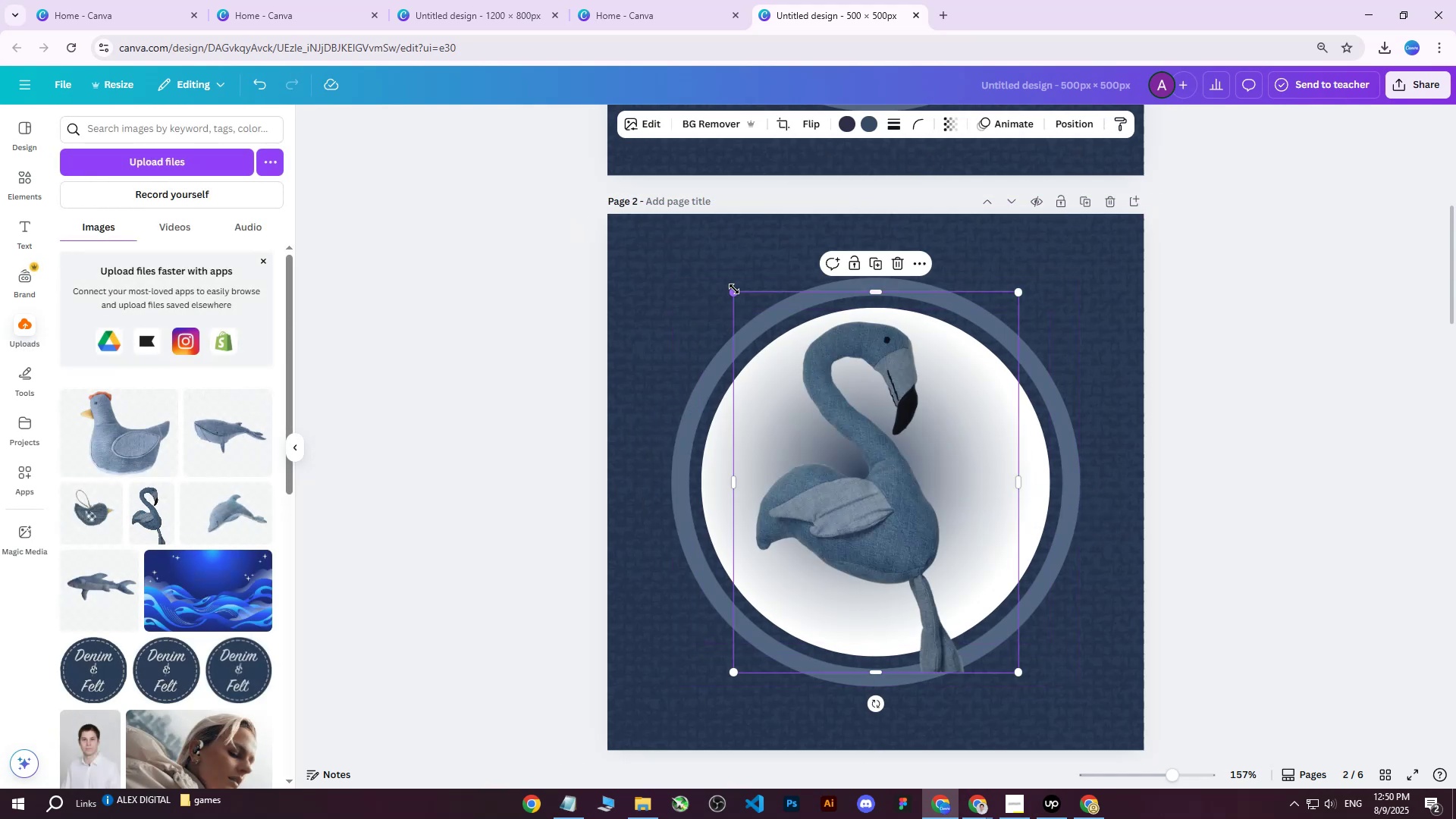 
left_click_drag(start_coordinate=[733, 290], to_coordinate=[613, 228])
 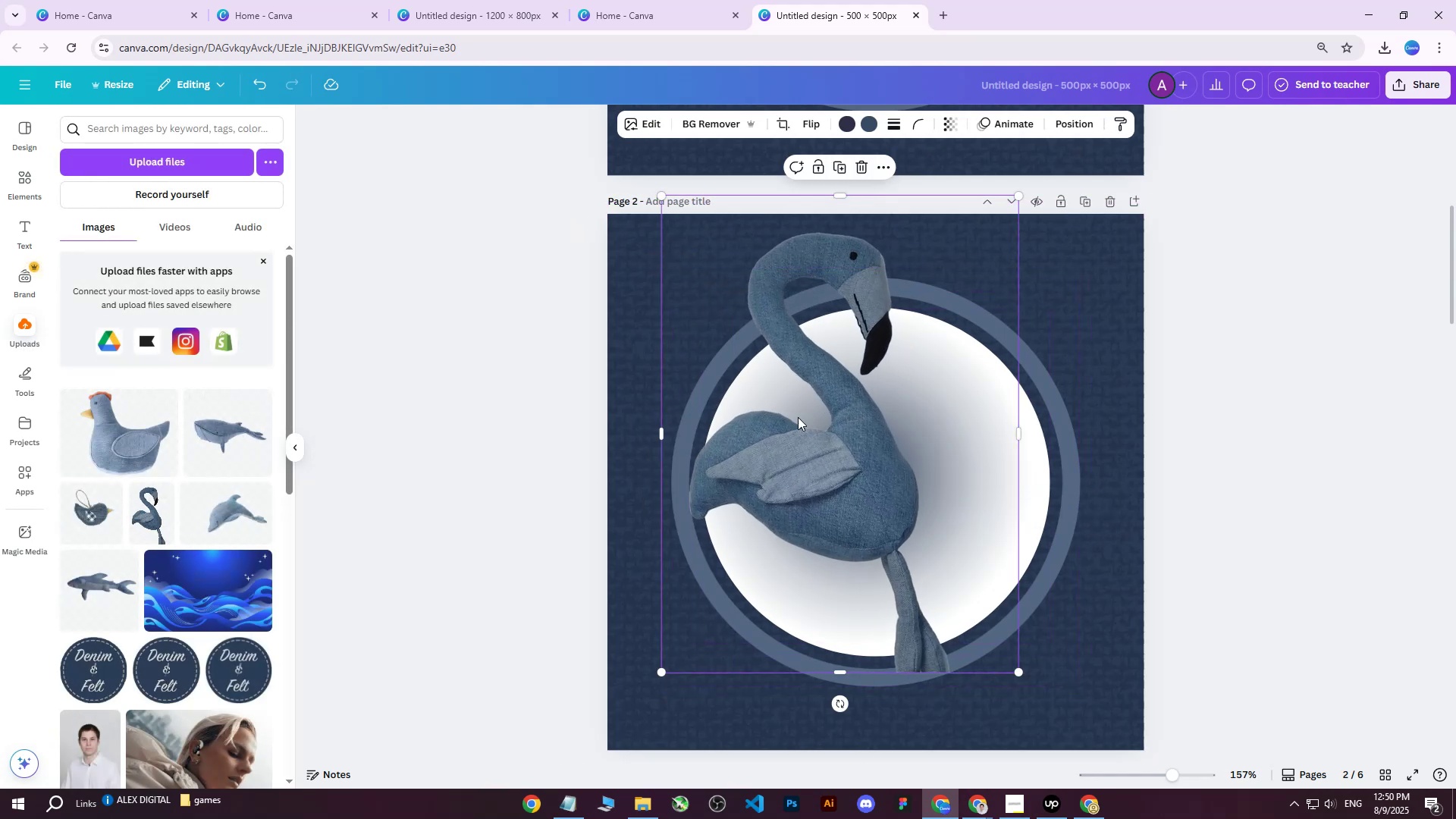 
left_click_drag(start_coordinate=[823, 438], to_coordinate=[868, 450])
 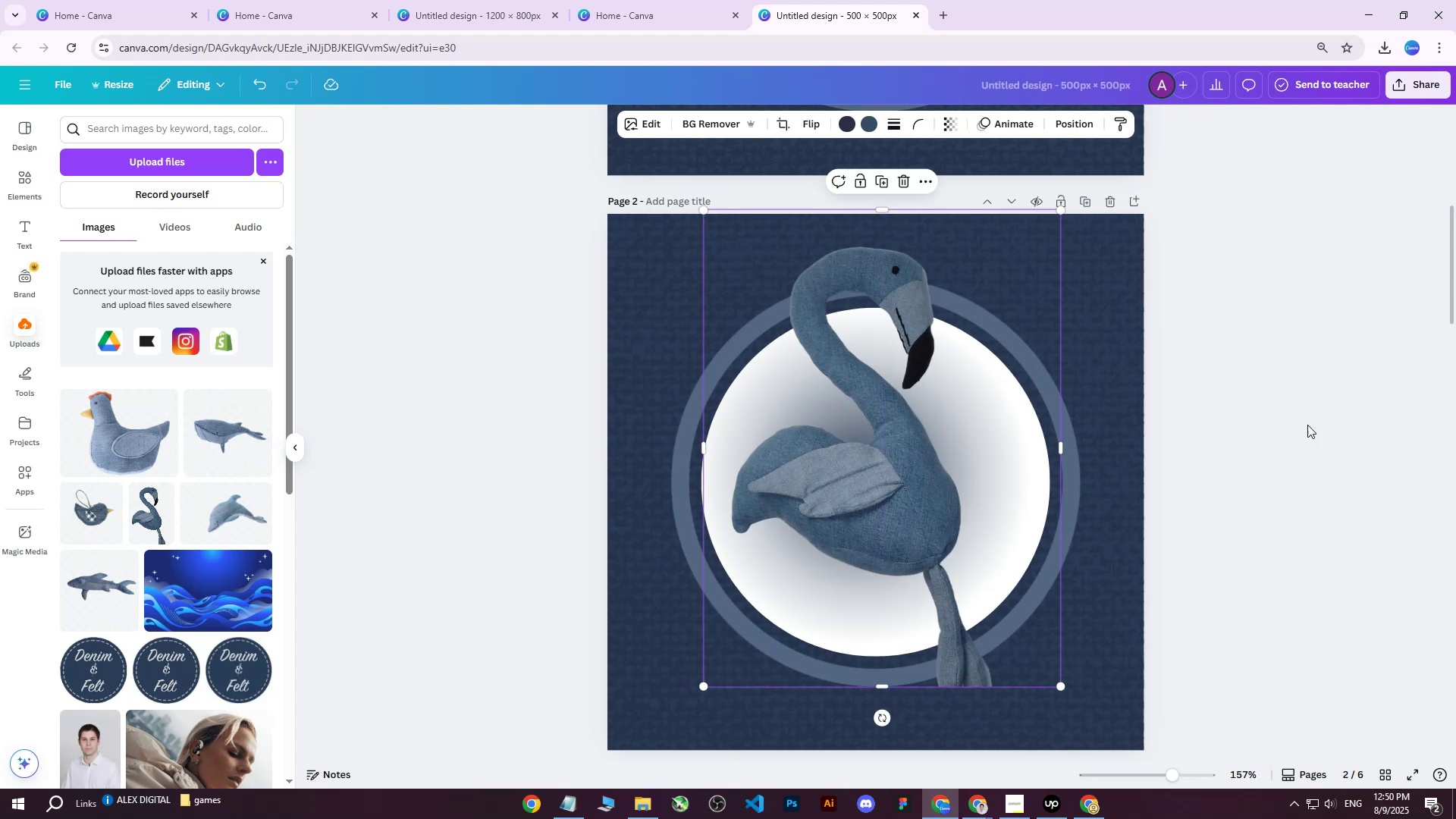 
left_click([1331, 413])
 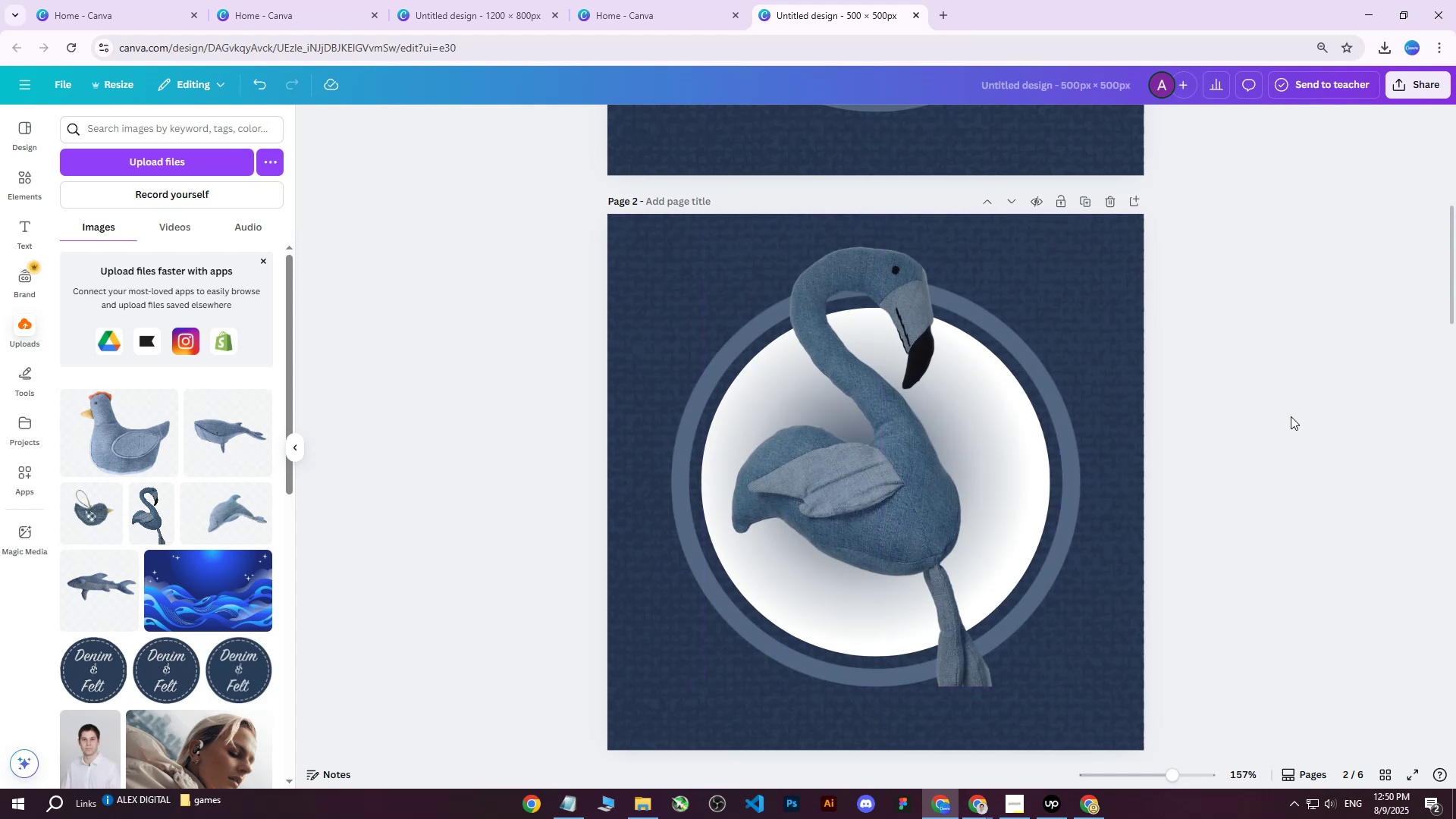 
scroll: coordinate [1218, 412], scroll_direction: down, amount: 2.0
 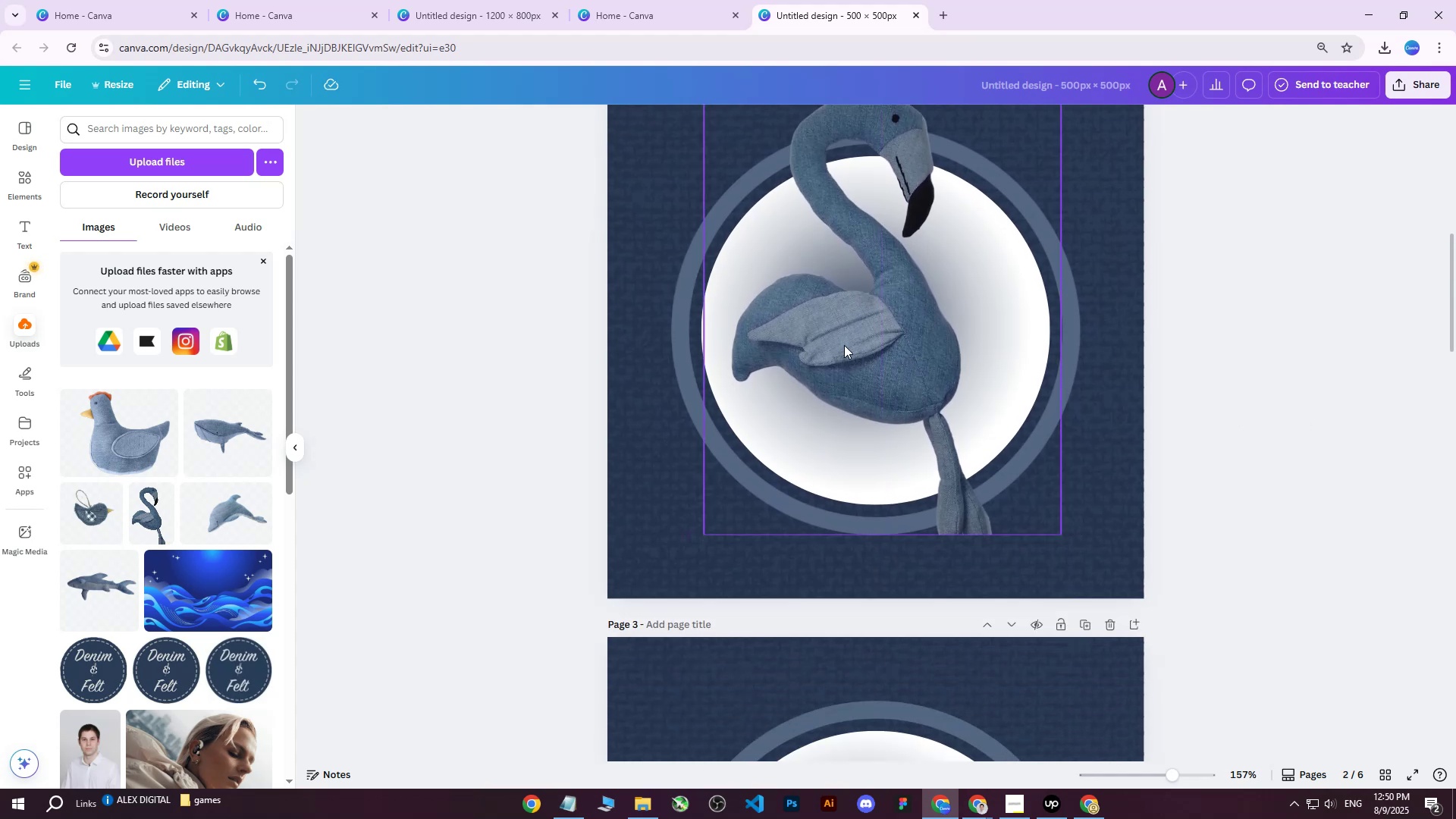 
left_click([844, 345])
 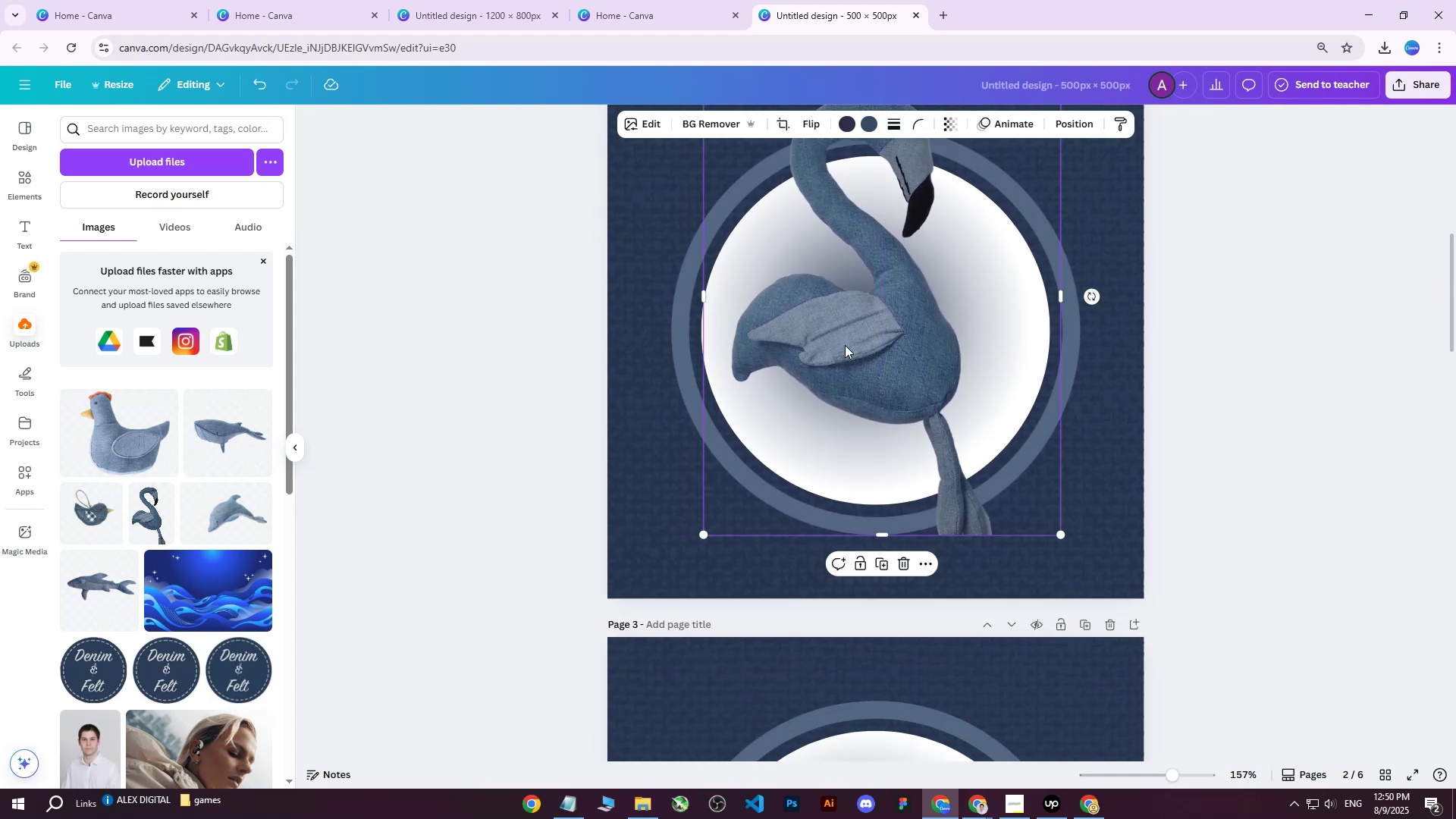 
scroll: coordinate [868, 356], scroll_direction: up, amount: 3.0
 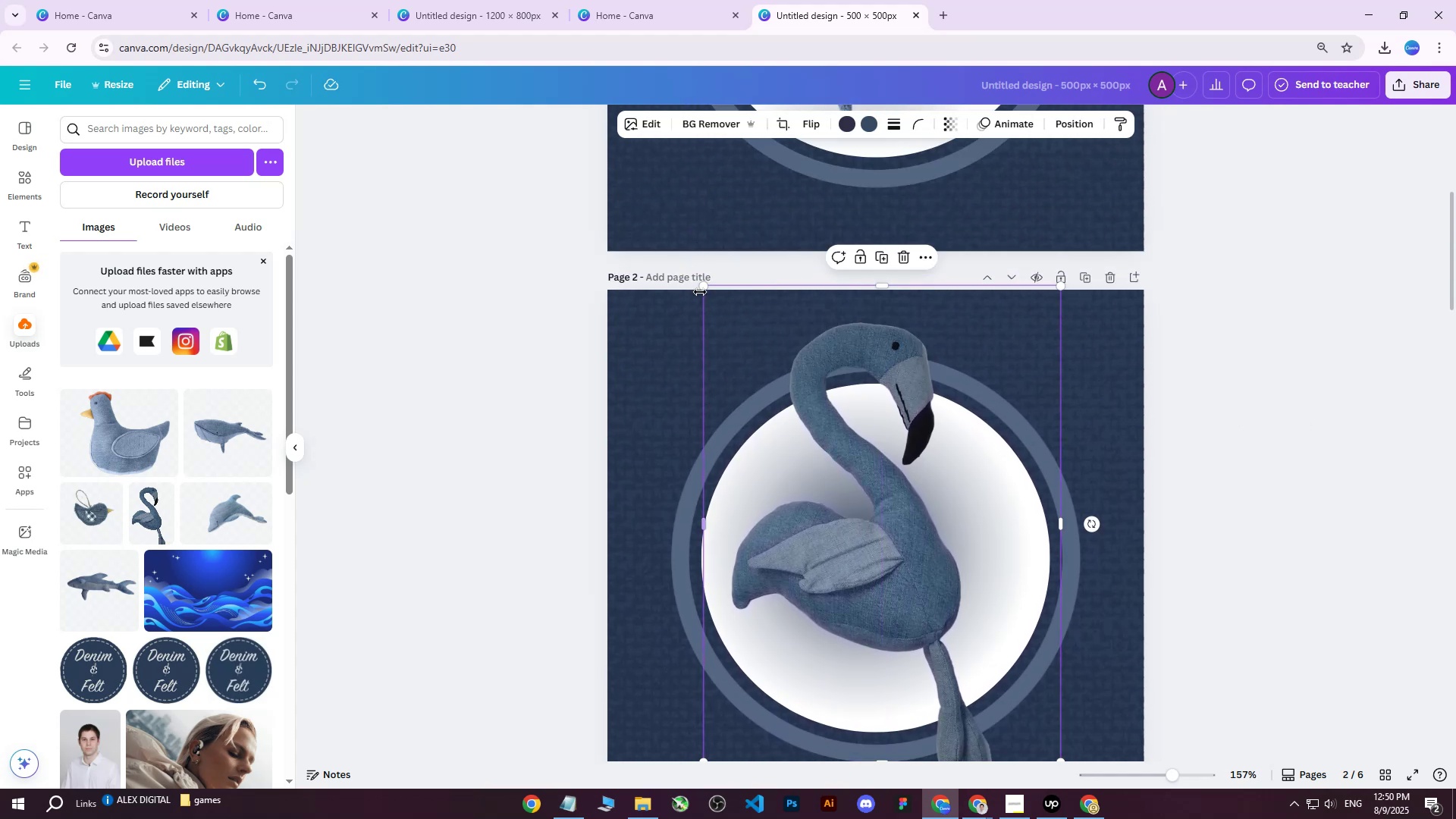 
left_click_drag(start_coordinate=[701, 285], to_coordinate=[708, 296])
 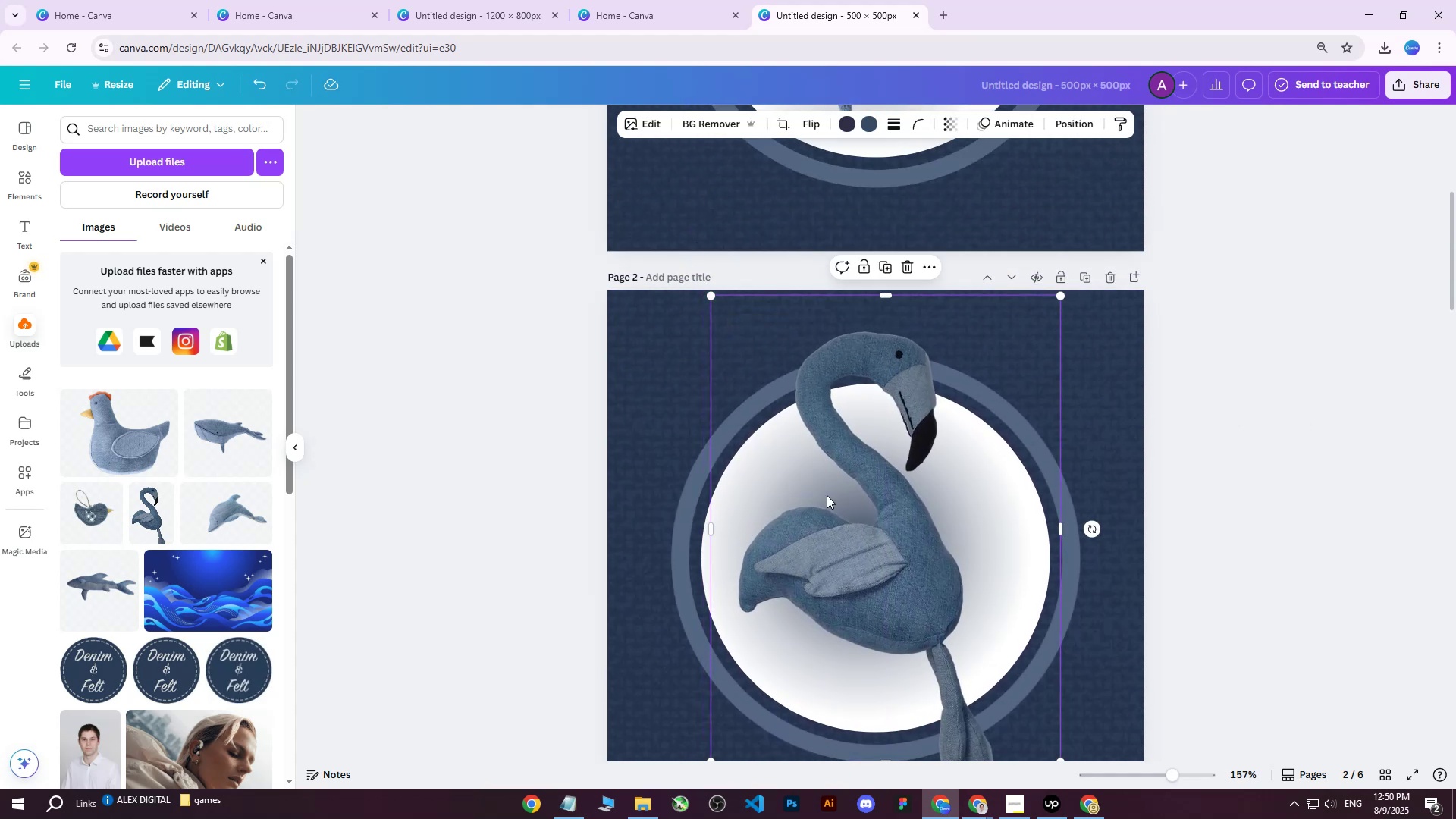 
left_click_drag(start_coordinate=[836, 509], to_coordinate=[835, 497])
 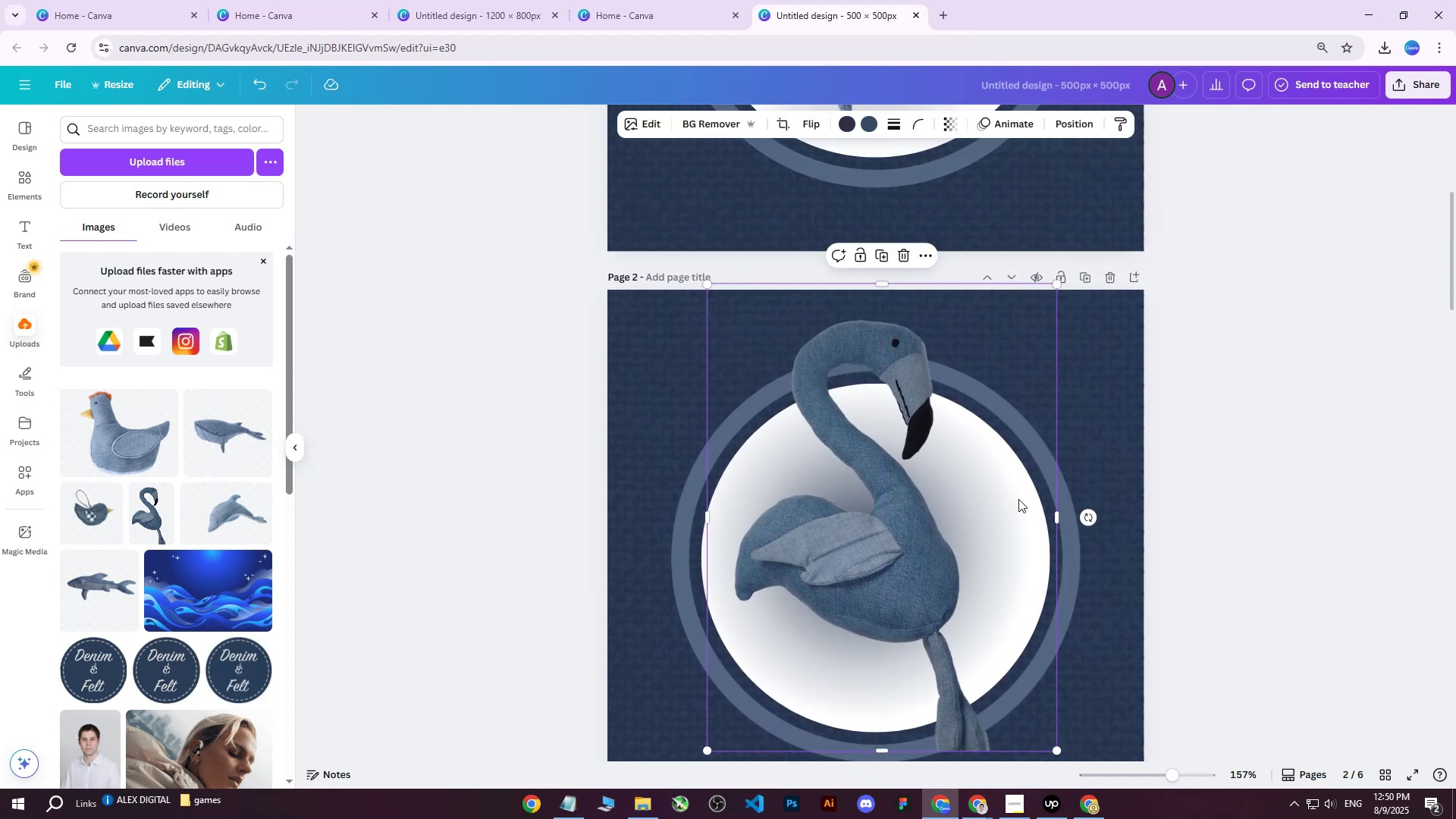 
scroll: coordinate [1196, 497], scroll_direction: down, amount: 2.0
 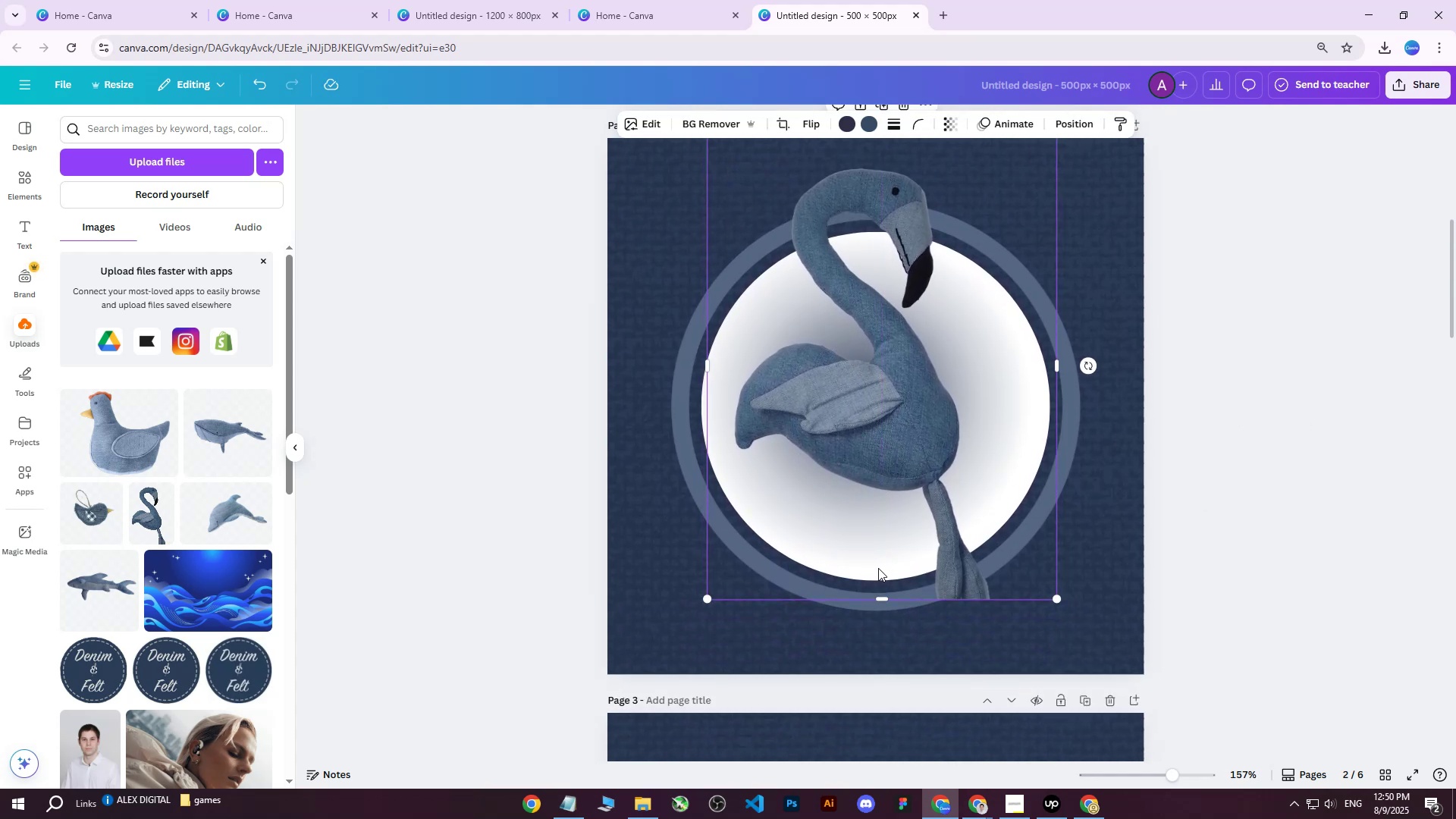 
left_click_drag(start_coordinate=[878, 597], to_coordinate=[878, 612])
 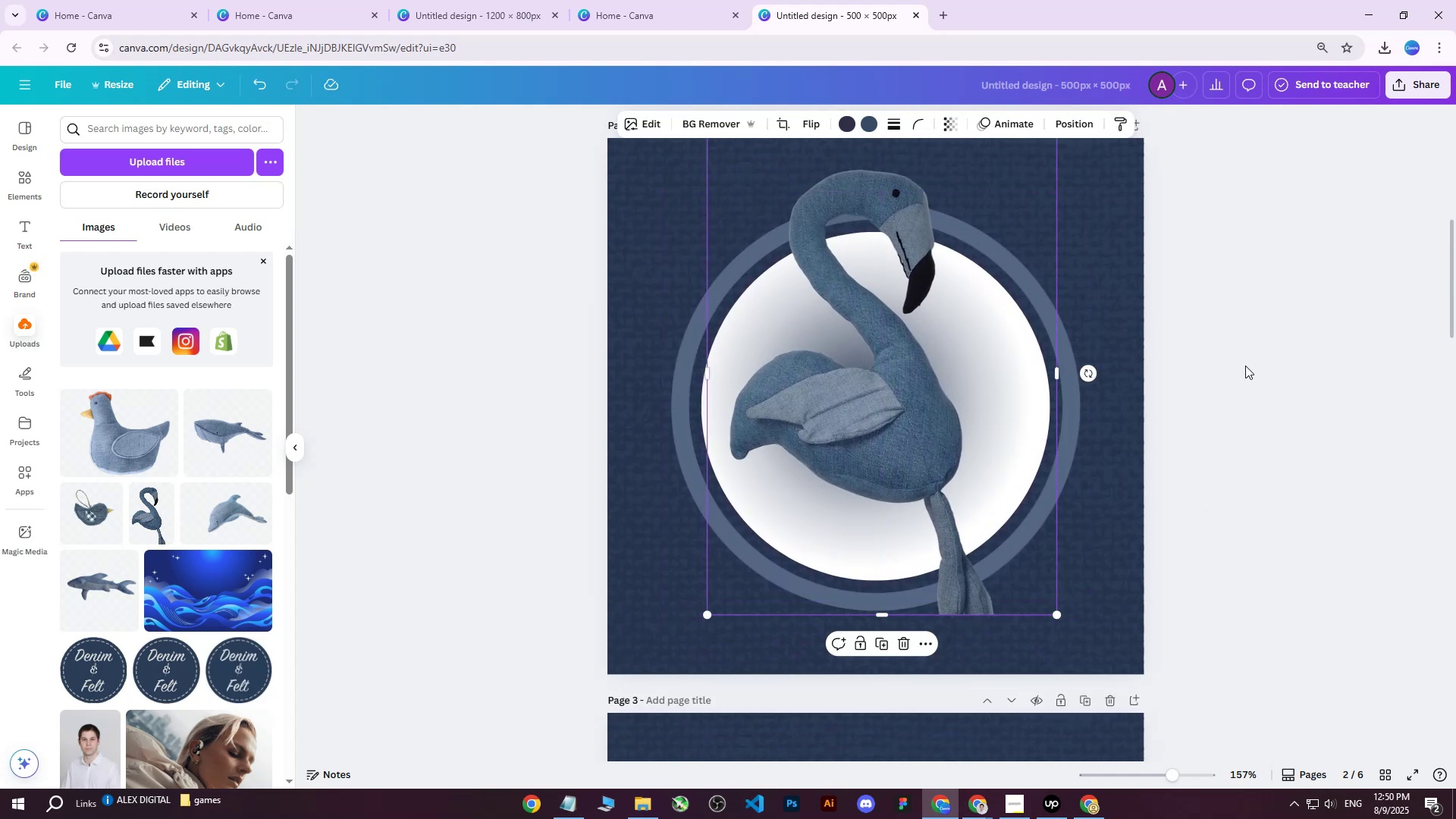 
left_click([1243, 365])
 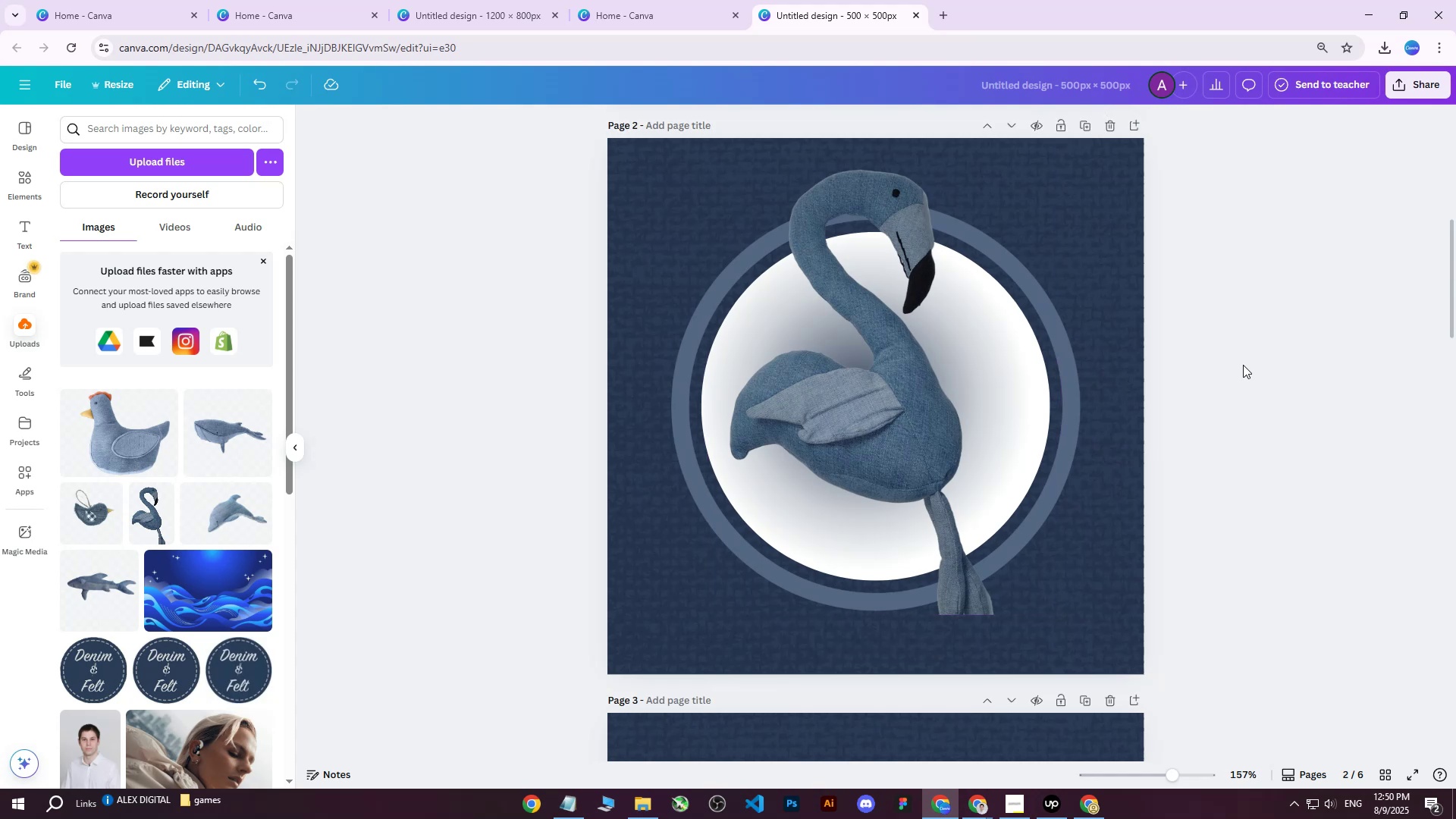 
scroll: coordinate [1178, 398], scroll_direction: up, amount: 4.0
 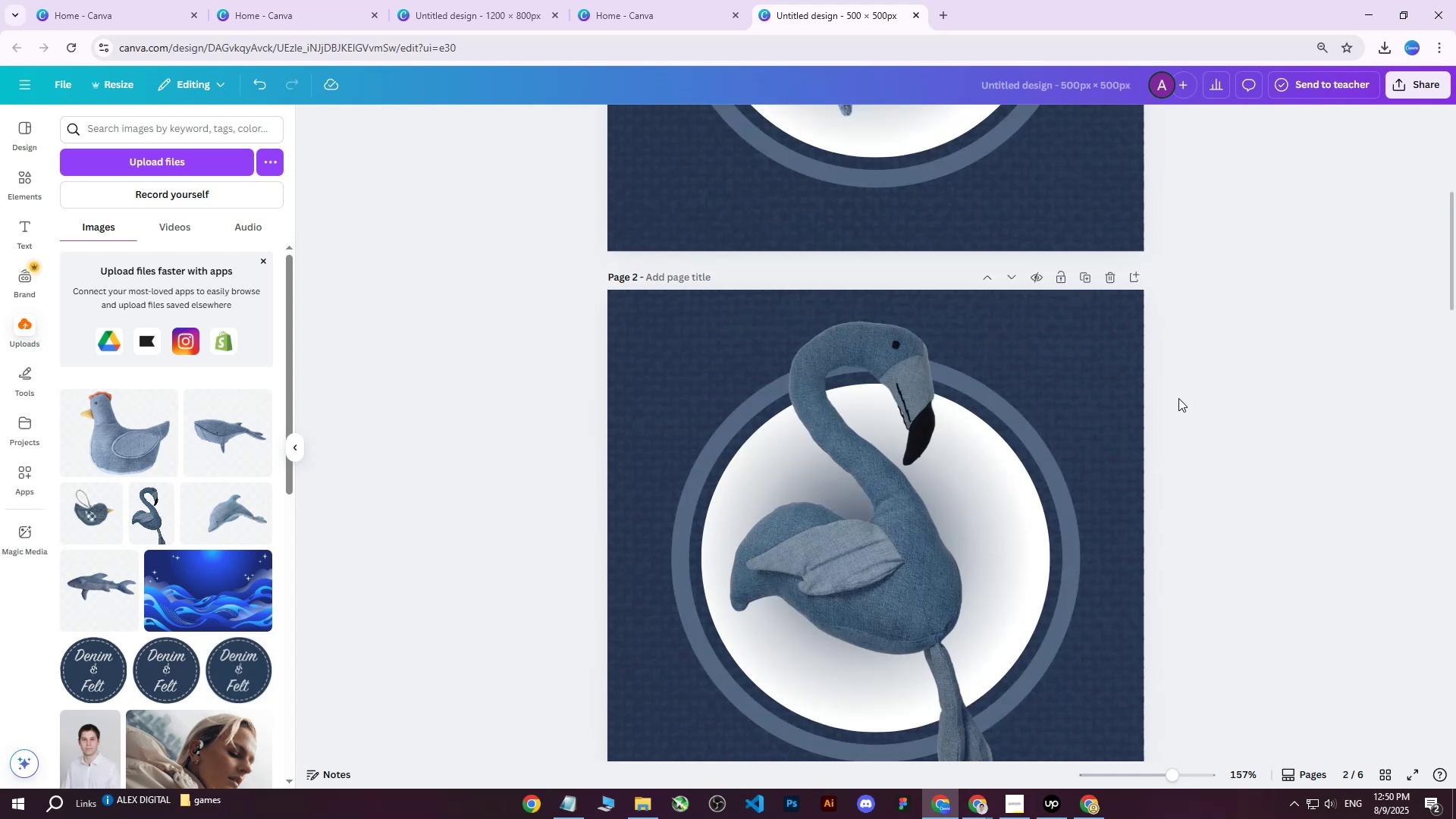 
scroll: coordinate [899, 402], scroll_direction: down, amount: 9.0
 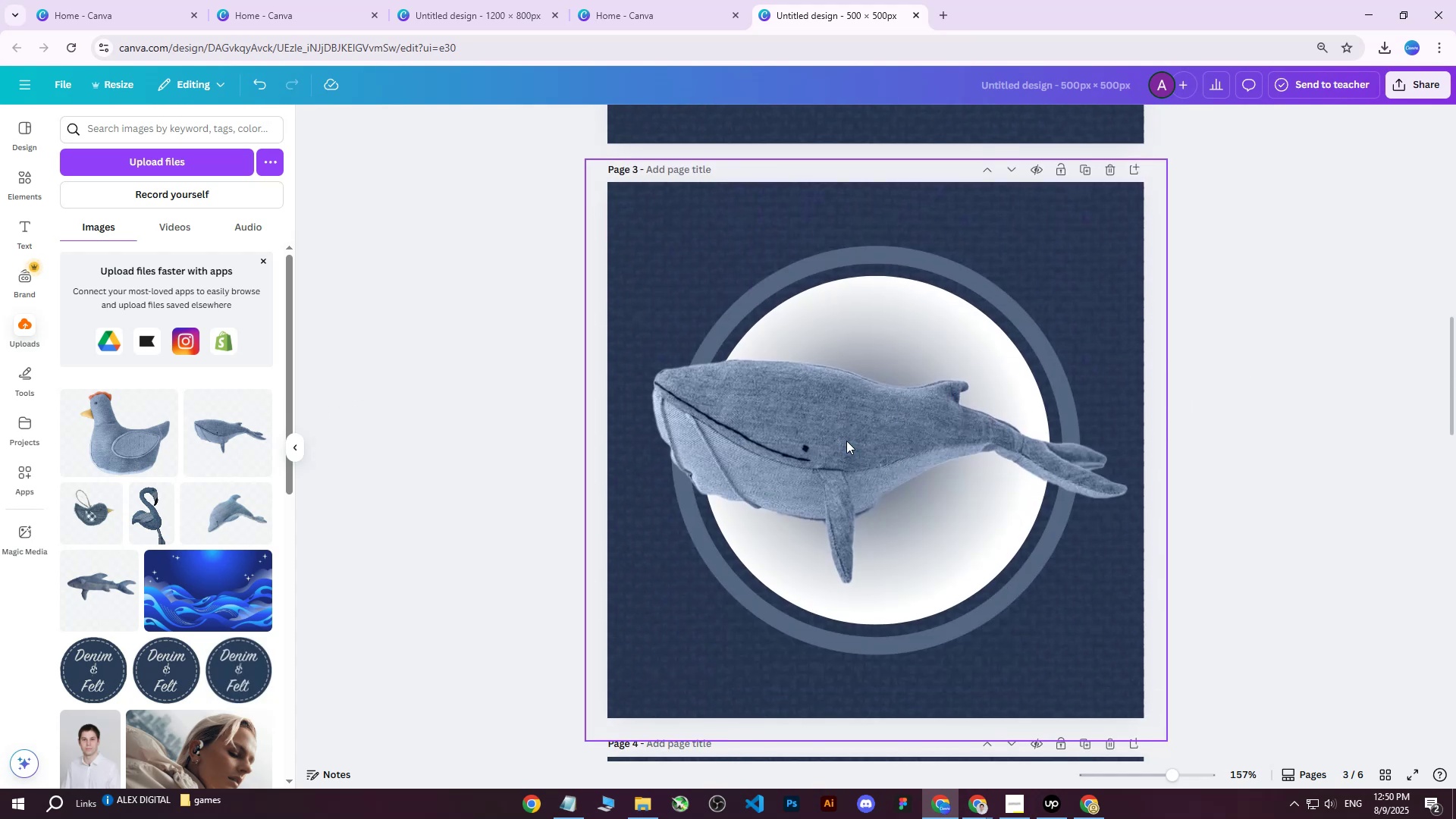 
left_click([830, 428])
 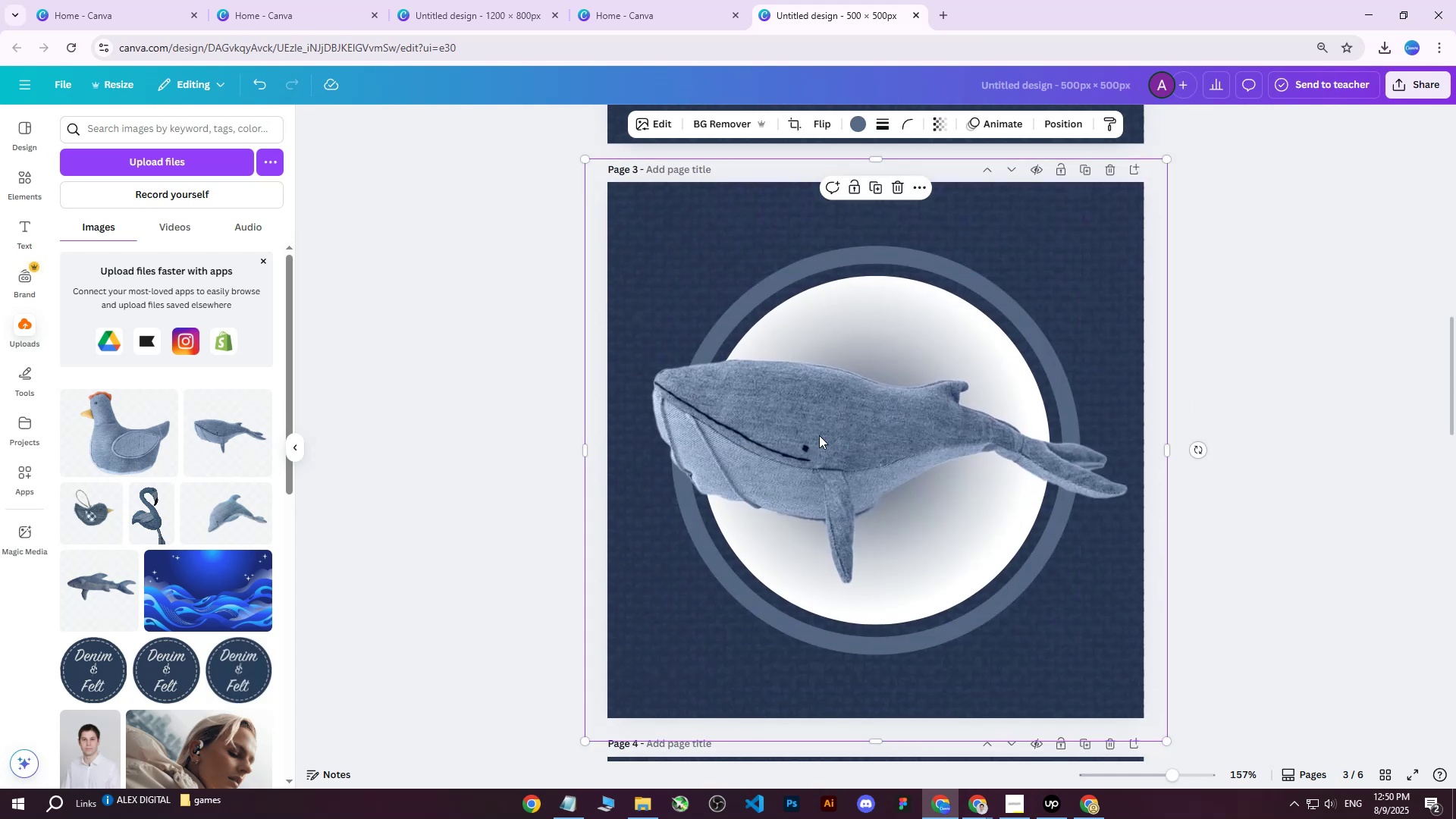 
key(Delete)
 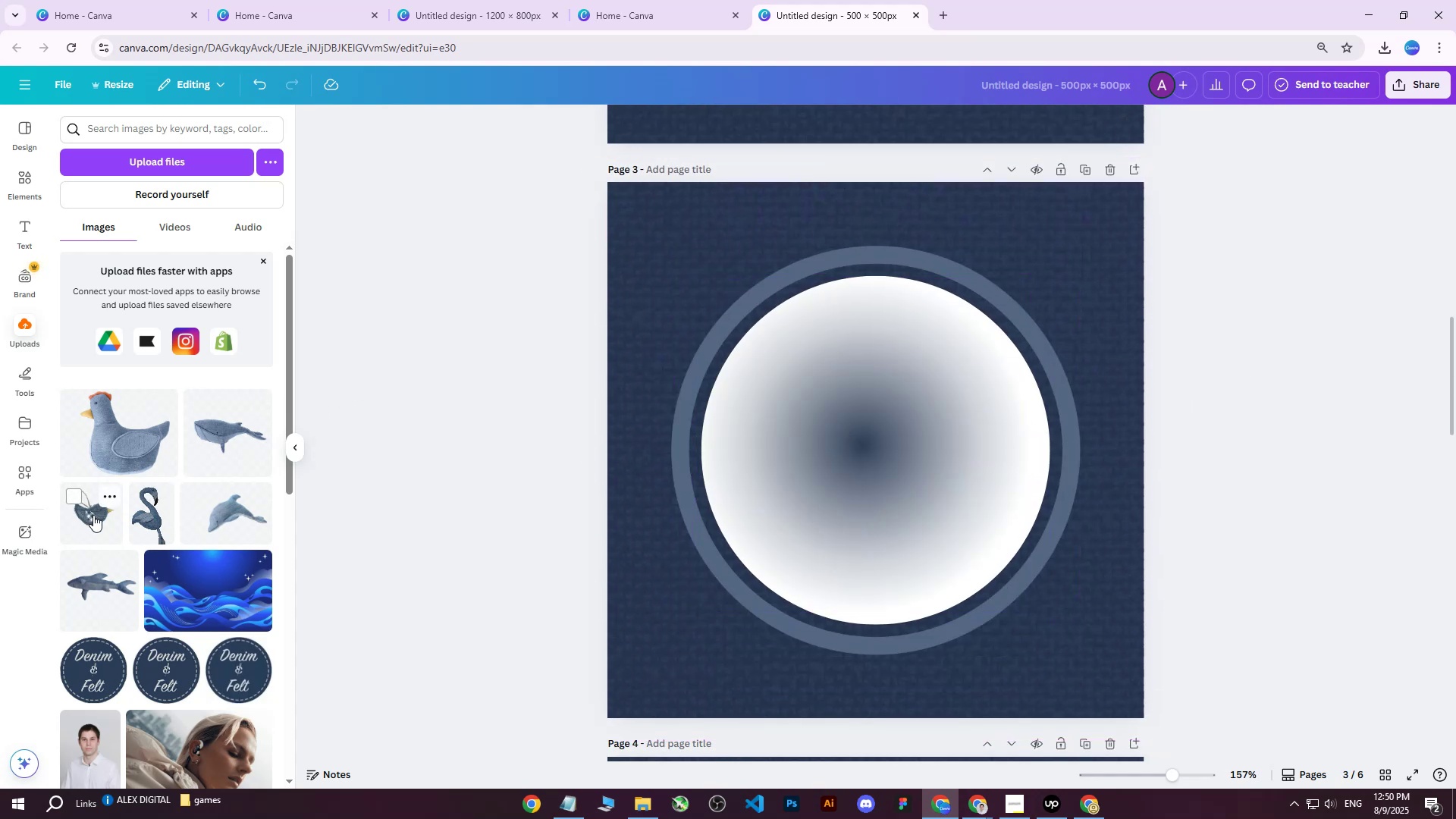 
left_click([99, 516])
 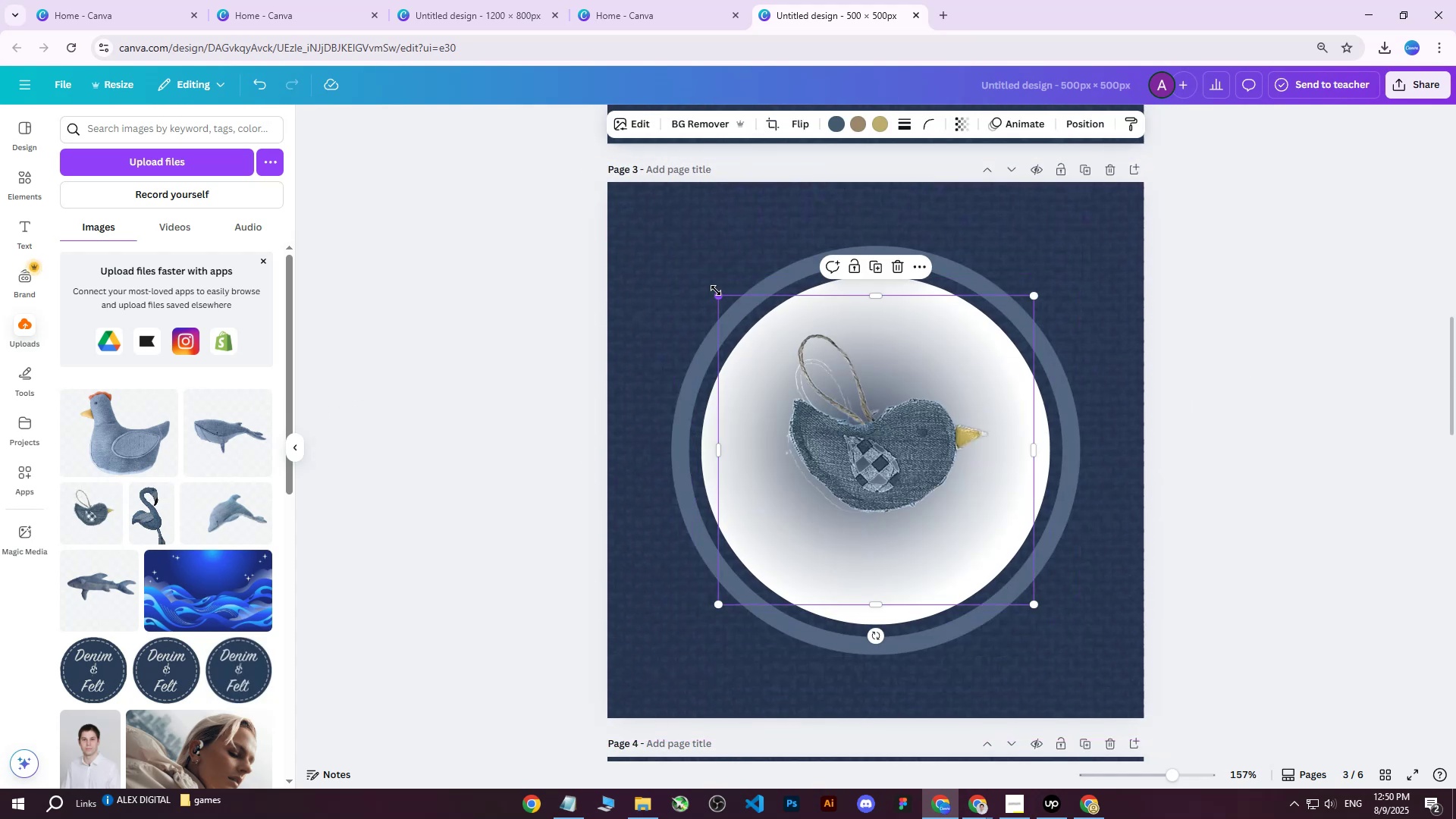 
left_click_drag(start_coordinate=[714, 297], to_coordinate=[563, 201])
 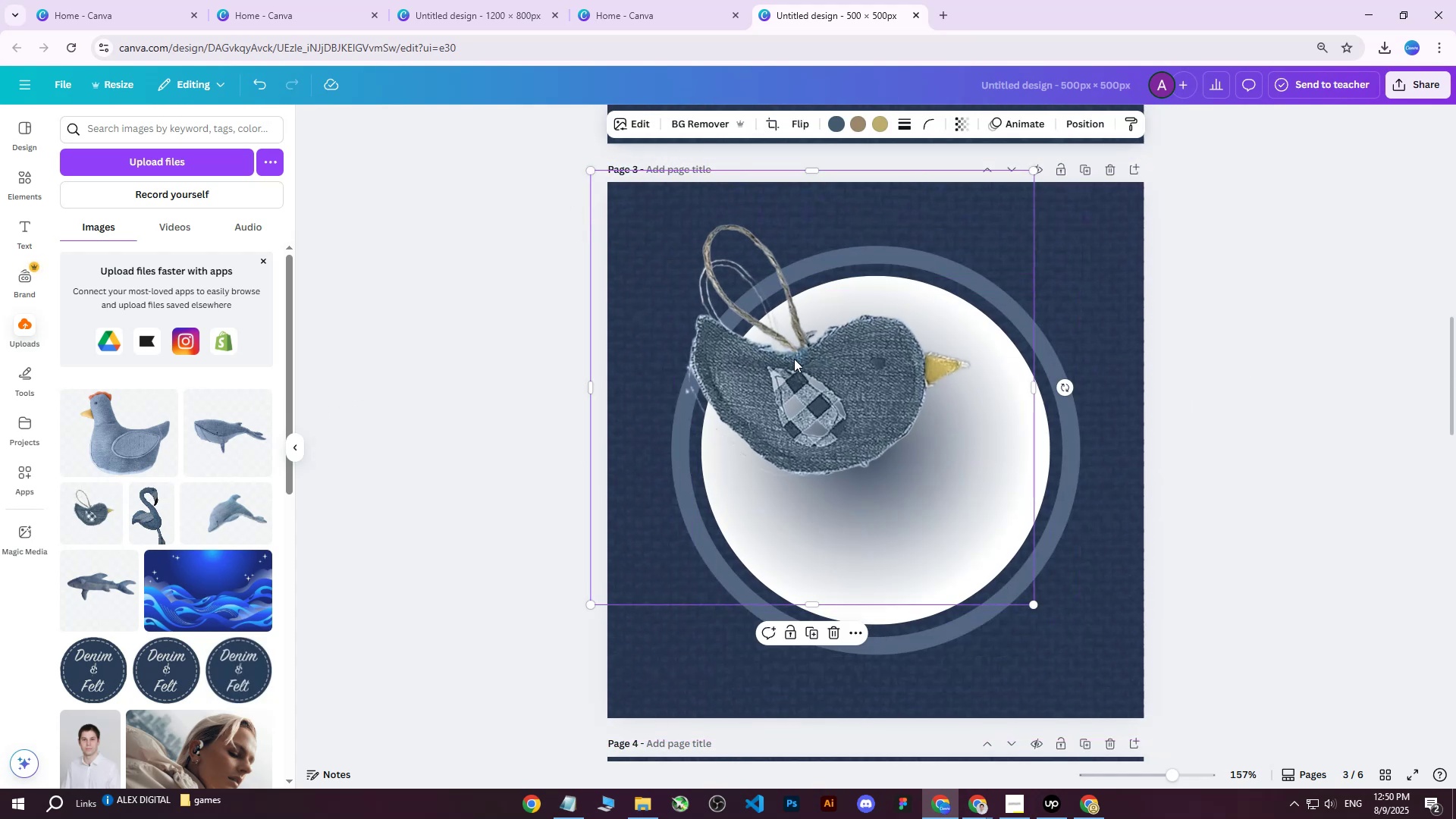 
left_click_drag(start_coordinate=[888, 415], to_coordinate=[943, 472])
 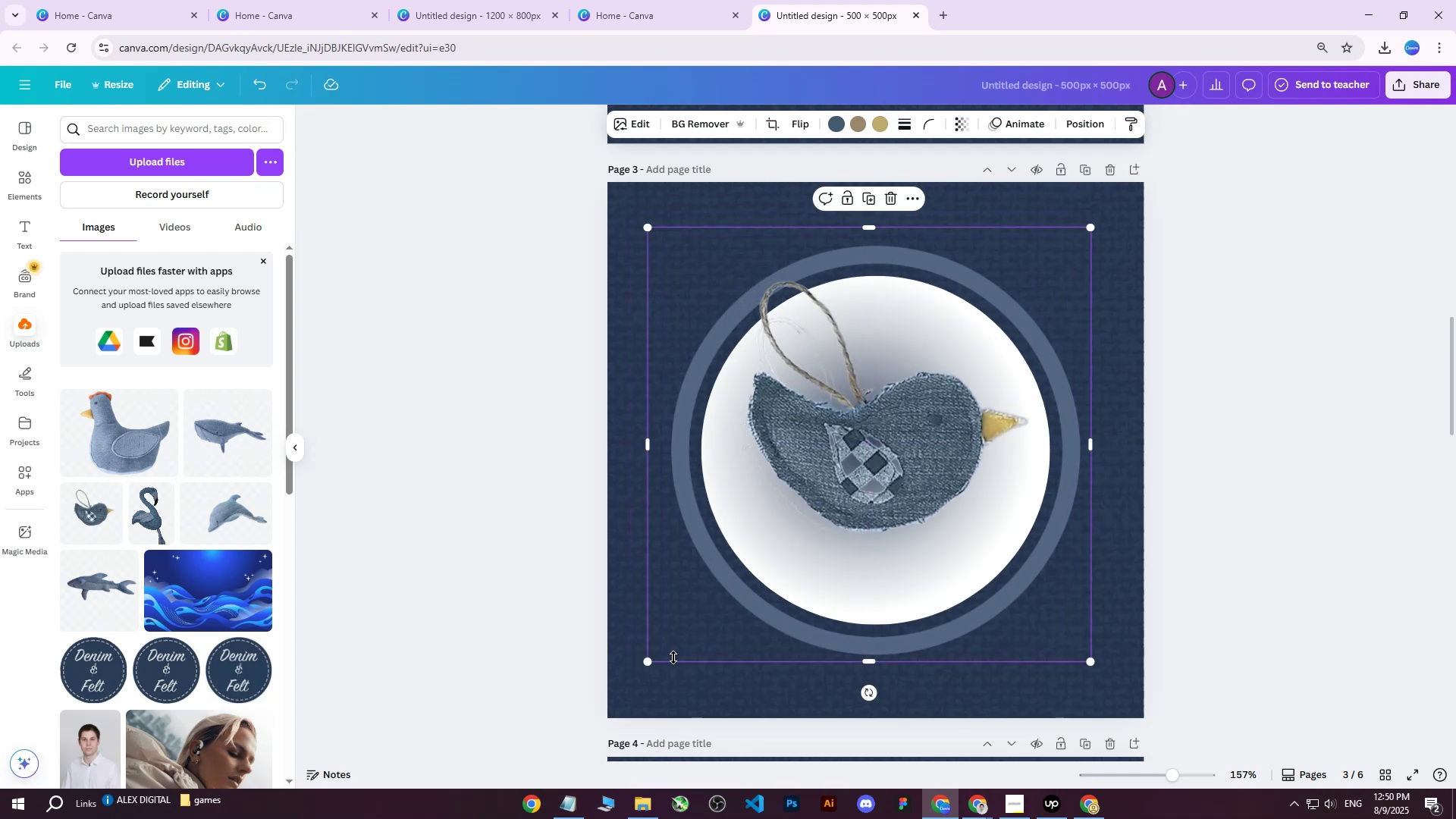 
left_click_drag(start_coordinate=[650, 663], to_coordinate=[618, 693])
 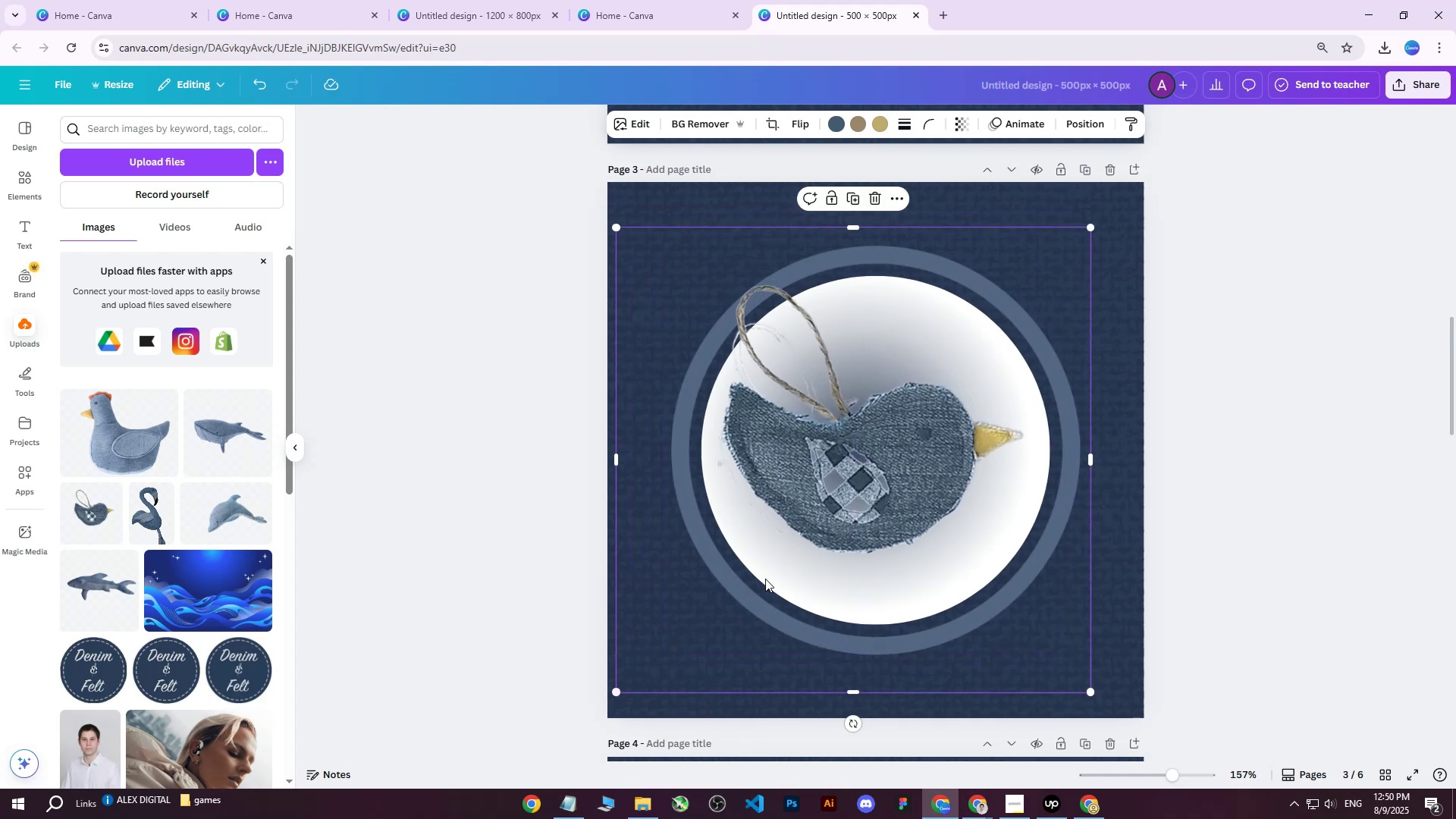 
left_click_drag(start_coordinate=[883, 503], to_coordinate=[902, 494])
 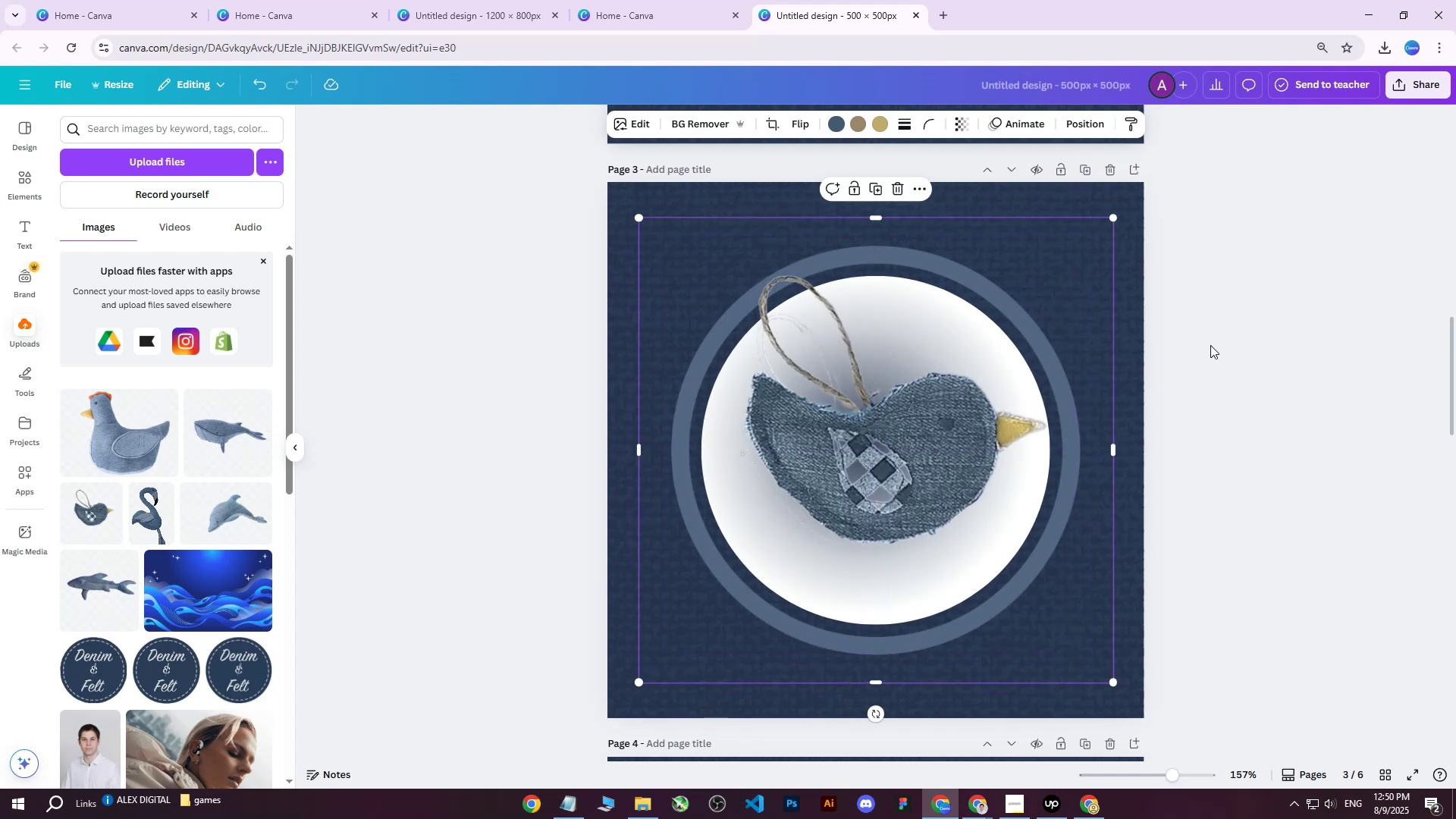 
left_click([1222, 340])
 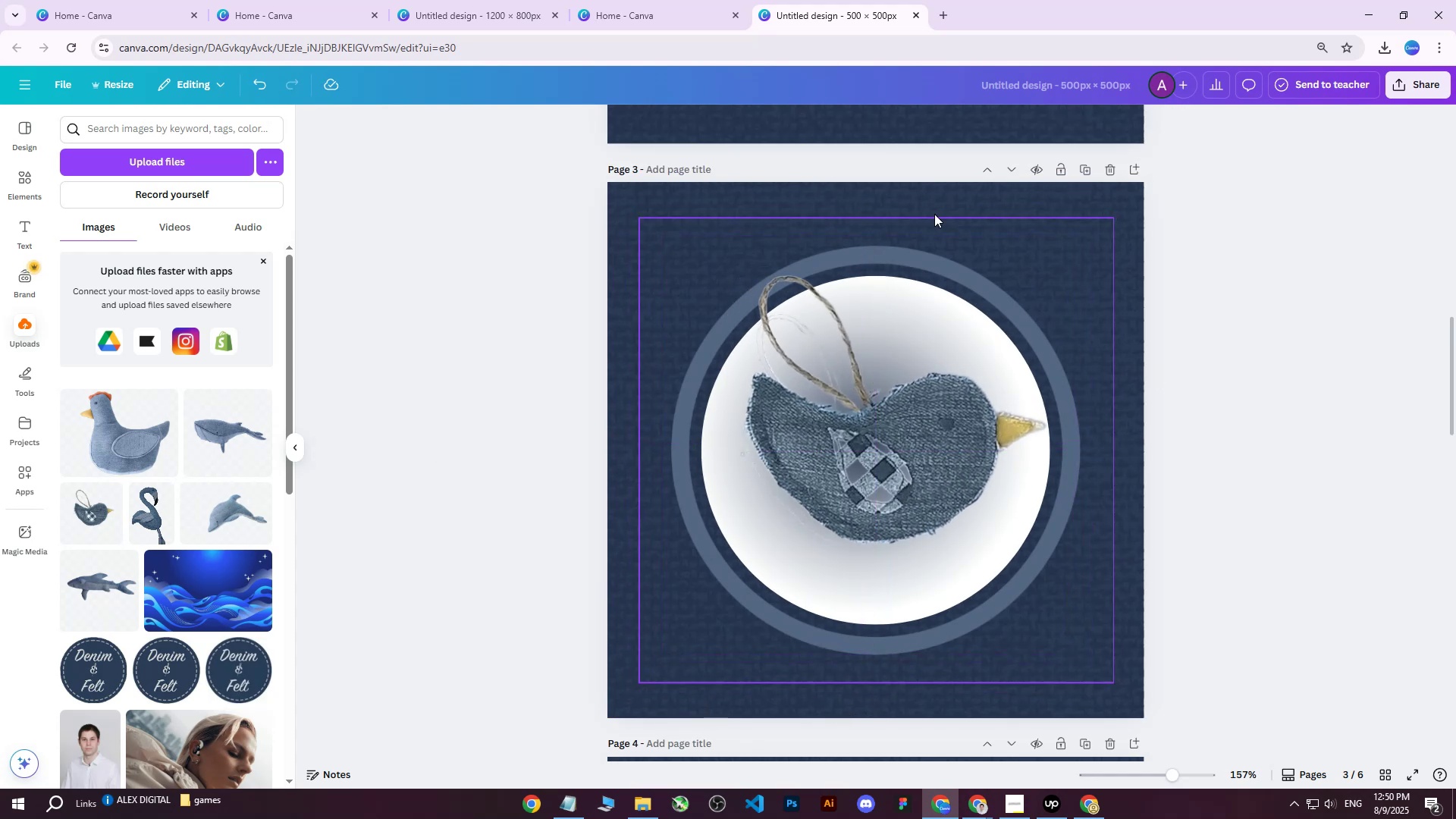 
scroll: coordinate [938, 407], scroll_direction: down, amount: 6.0
 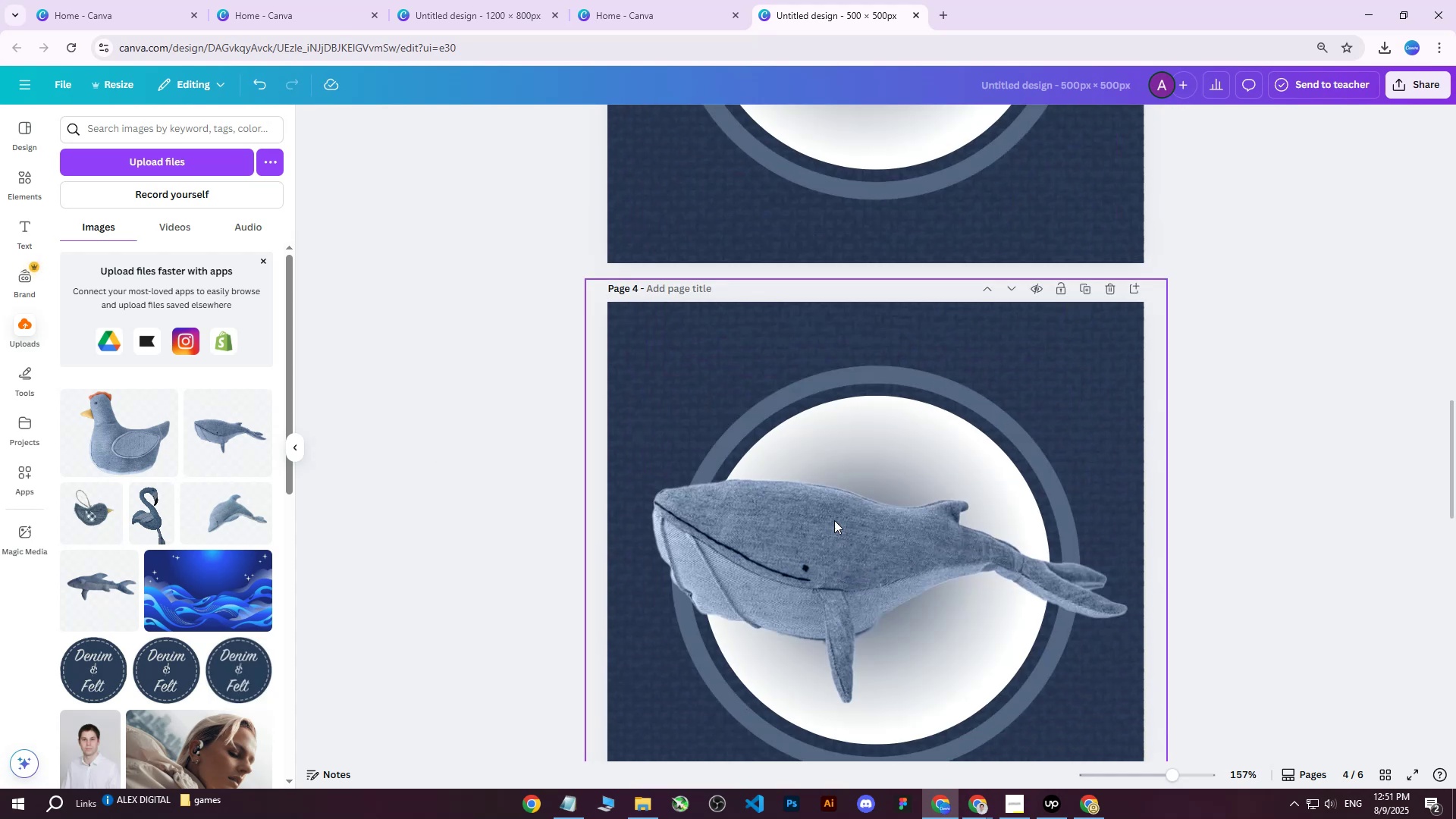 
left_click([830, 522])
 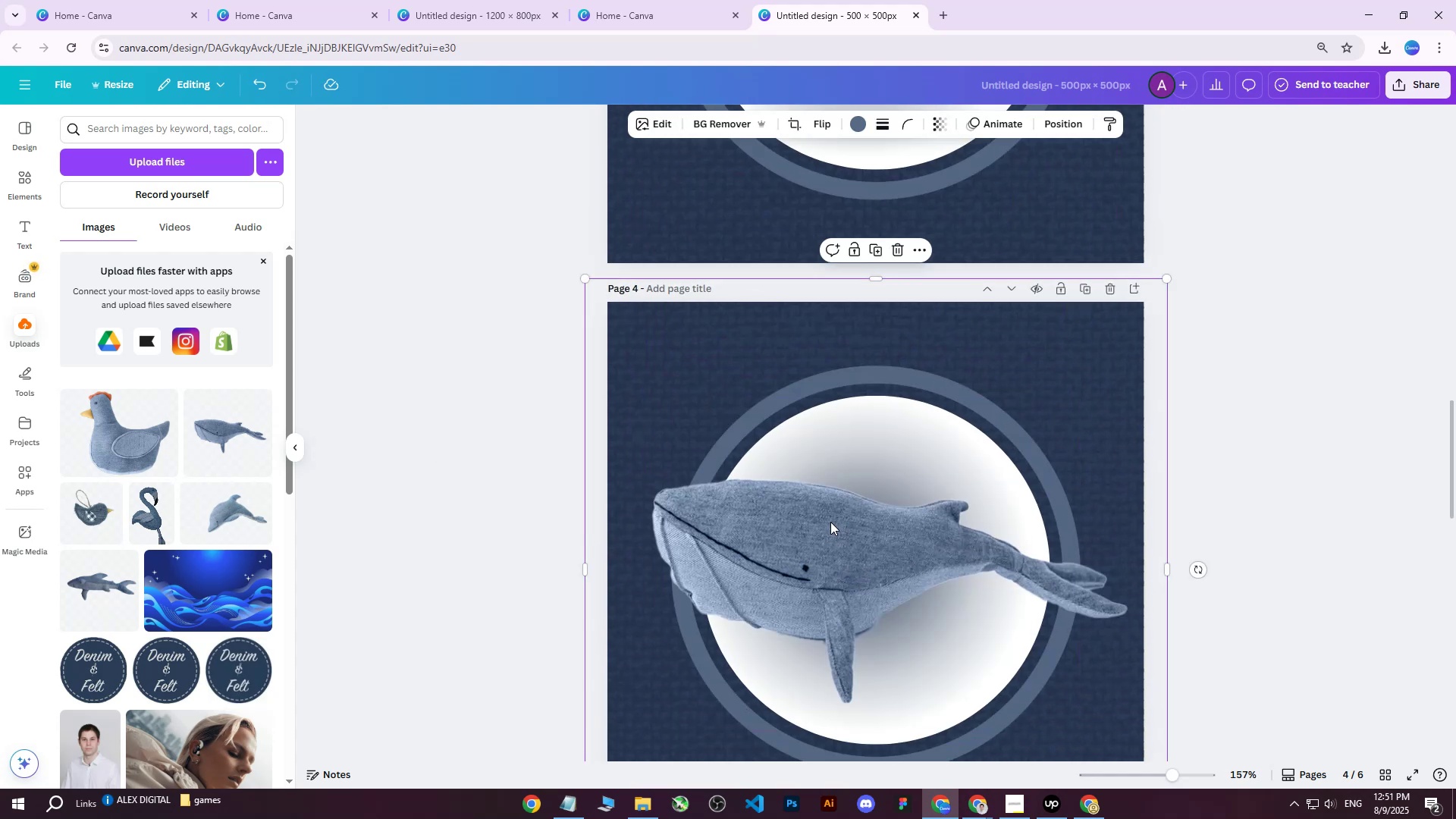 
key(Delete)
 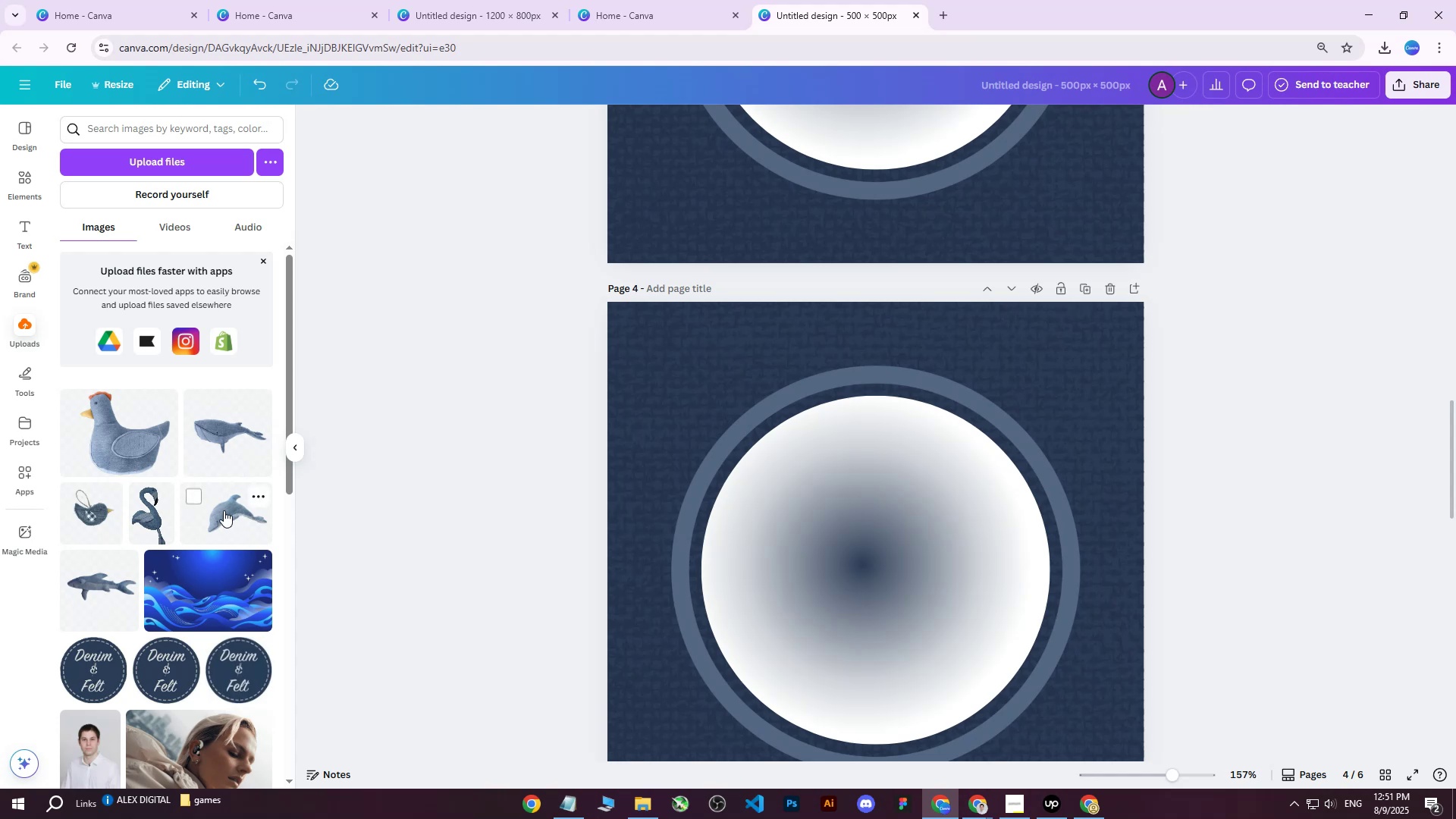 
left_click([224, 510])
 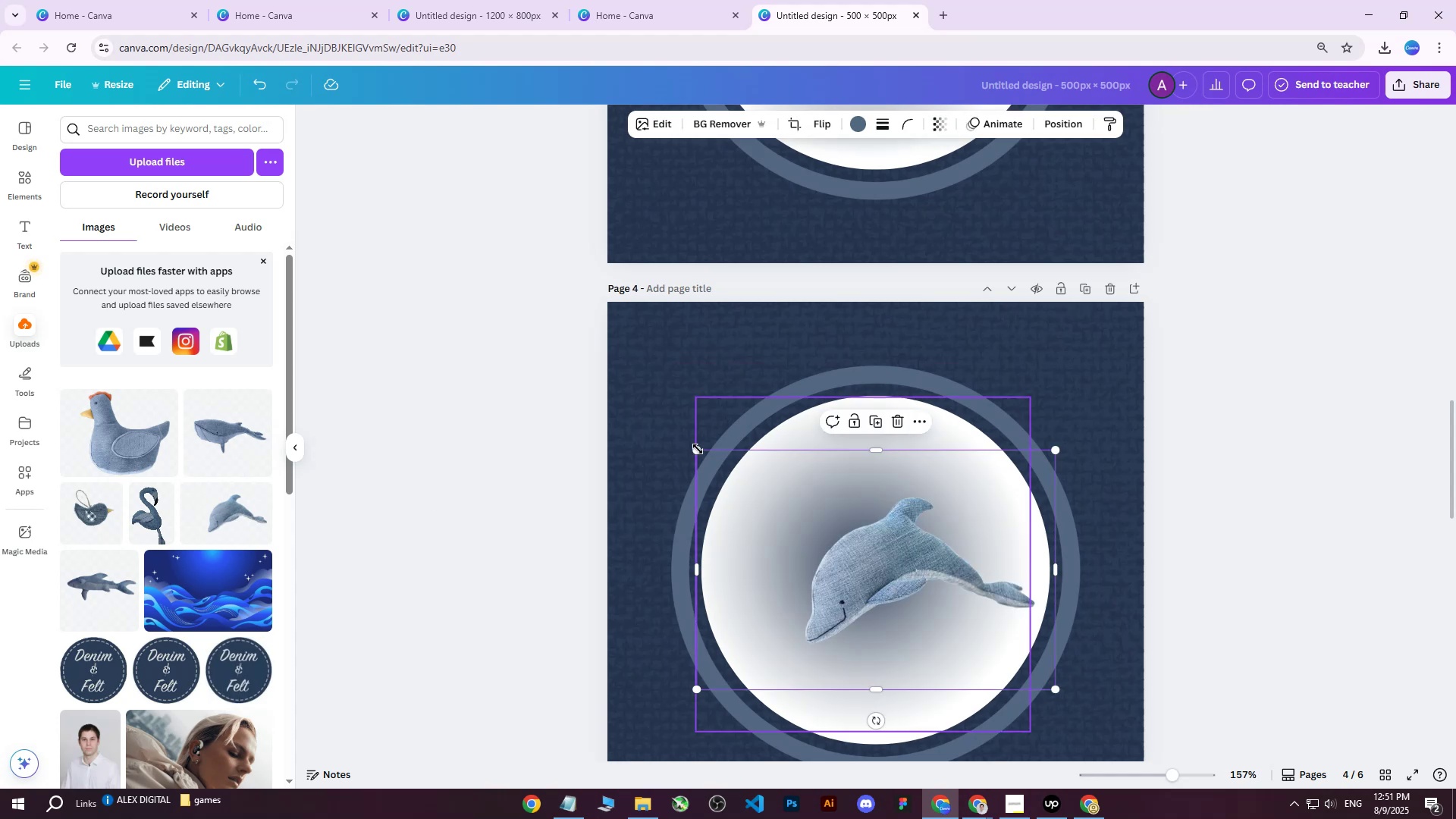 
left_click_drag(start_coordinate=[696, 453], to_coordinate=[432, 321])
 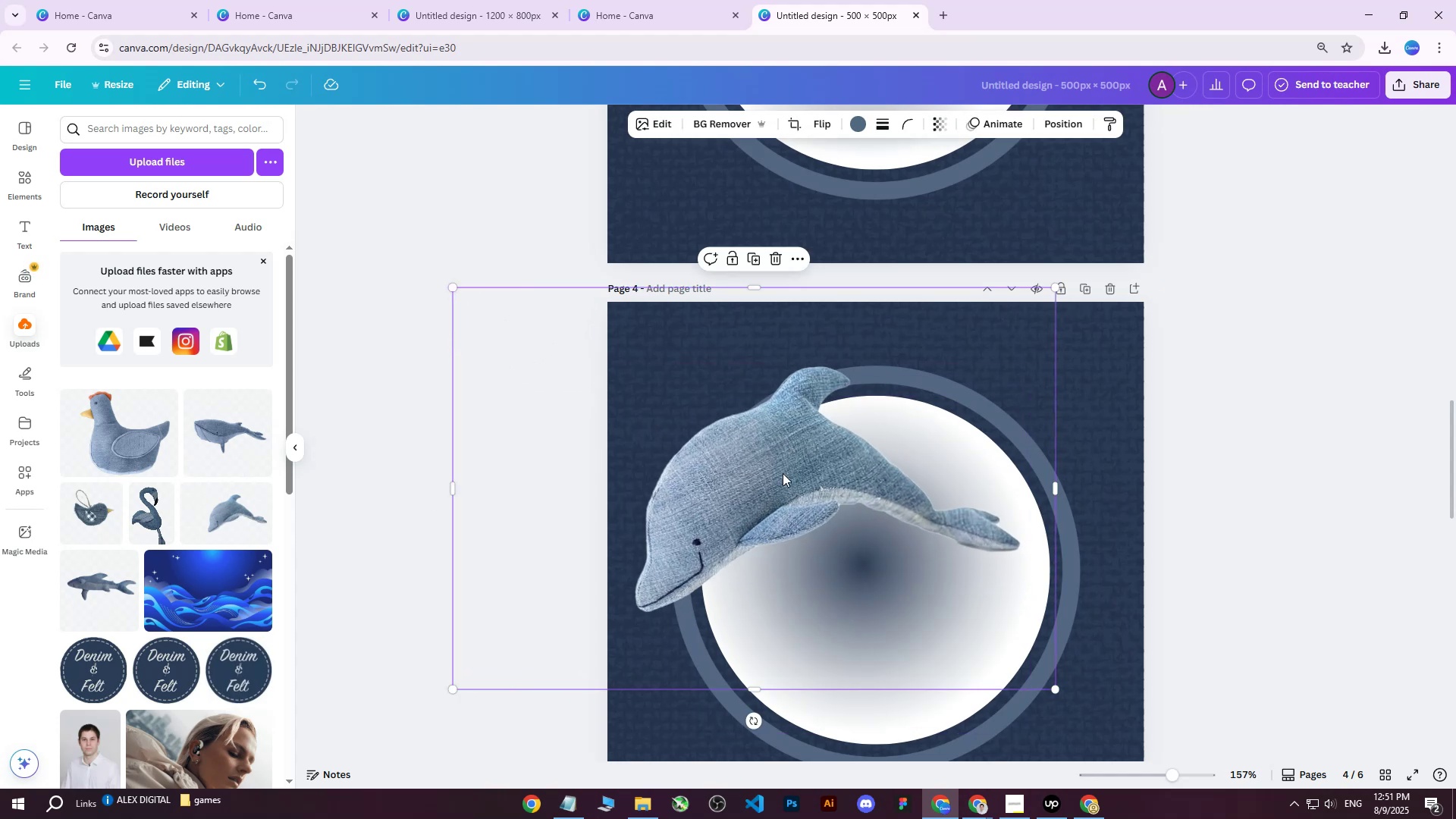 
left_click_drag(start_coordinate=[810, 478], to_coordinate=[910, 535])
 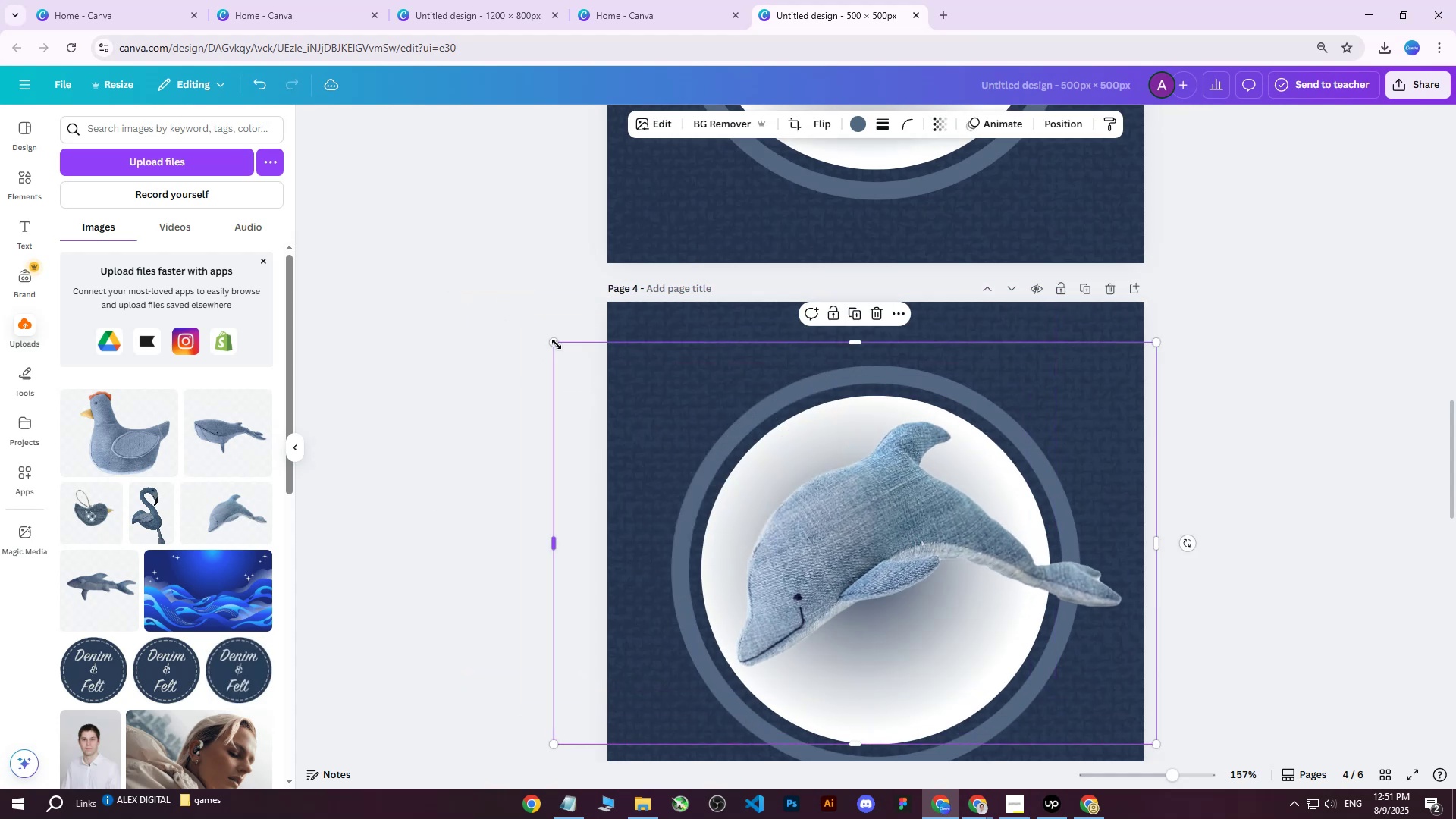 
left_click_drag(start_coordinate=[553, 341], to_coordinate=[417, 269])
 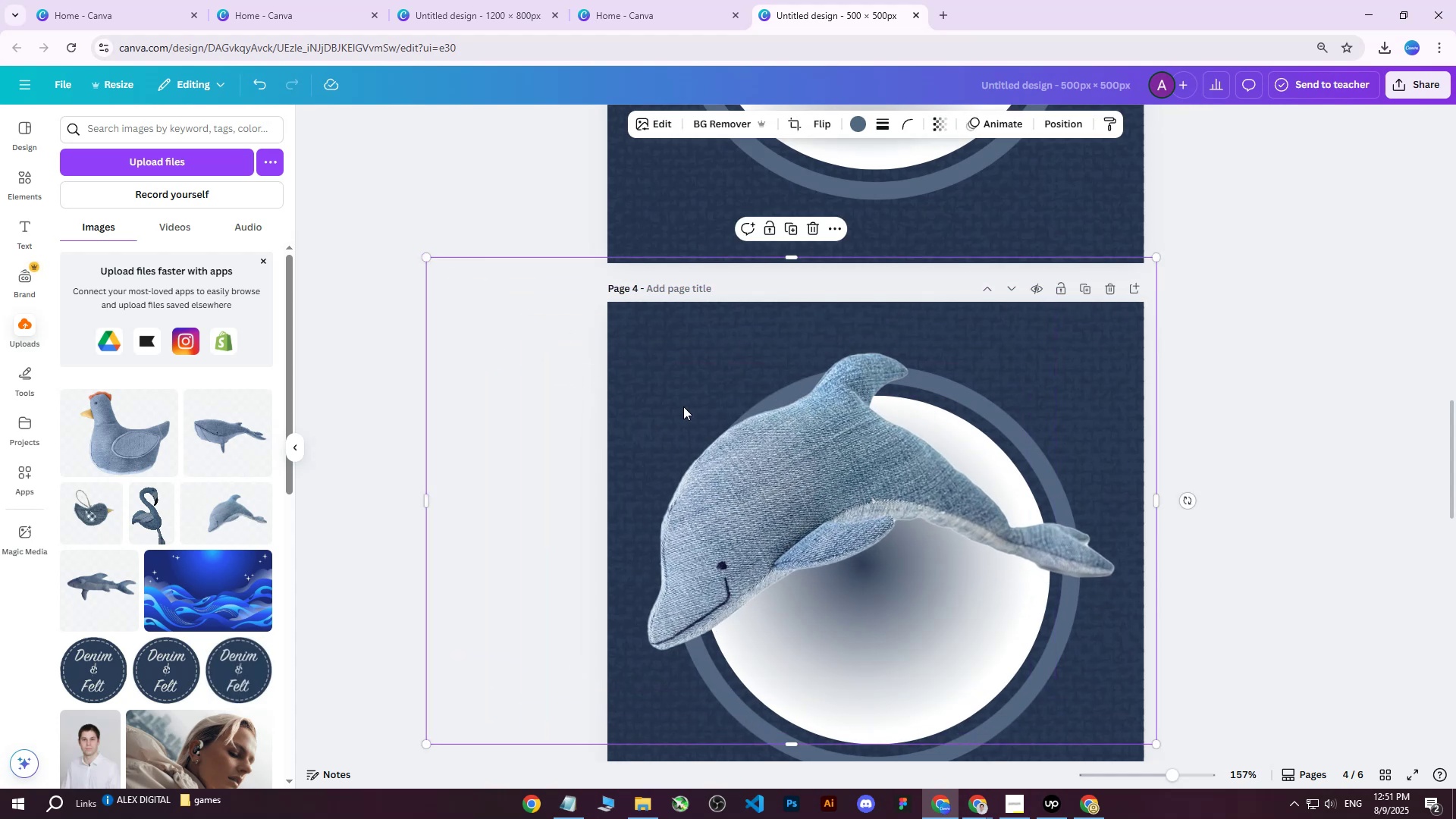 
left_click_drag(start_coordinate=[789, 461], to_coordinate=[812, 523])
 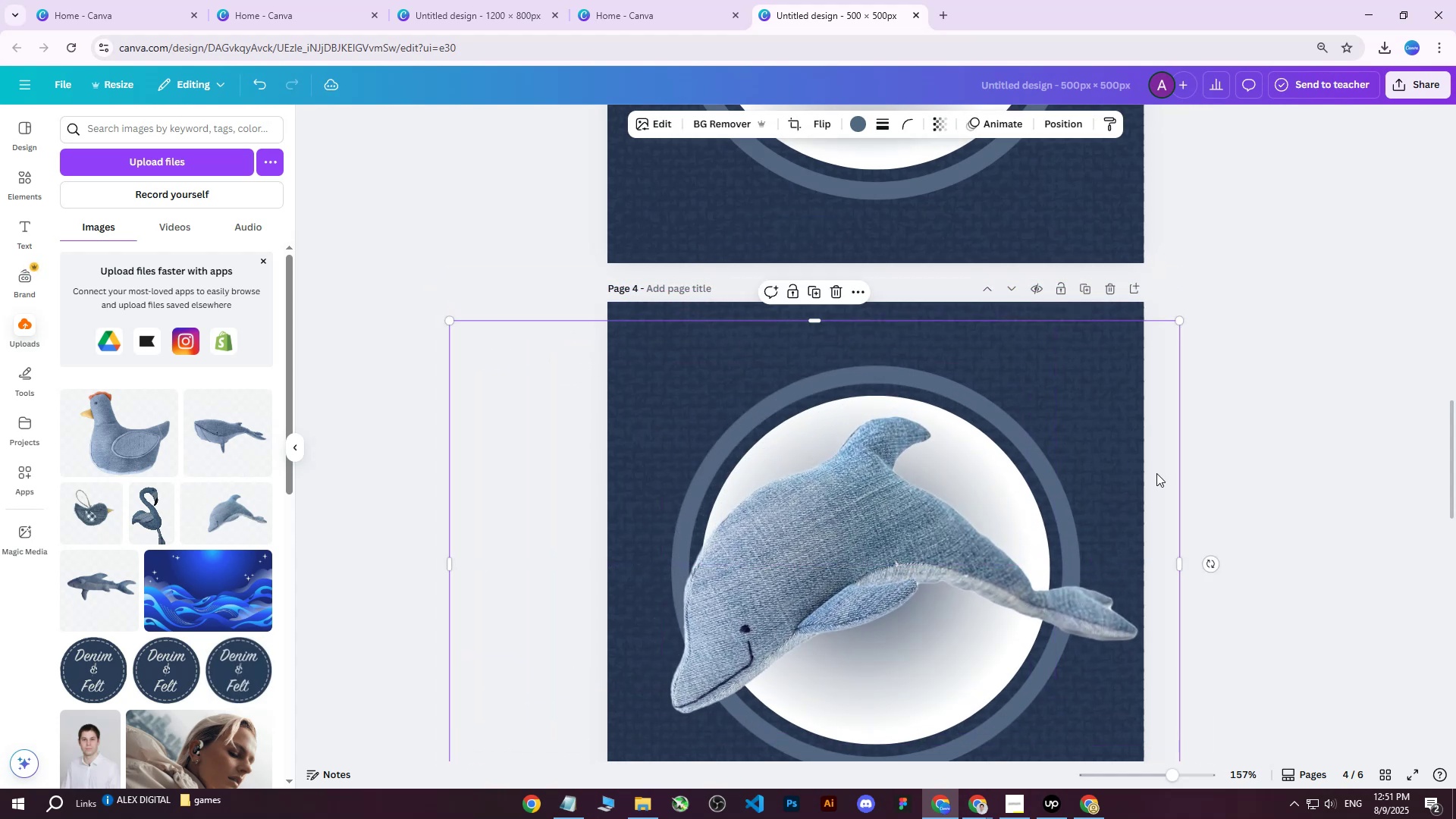 
scroll: coordinate [1260, 383], scroll_direction: down, amount: 1.0
 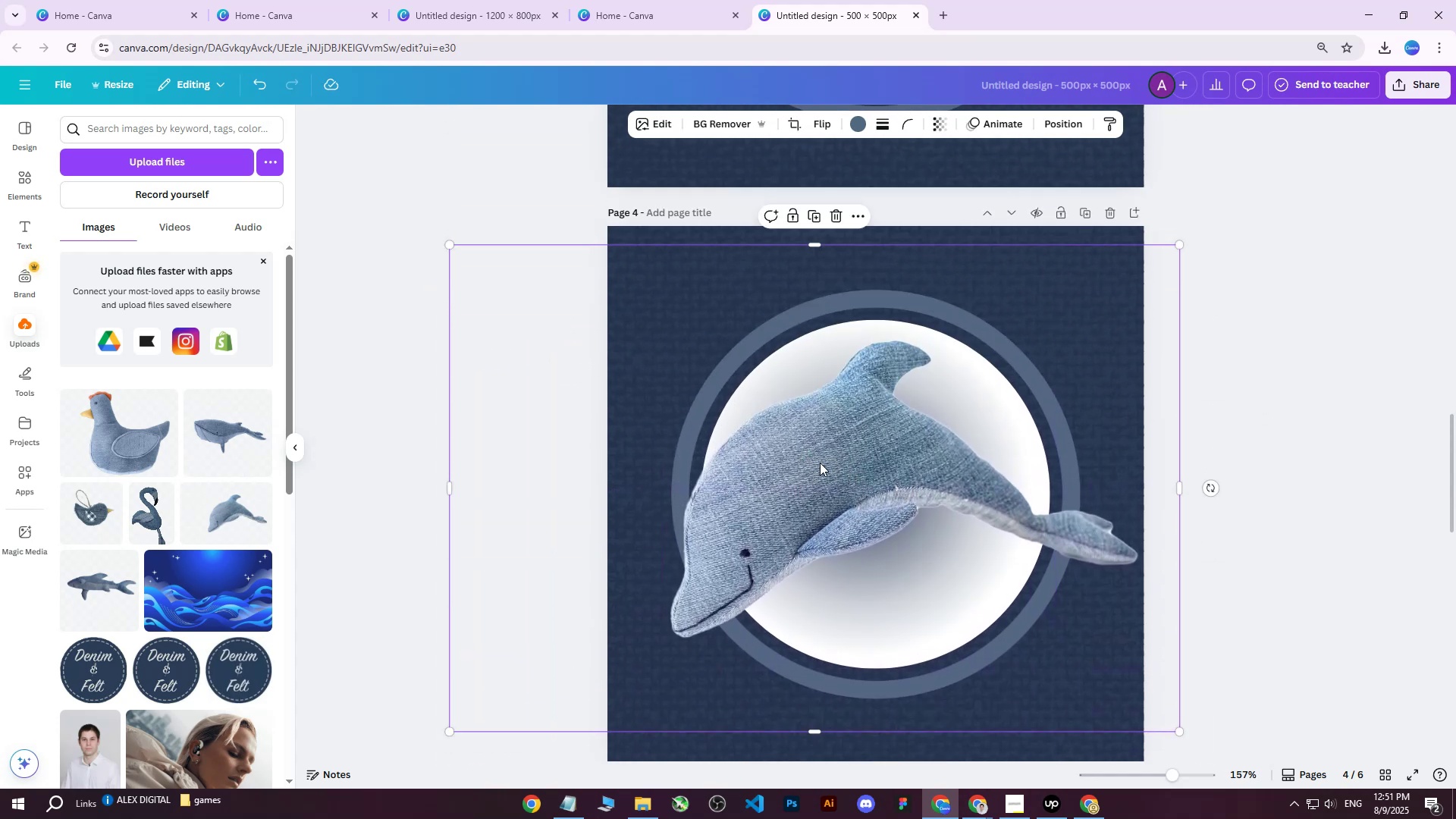 
left_click([385, 453])
 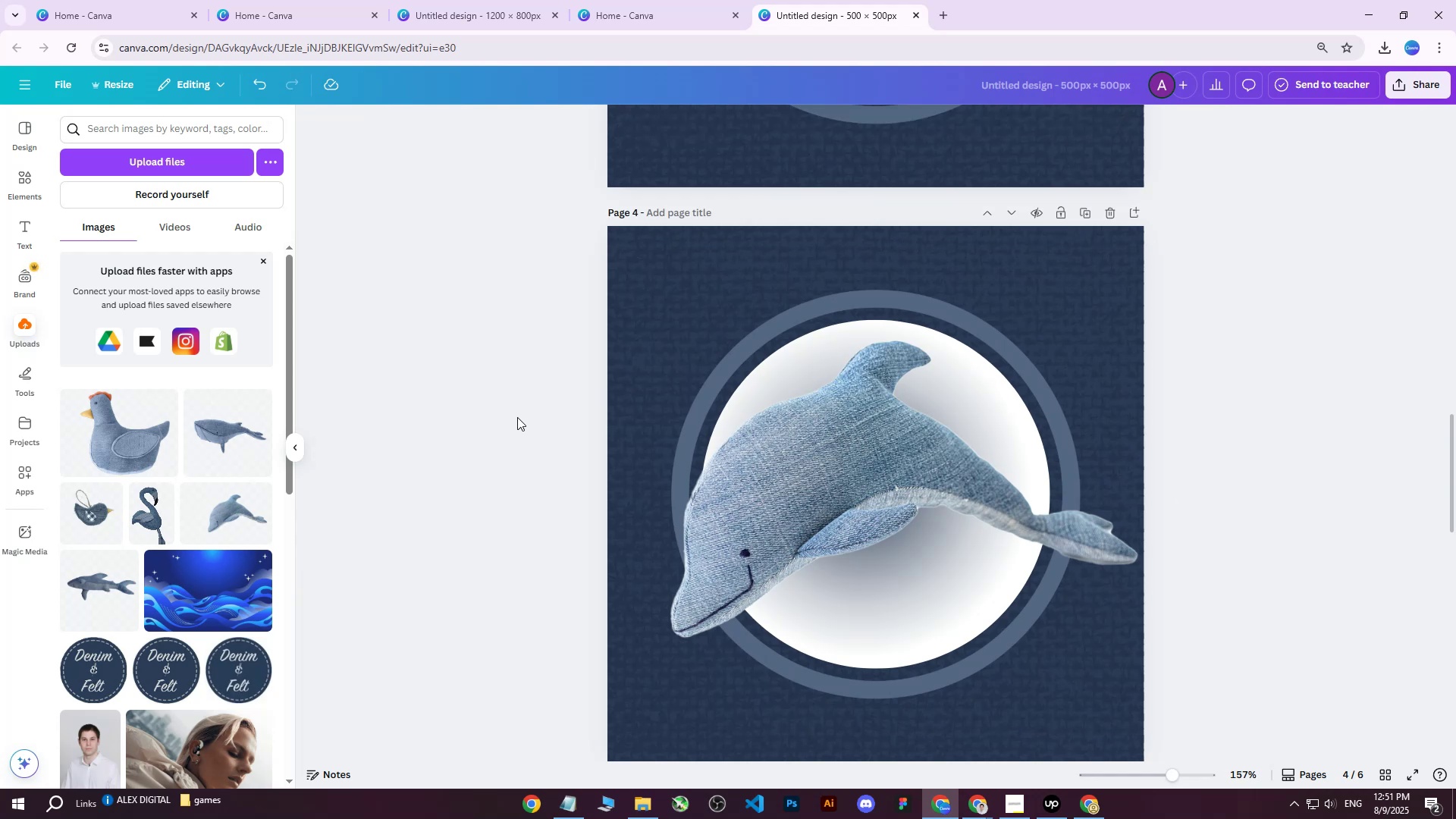 
wait(7.41)
 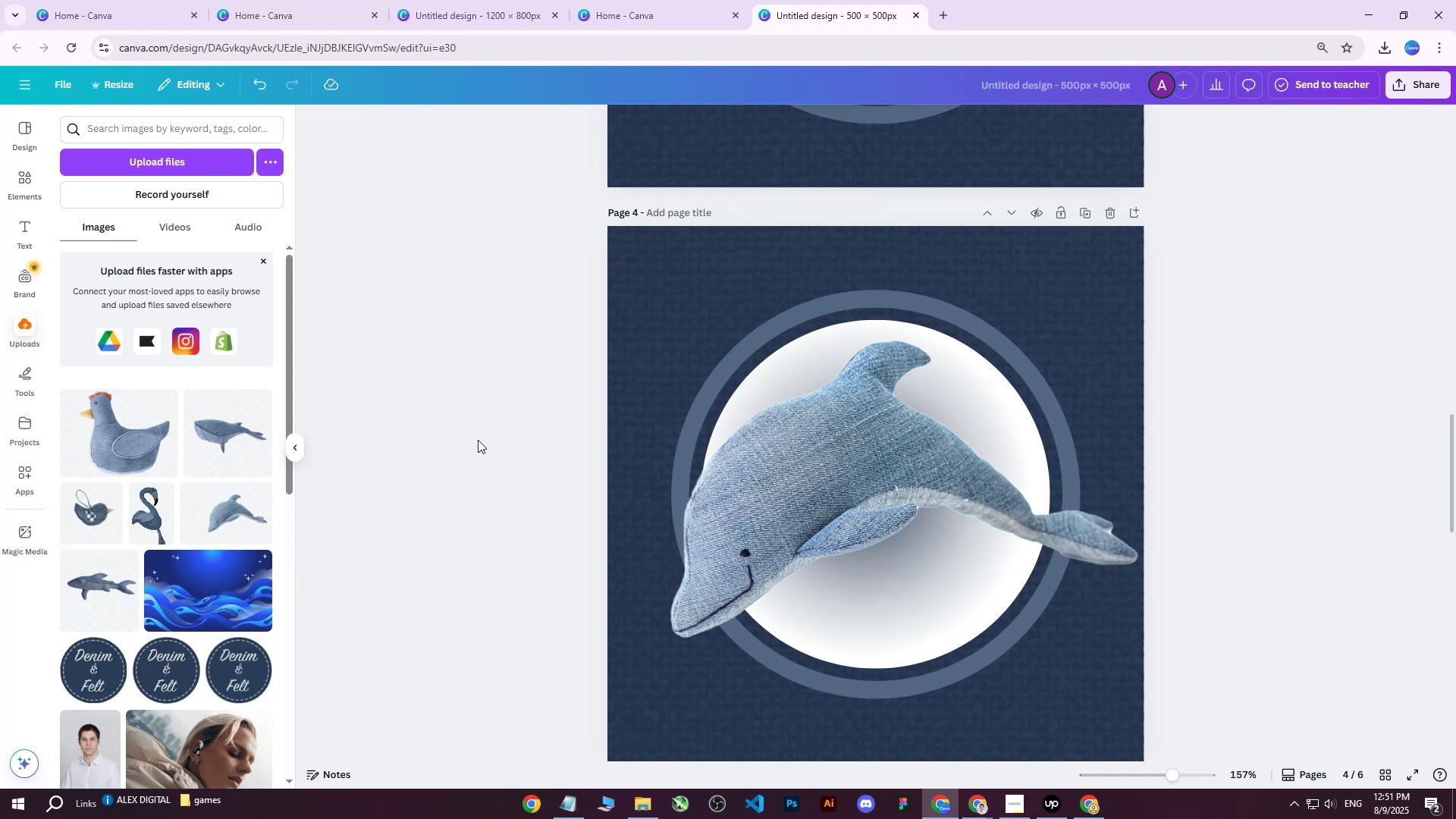 
scroll: coordinate [645, 395], scroll_direction: down, amount: 7.0
 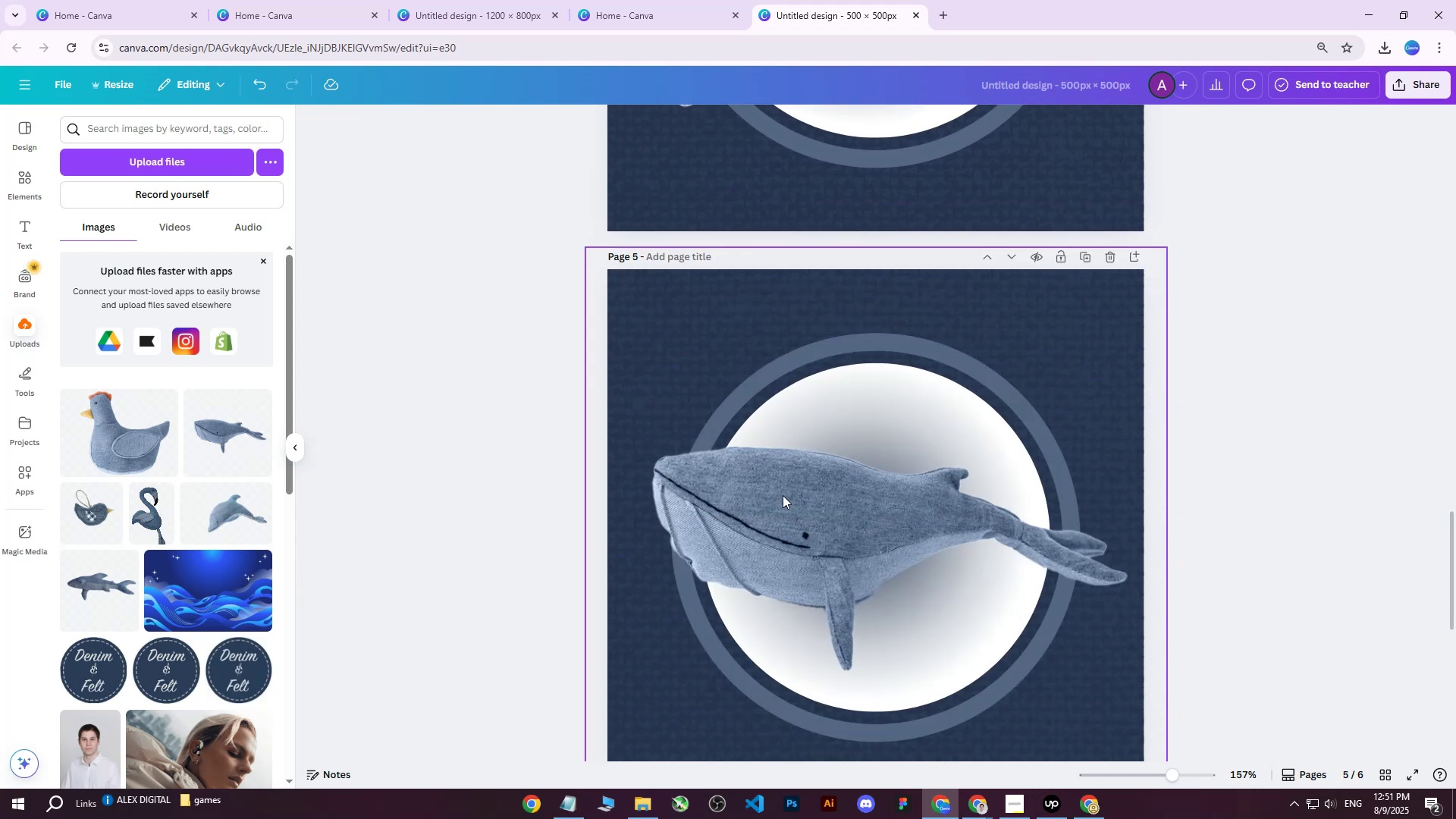 
left_click([780, 497])
 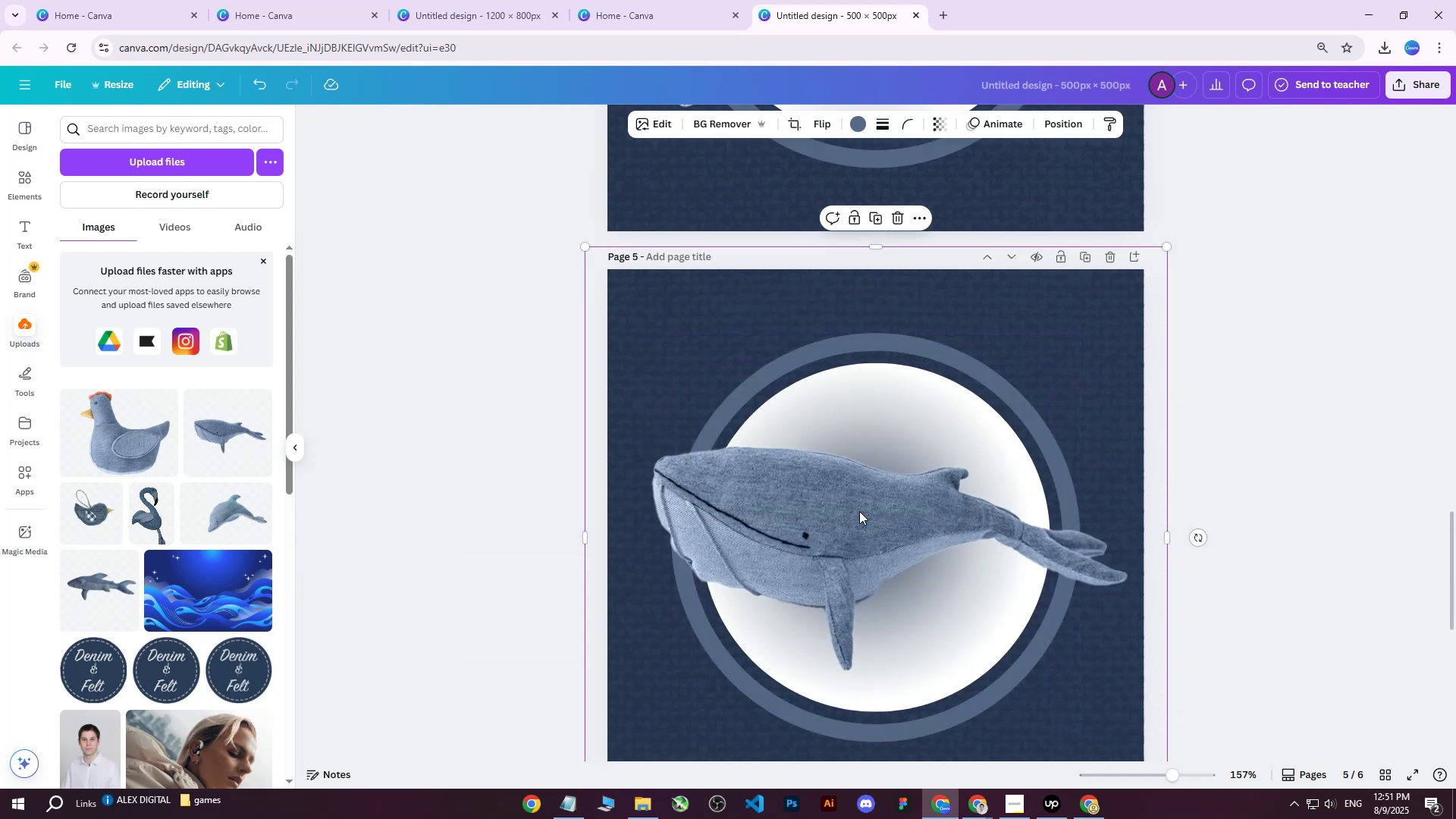 
left_click_drag(start_coordinate=[859, 511], to_coordinate=[839, 509])
 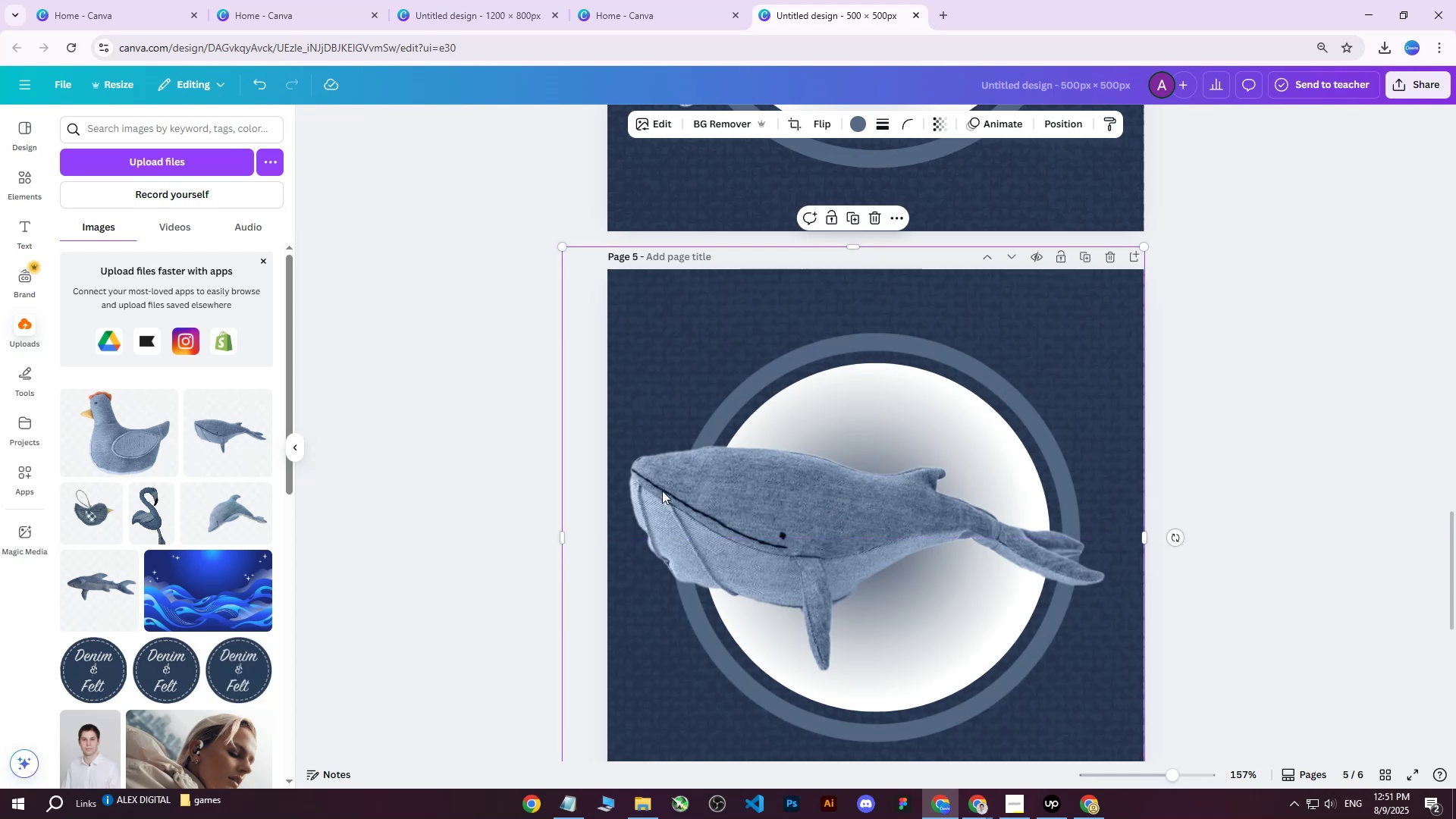 
key(Delete)
 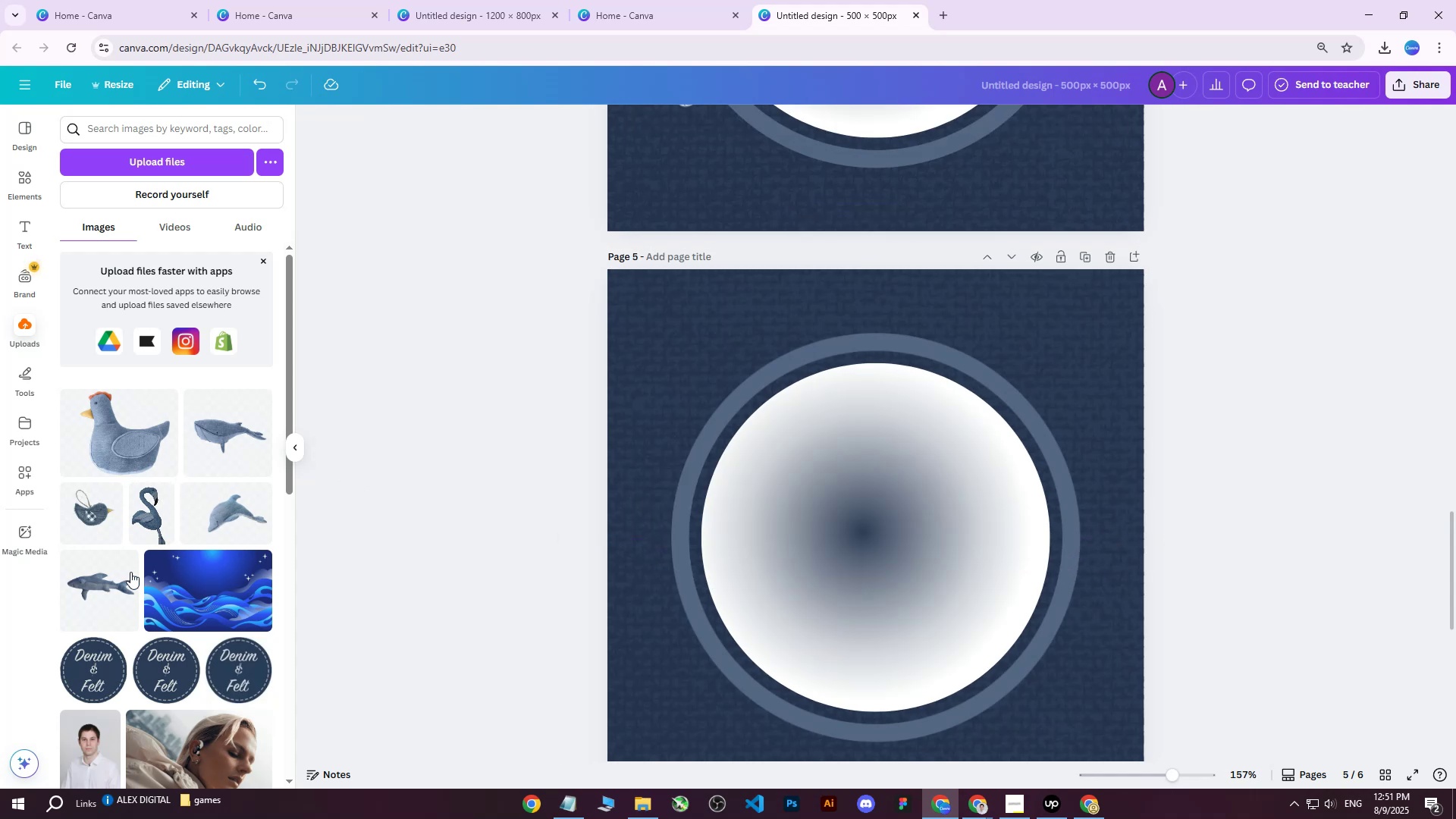 
left_click([105, 587])
 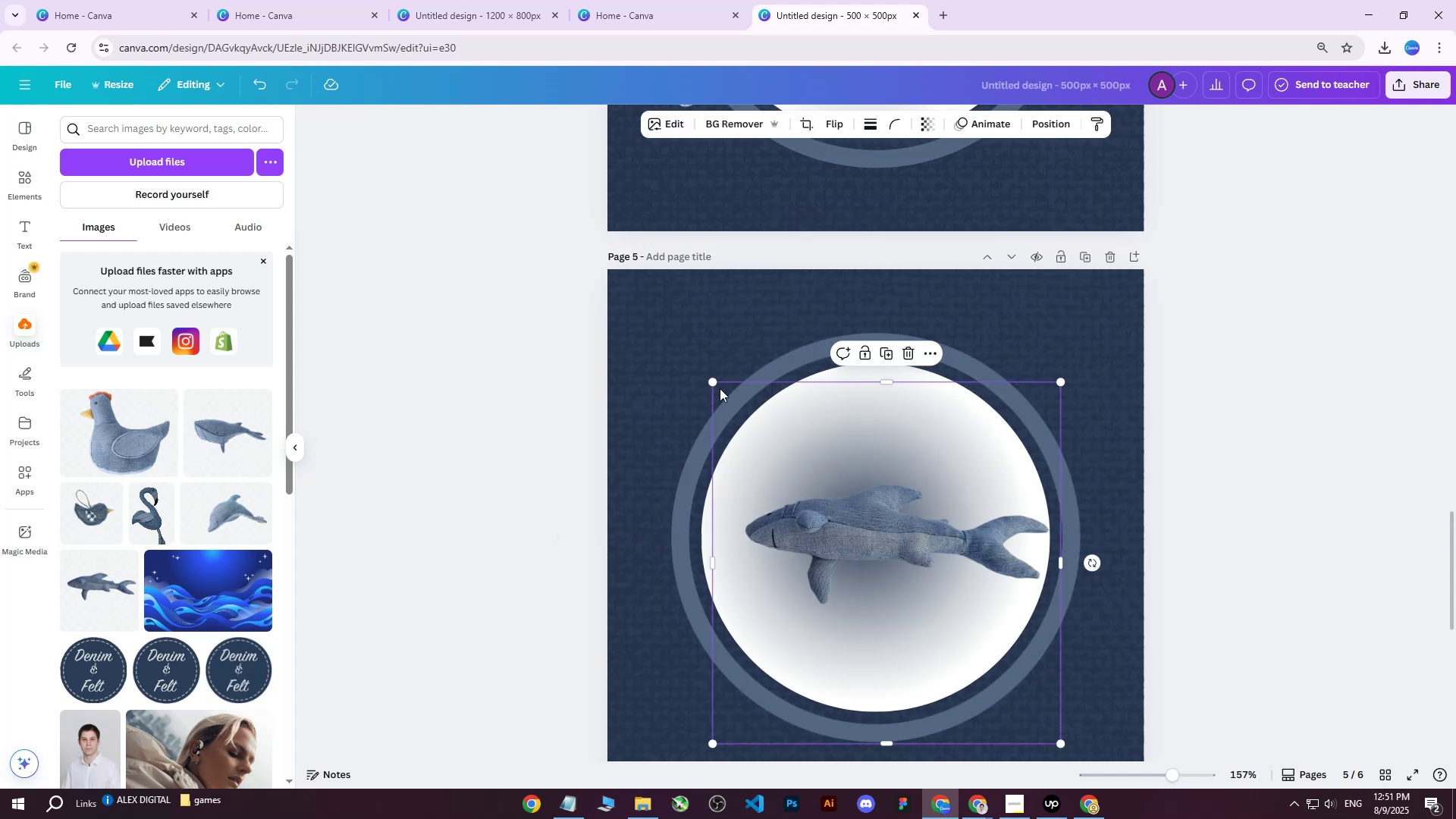 
left_click_drag(start_coordinate=[712, 380], to_coordinate=[417, 234])
 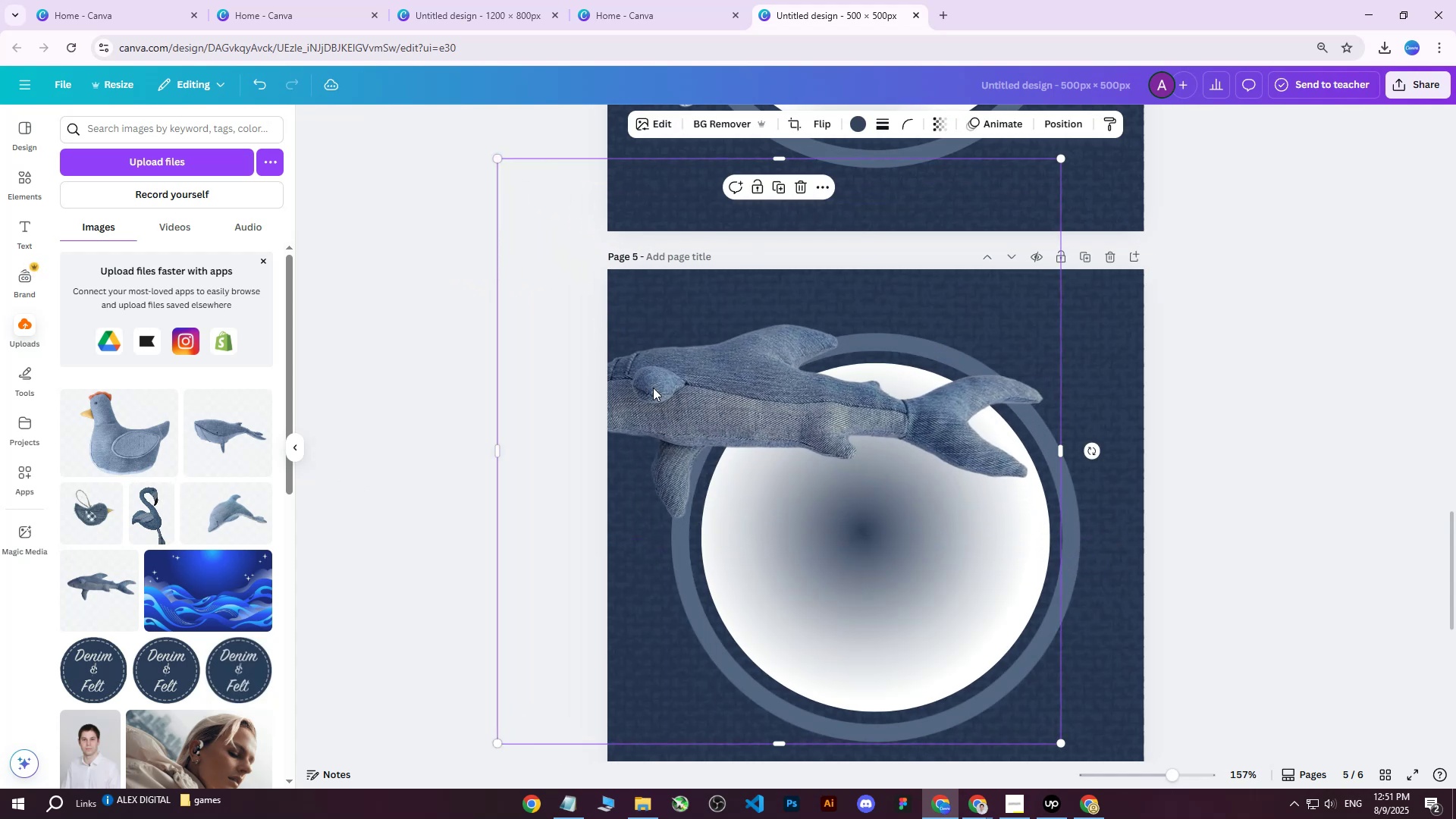 
left_click_drag(start_coordinate=[686, 413], to_coordinate=[771, 529])
 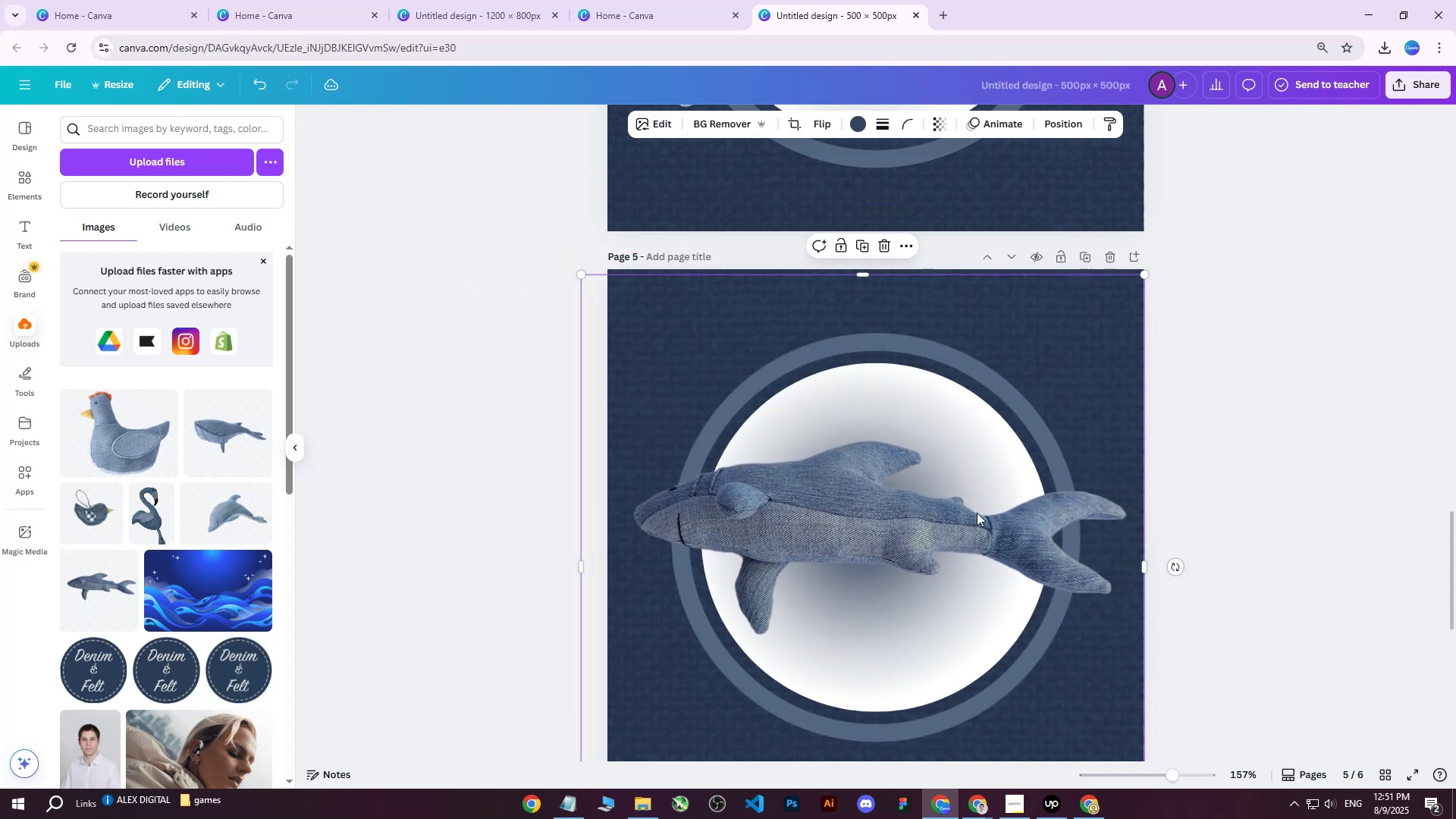 
key(ArrowDown)
 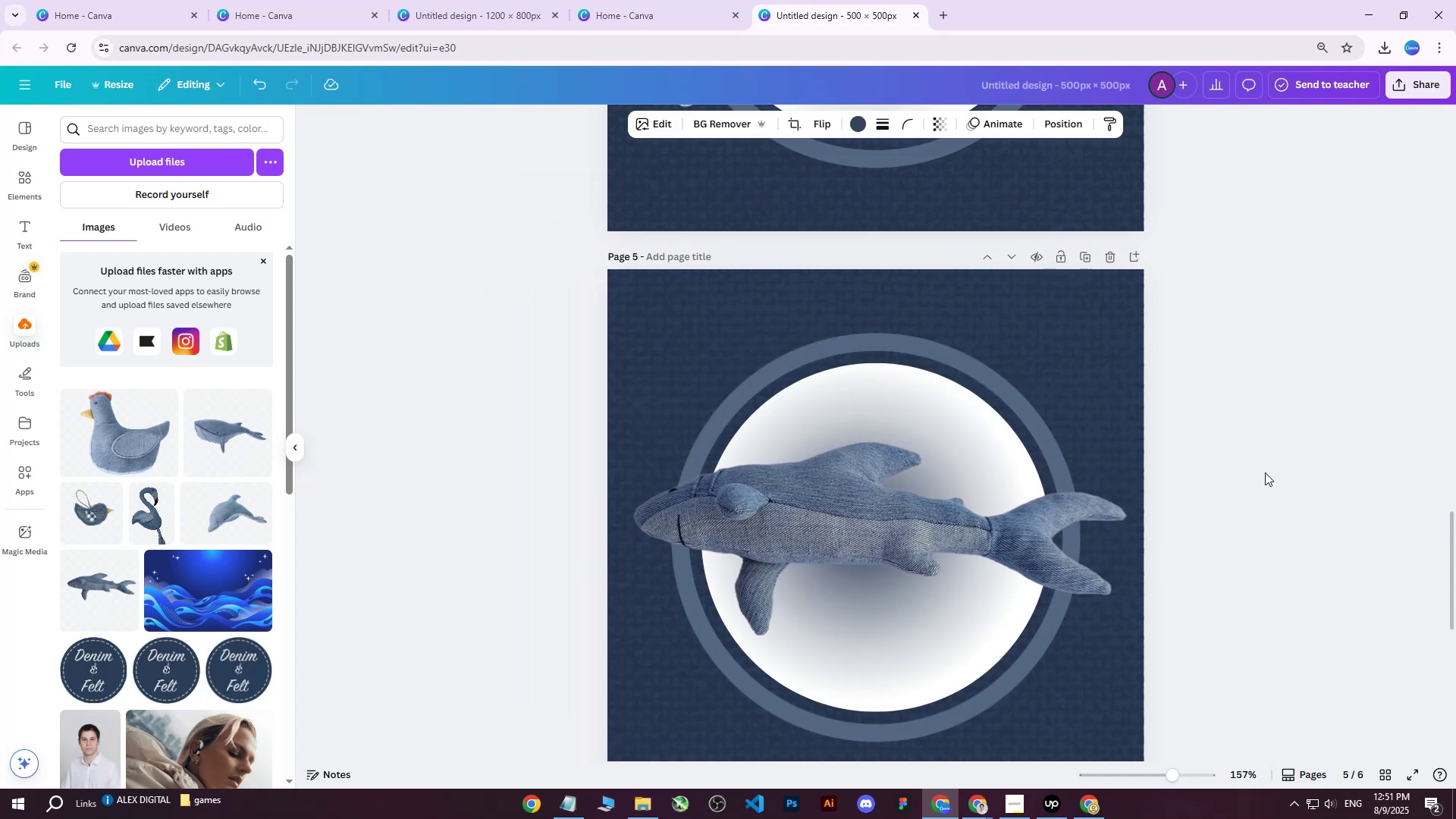 
key(ArrowDown)
 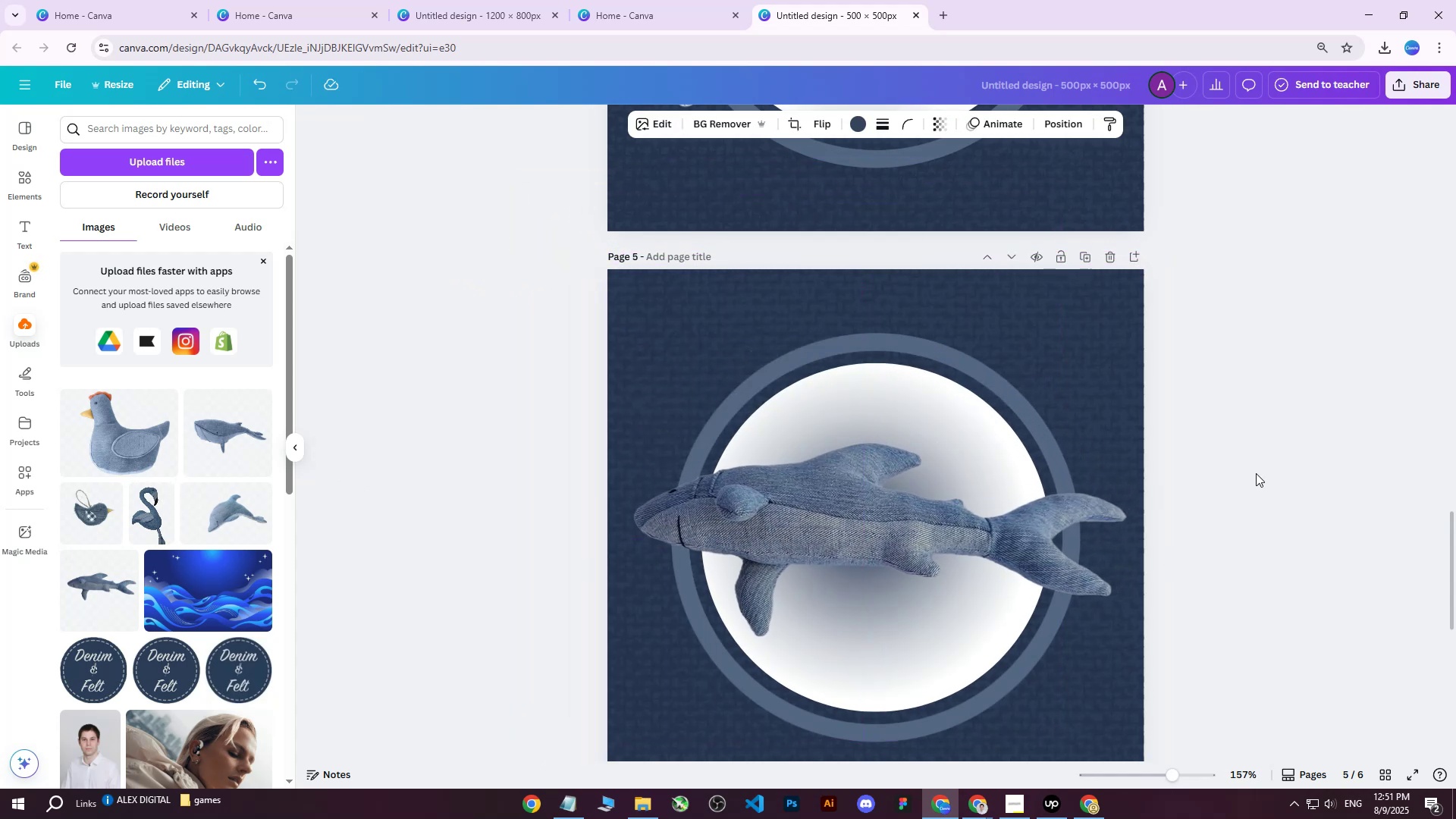 
key(ArrowDown)
 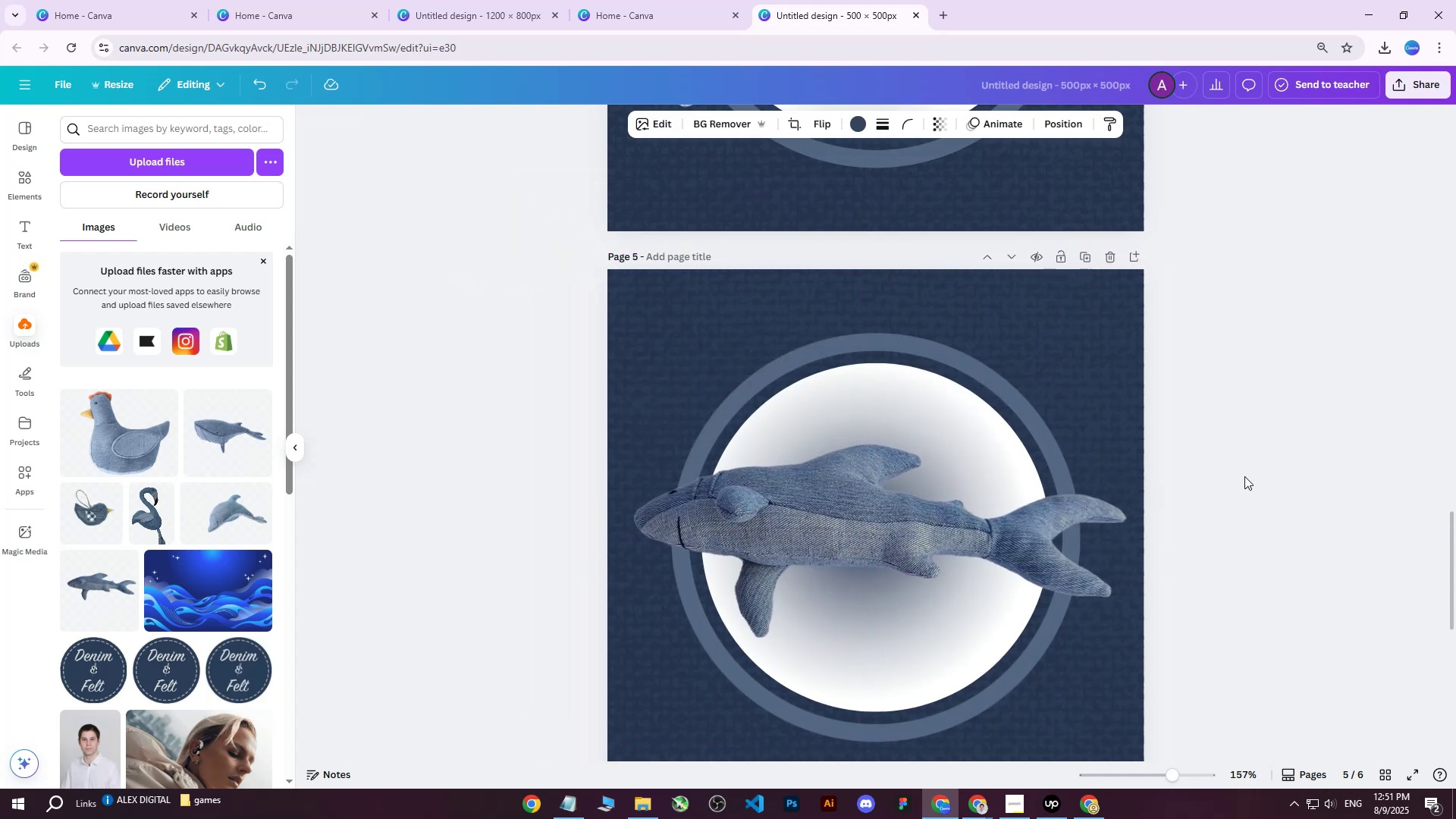 
key(ArrowDown)
 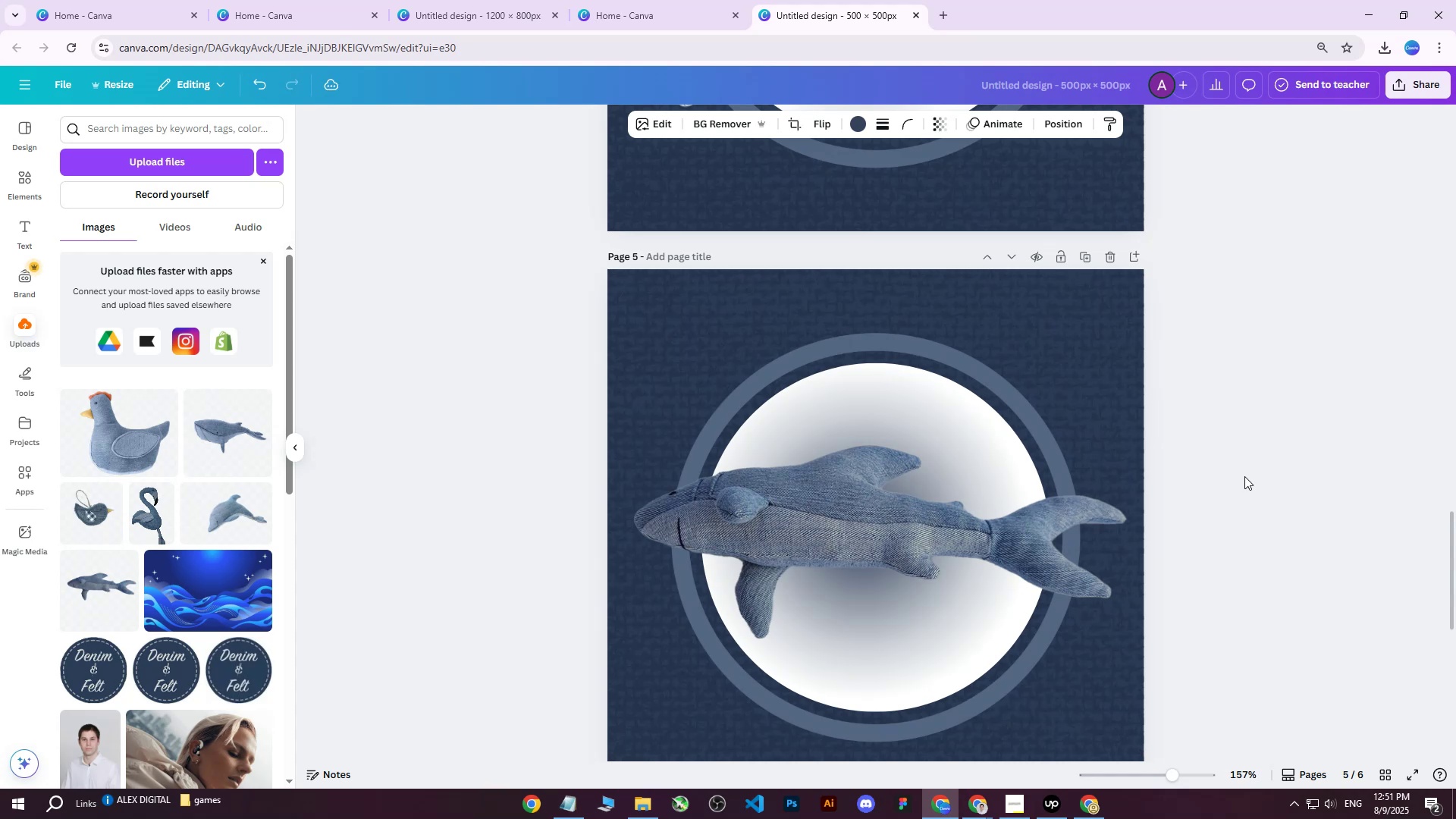 
key(ArrowDown)
 